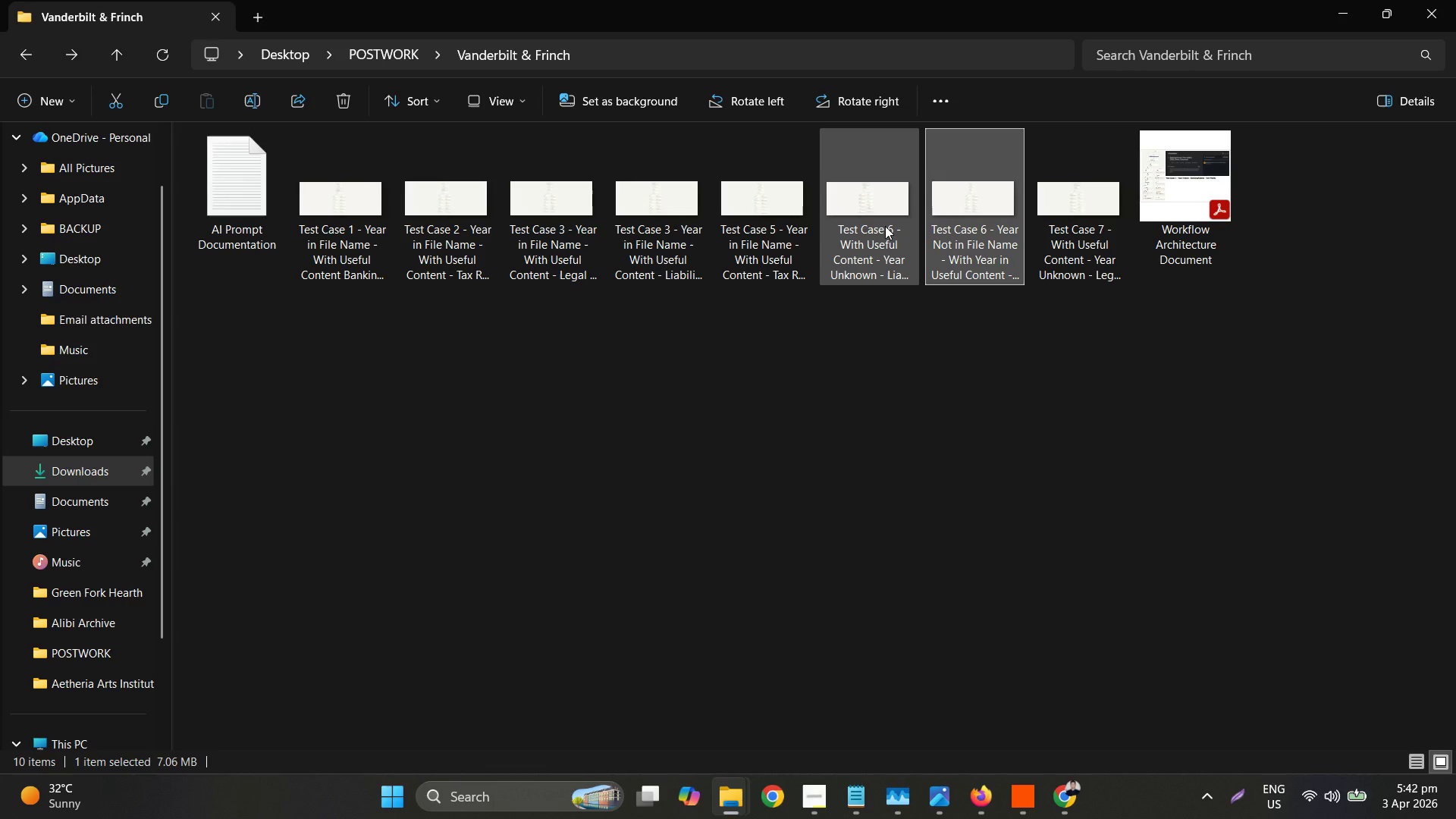 
left_click([885, 226])
 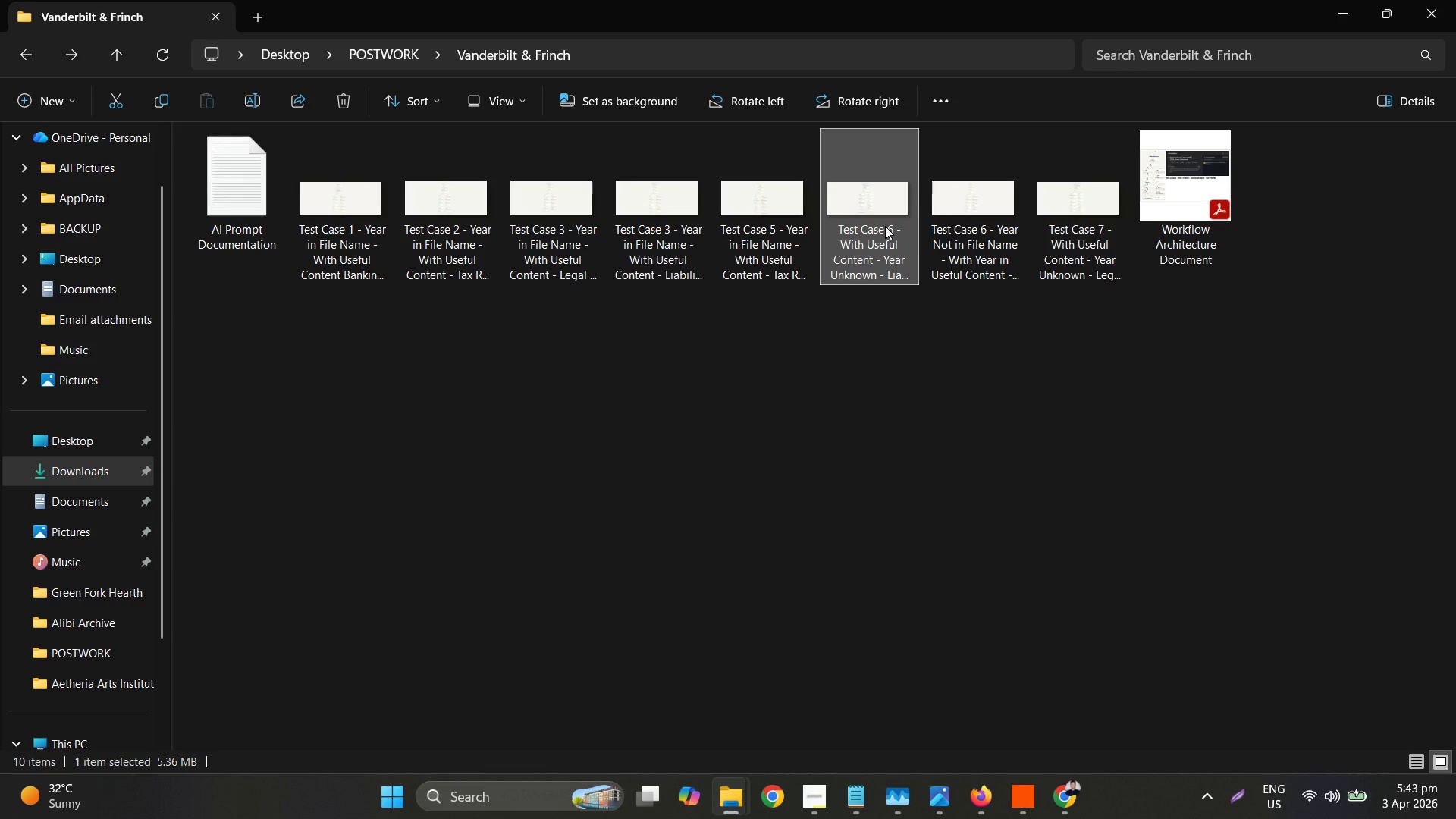 
key(Delete)
 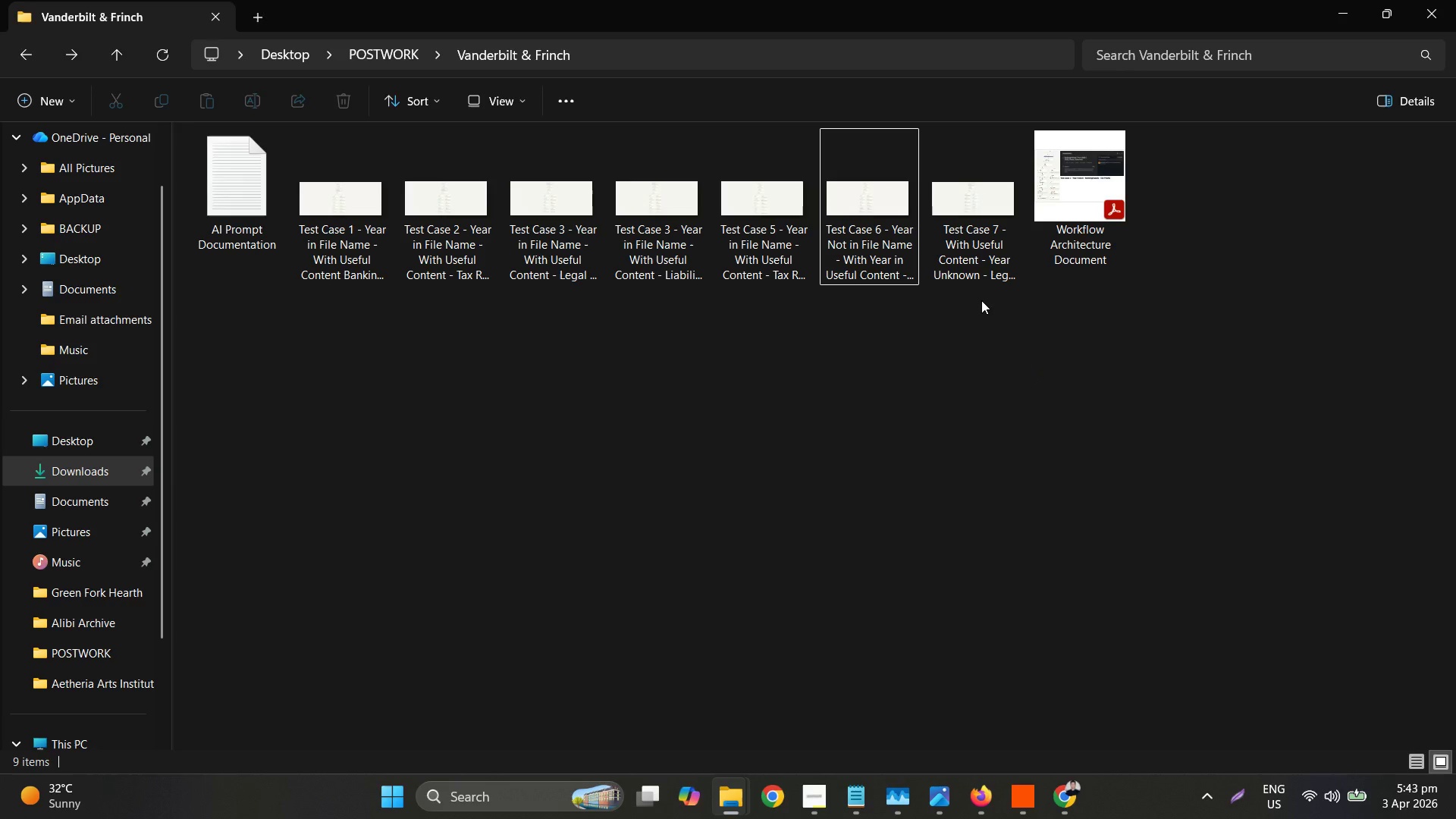 
wait(6.55)
 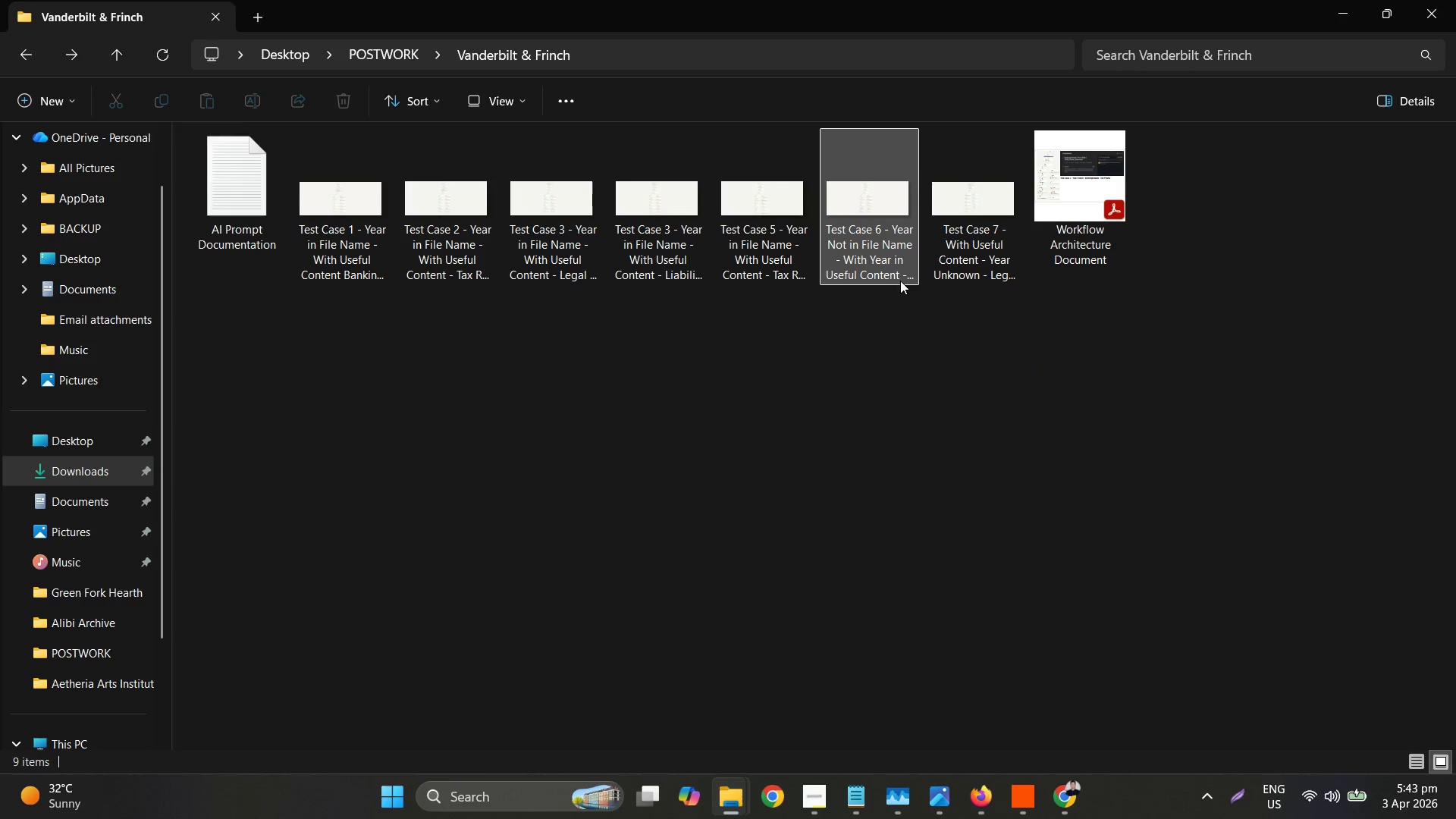 
left_click([472, 262])
 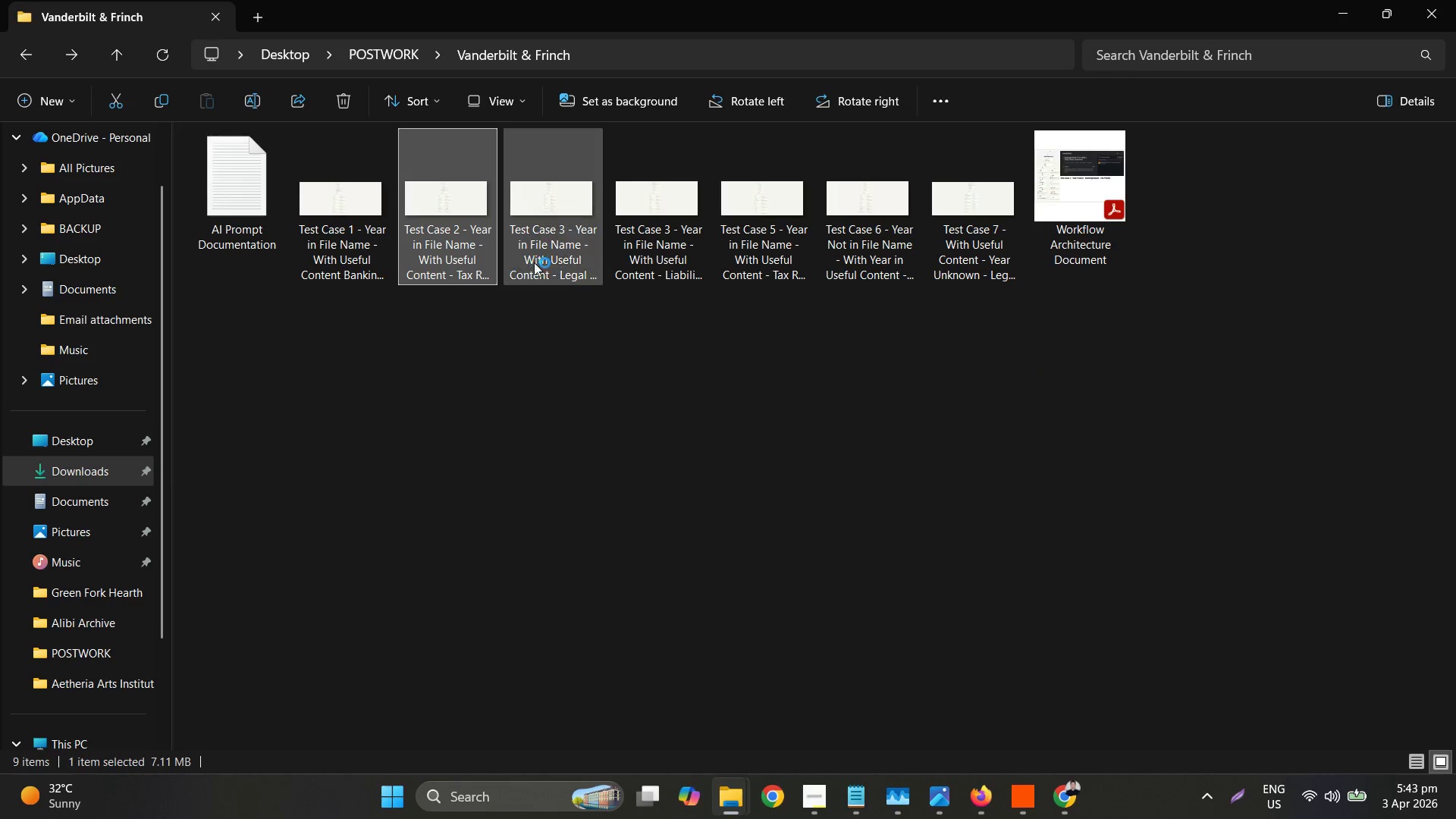 
left_click([544, 262])
 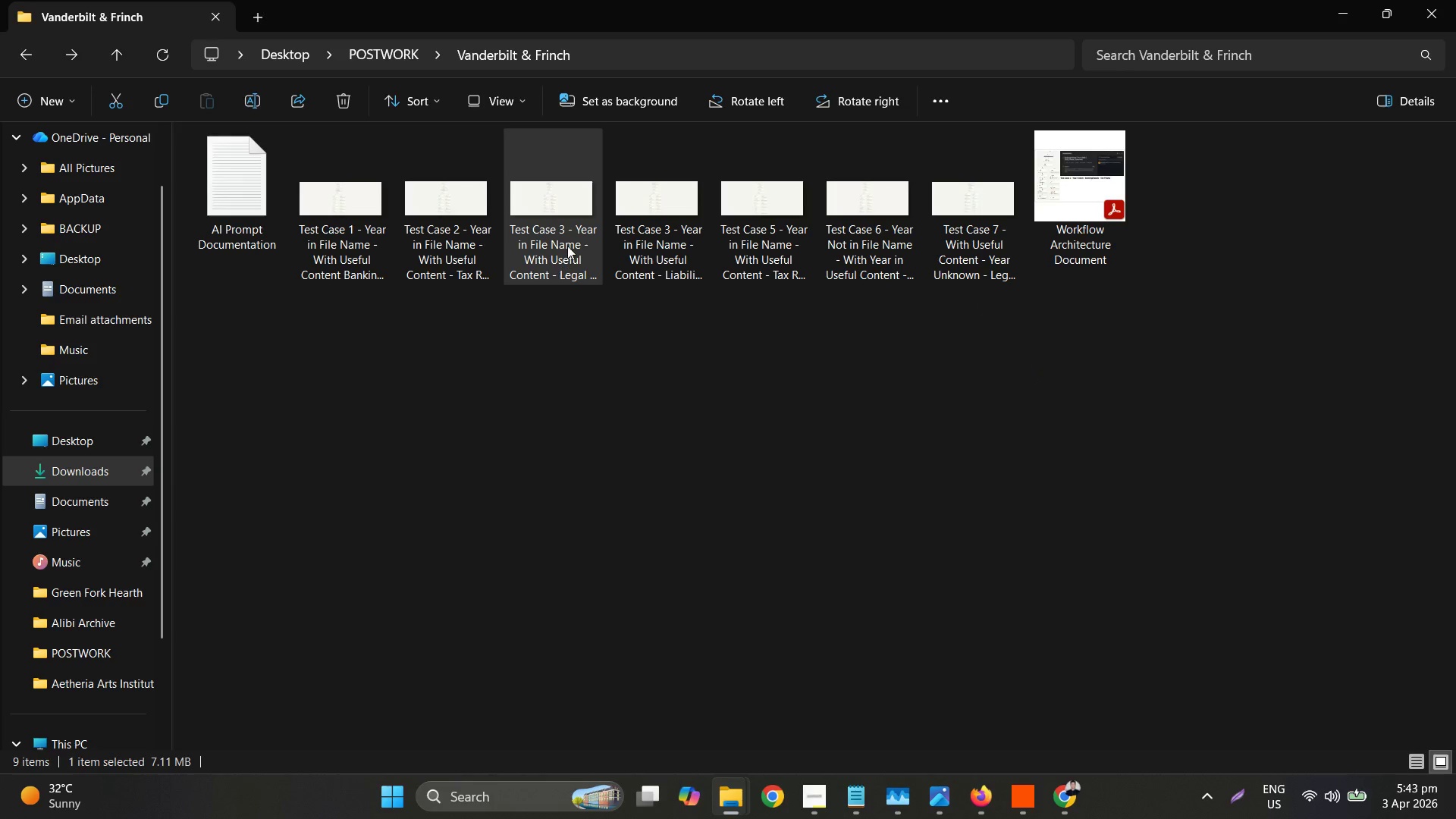 
left_click([709, 46])
 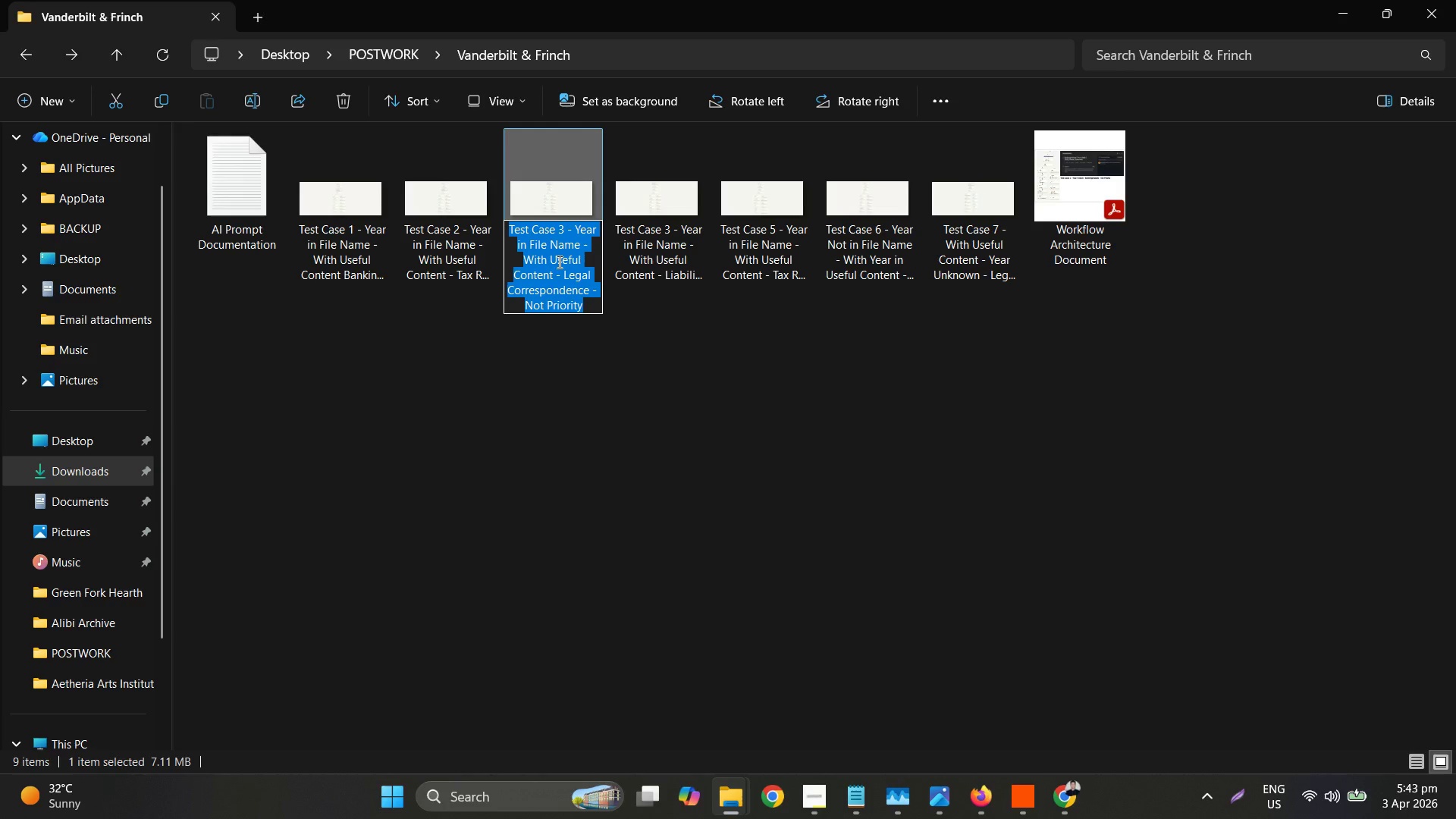 
left_click([557, 242])
 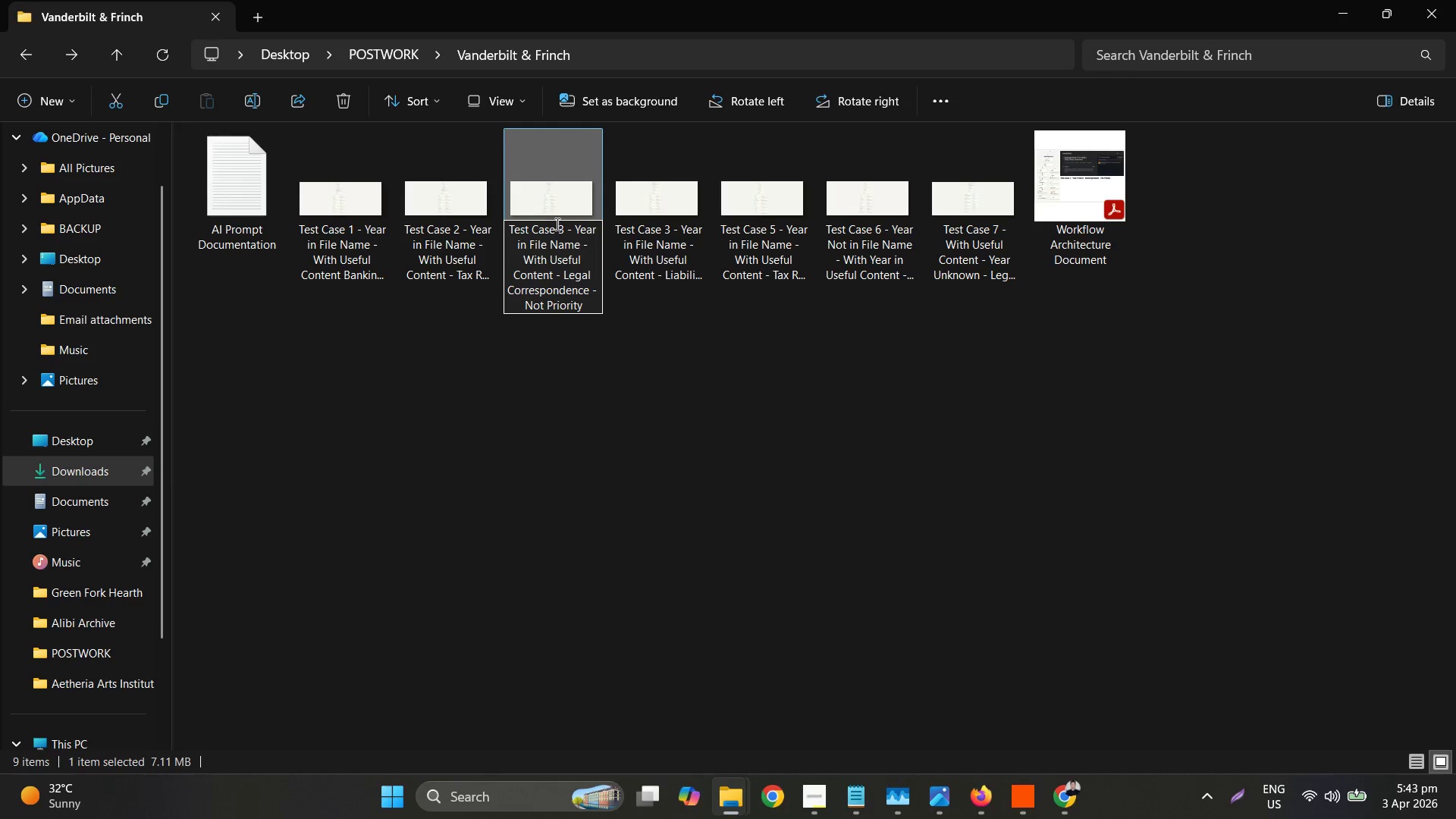 
left_click_drag(start_coordinate=[563, 224], to_coordinate=[557, 224])
 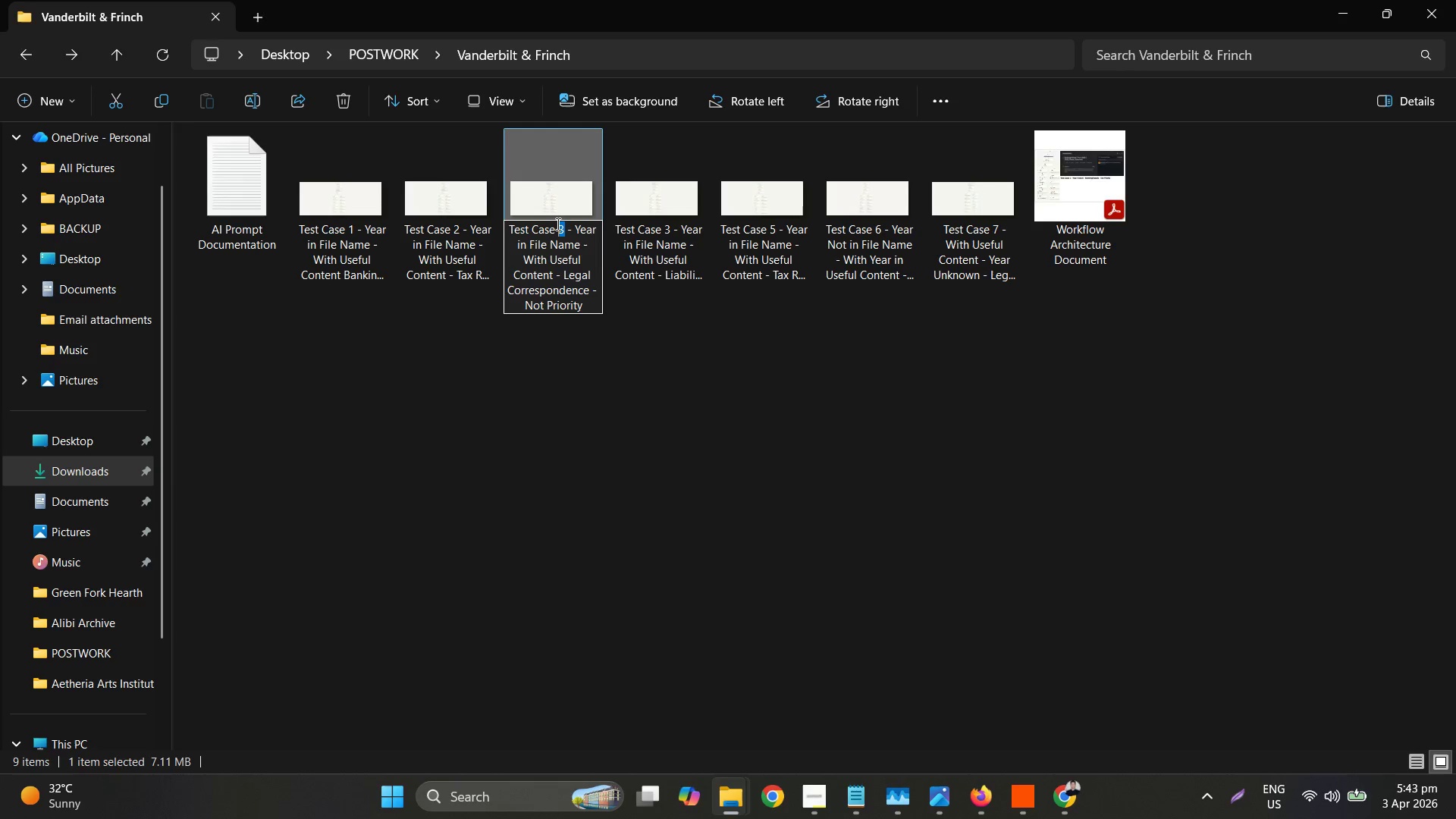 
key(4)
 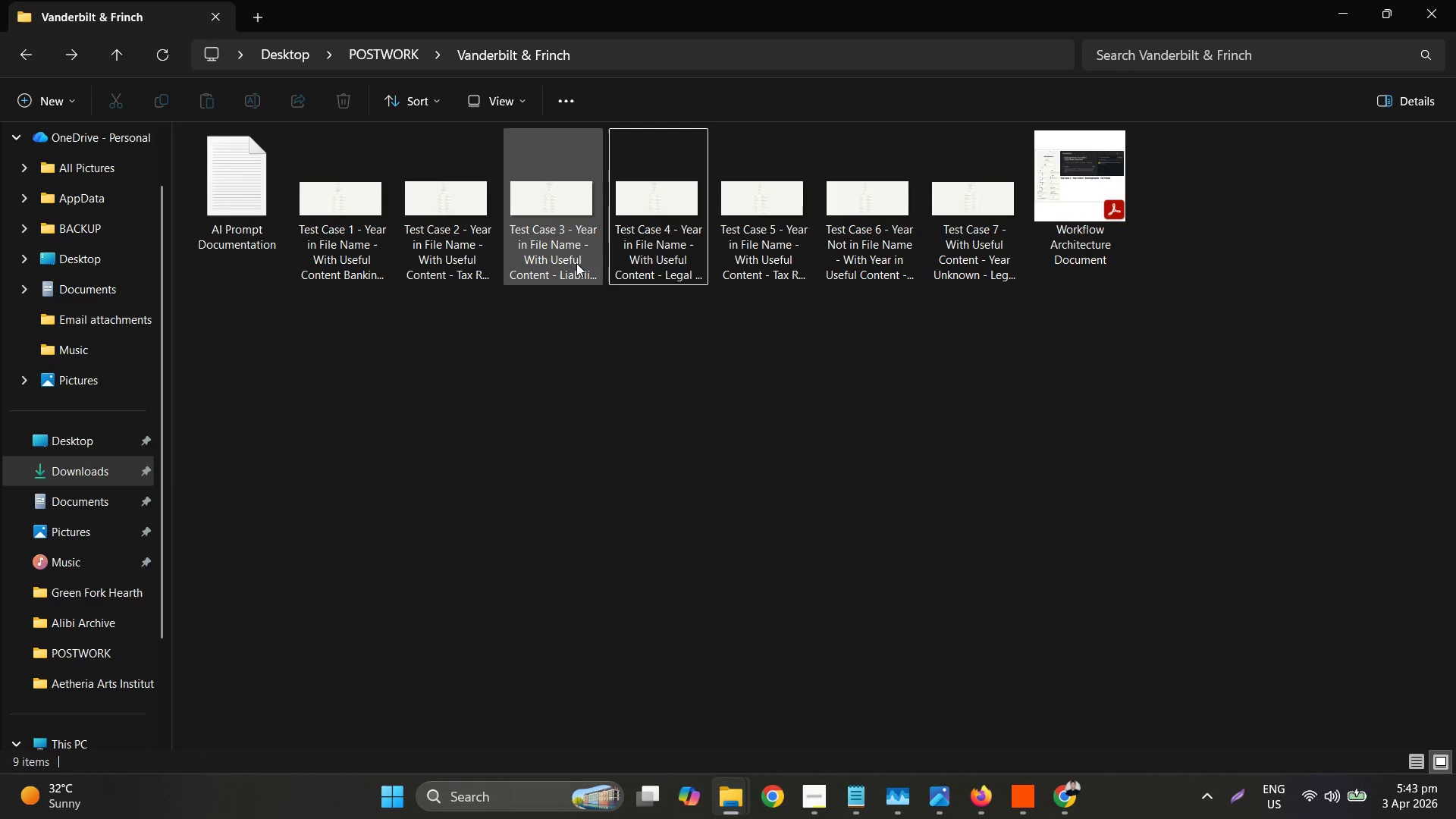 
left_click([566, 235])
 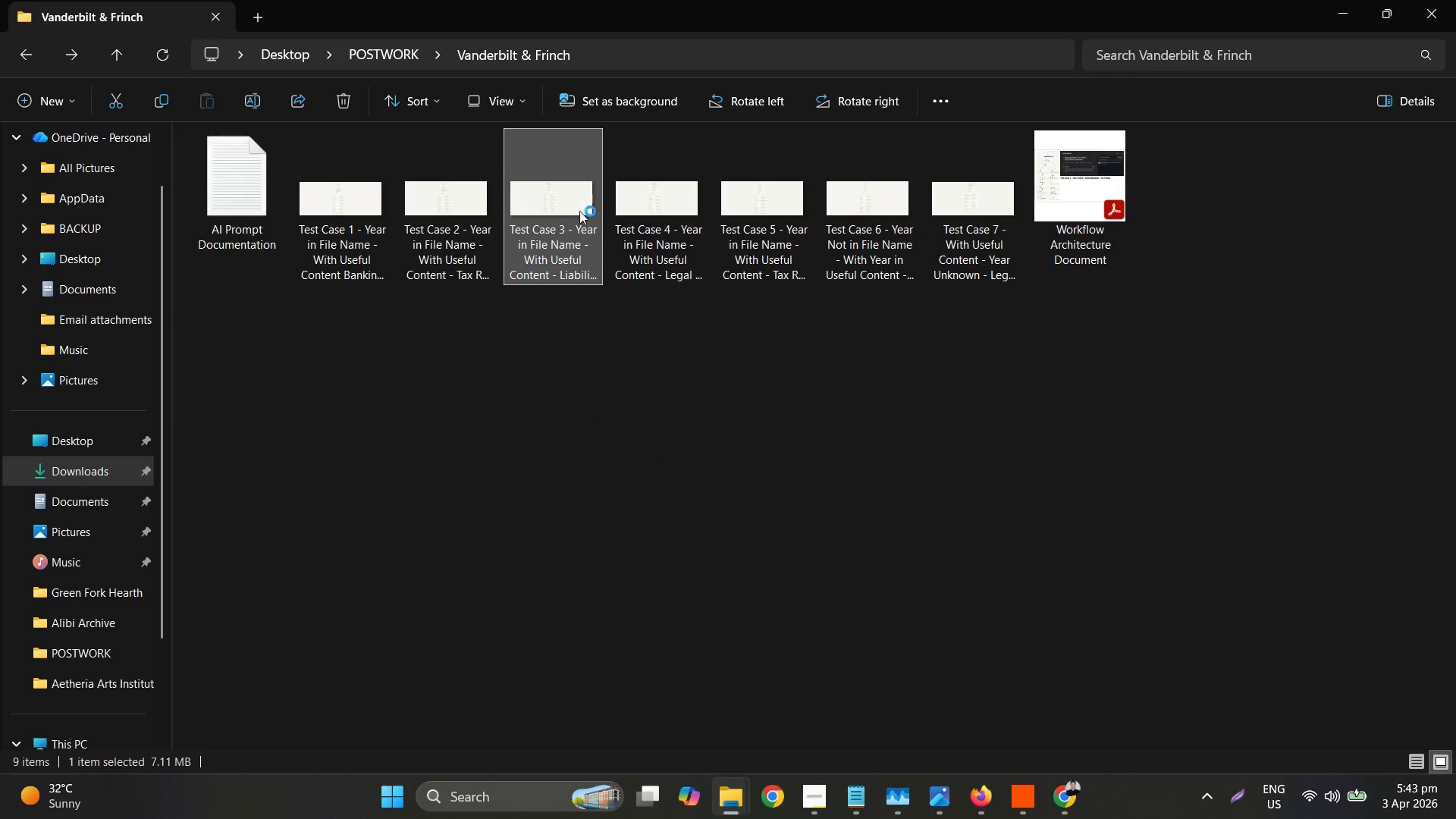 
double_click([551, 203])
 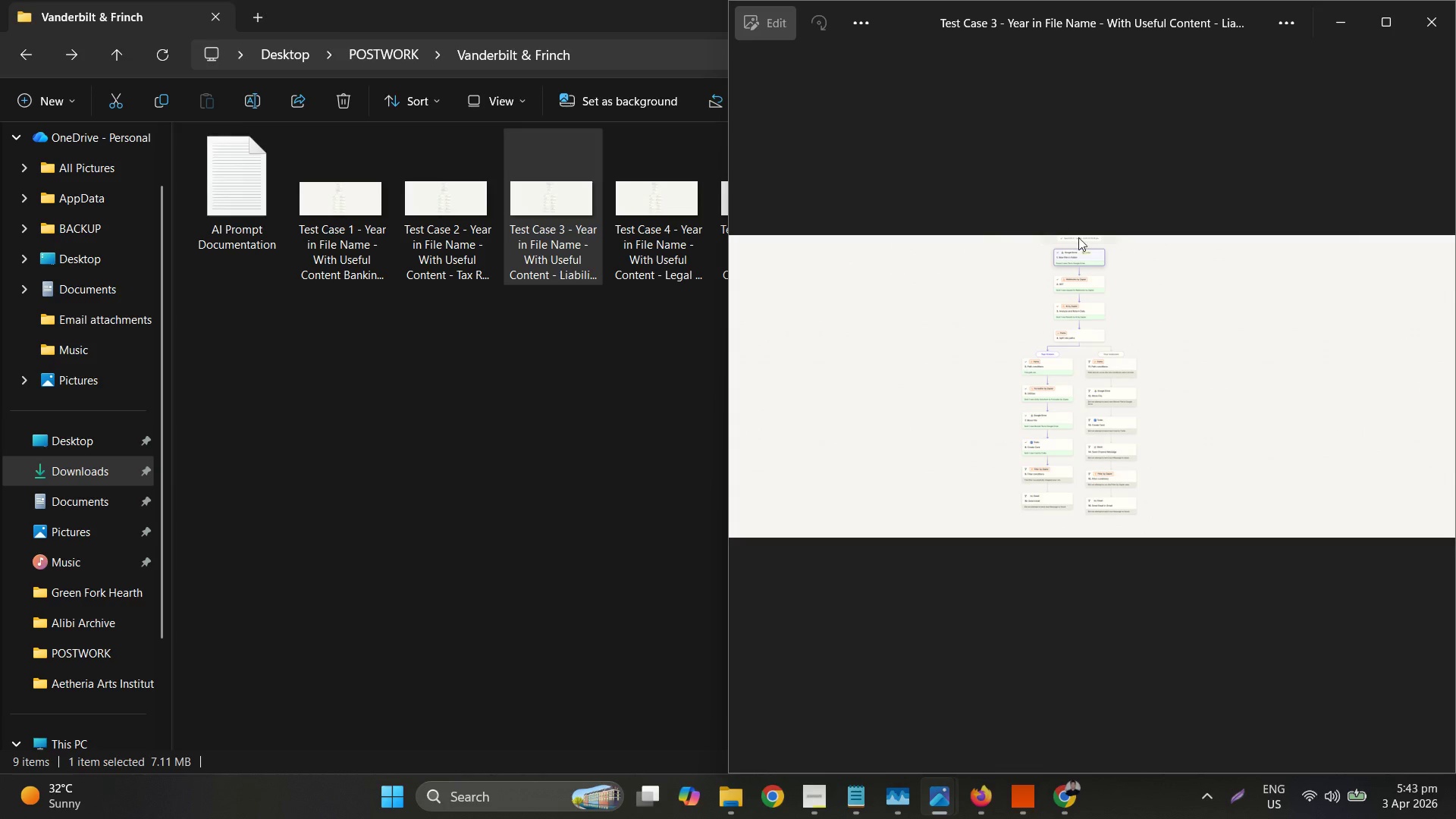 
hold_key(key=MetaLeft, duration=1.17)
scroll: coordinate [1079, 89], scroll_direction: up, amount: 13.0
 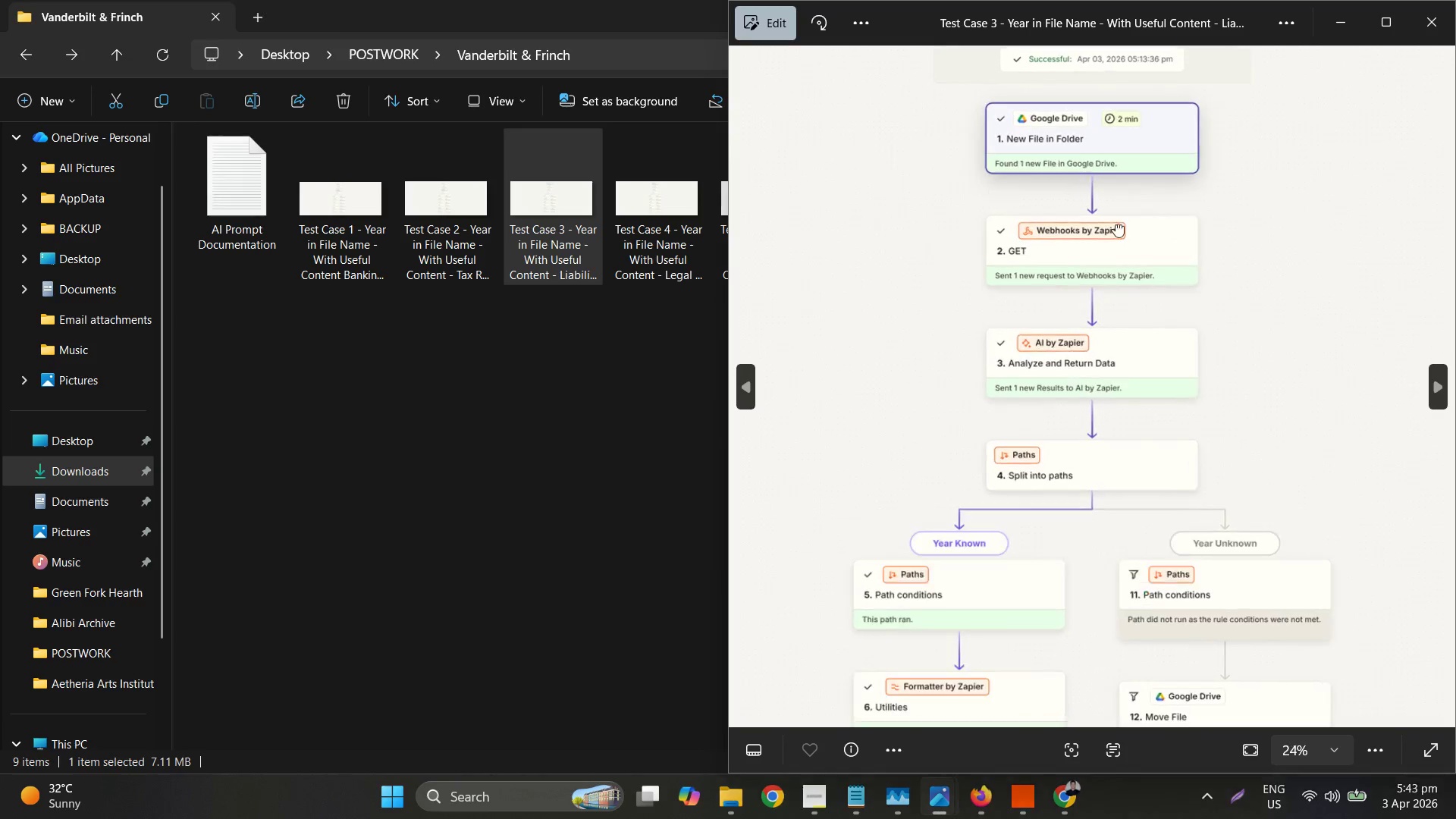 
hold_key(key=ControlLeft, duration=0.72)
scroll: coordinate [1121, 58], scroll_direction: up, amount: 4.0
 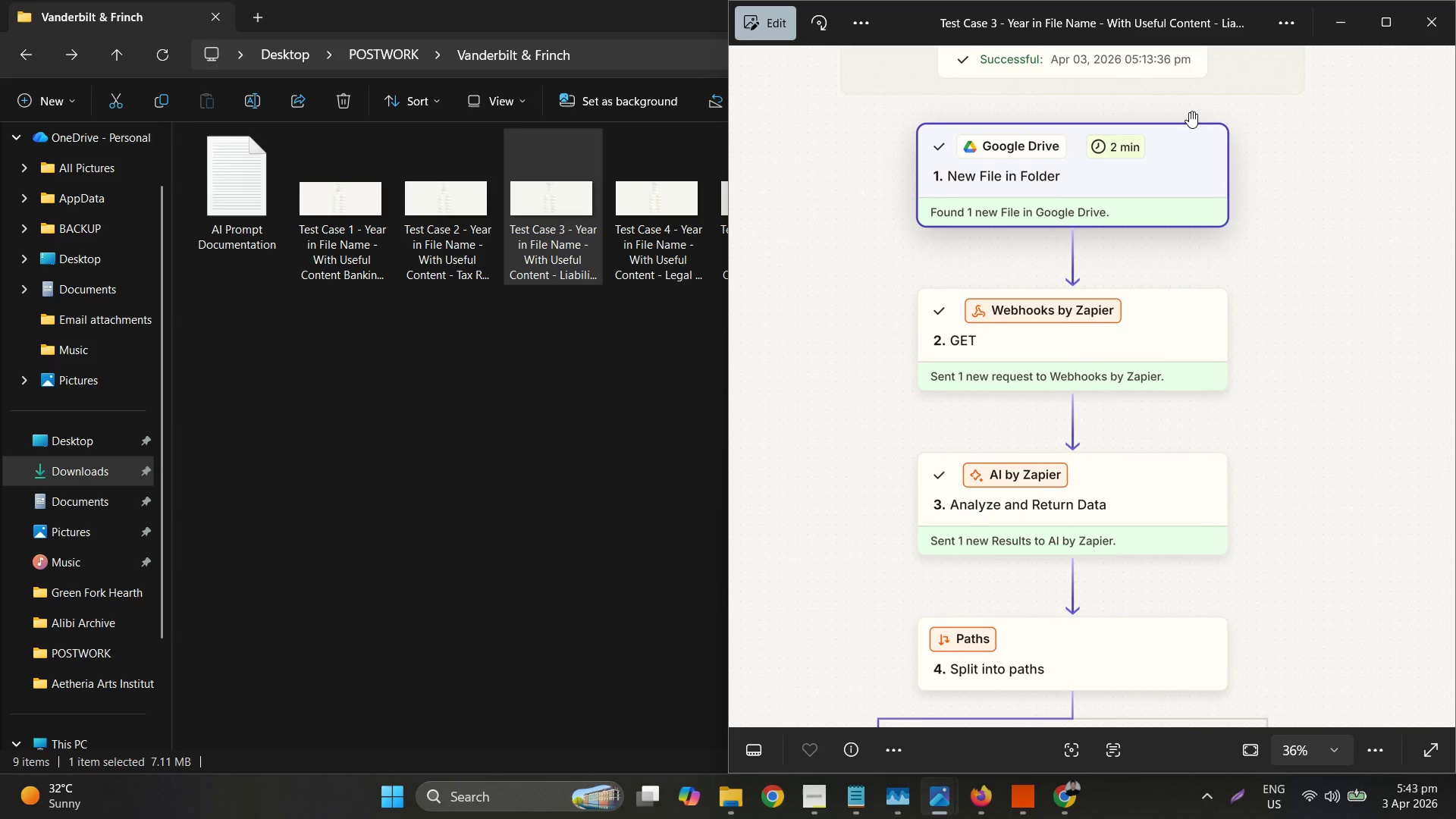 
double_click([1189, 111])
 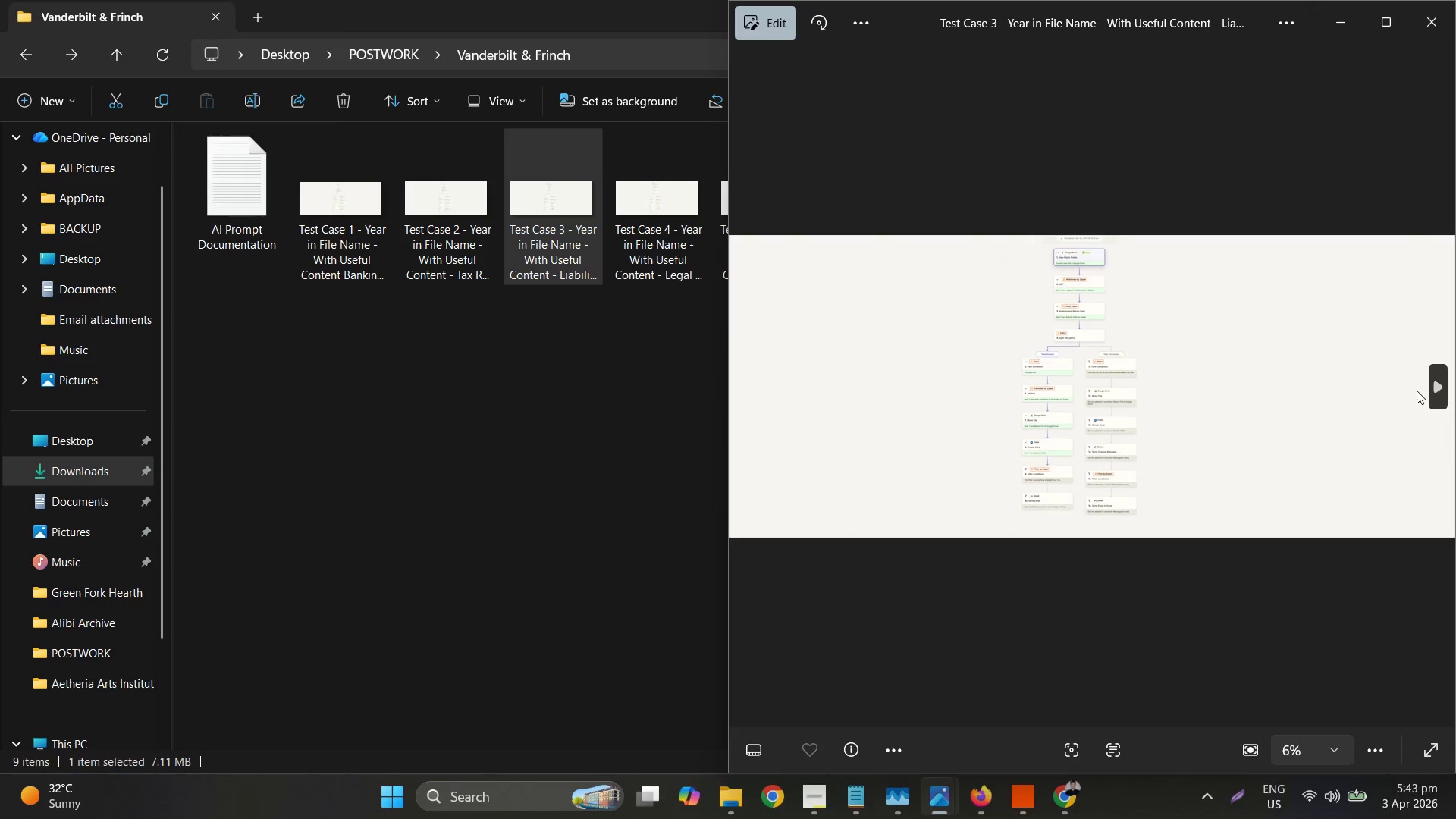 
left_click([1438, 391])
 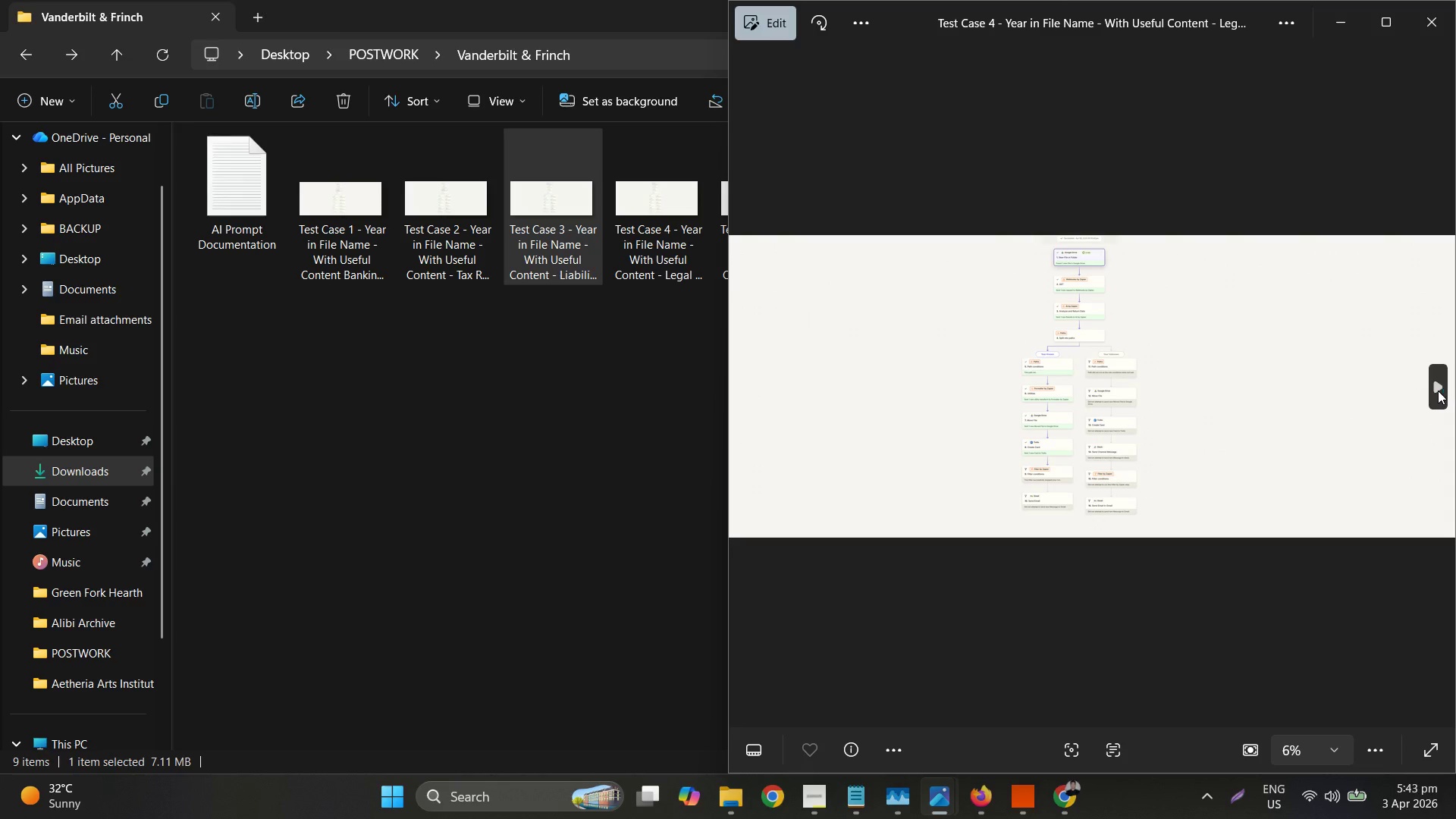 
hold_key(key=ControlLeft, duration=1.45)
scroll: coordinate [1026, 115], scroll_direction: up, amount: 20.0
 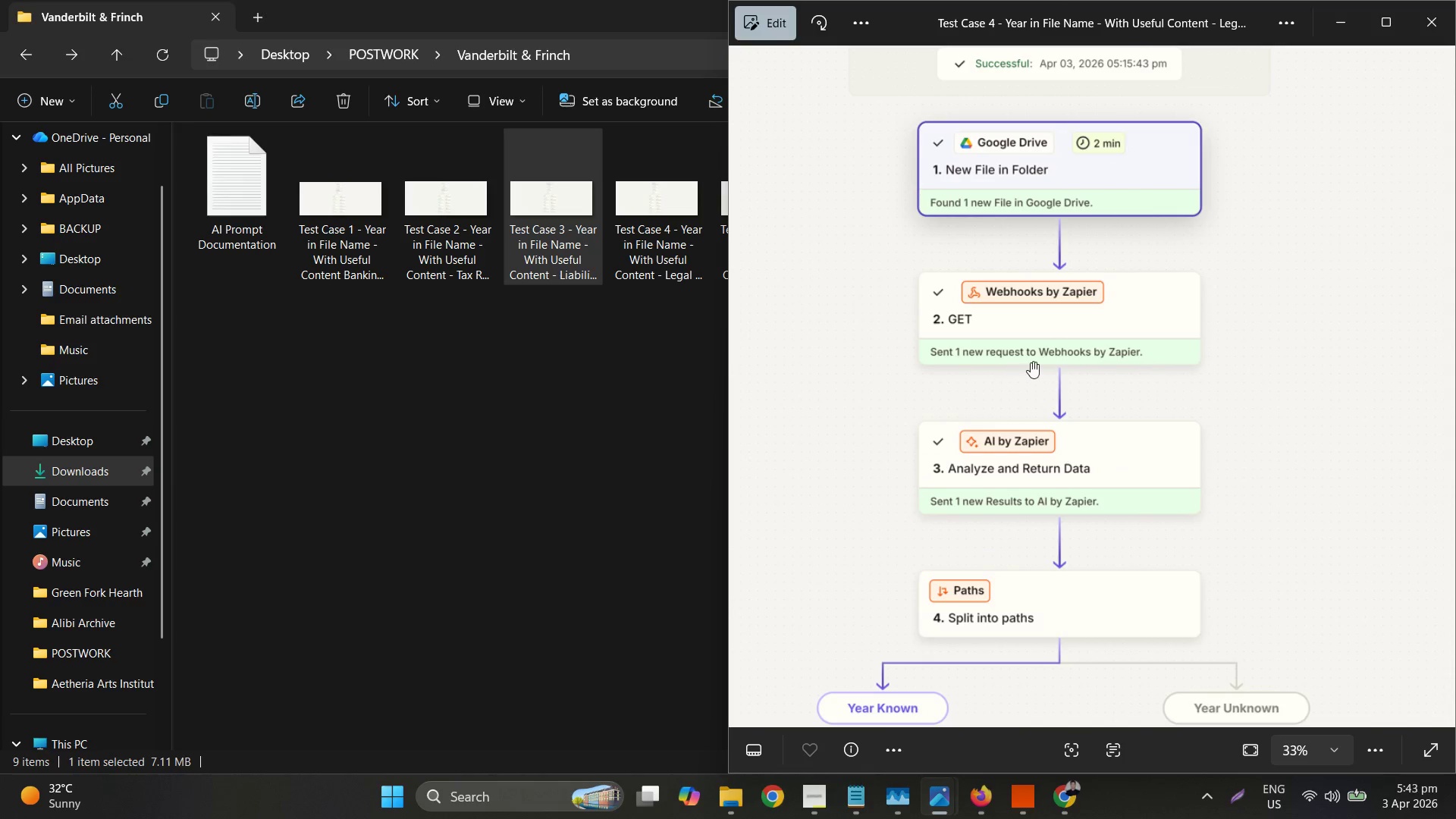 
hold_key(key=ControlLeft, duration=1.41)
scroll: coordinate [1166, 317], scroll_direction: down, amount: 19.0
 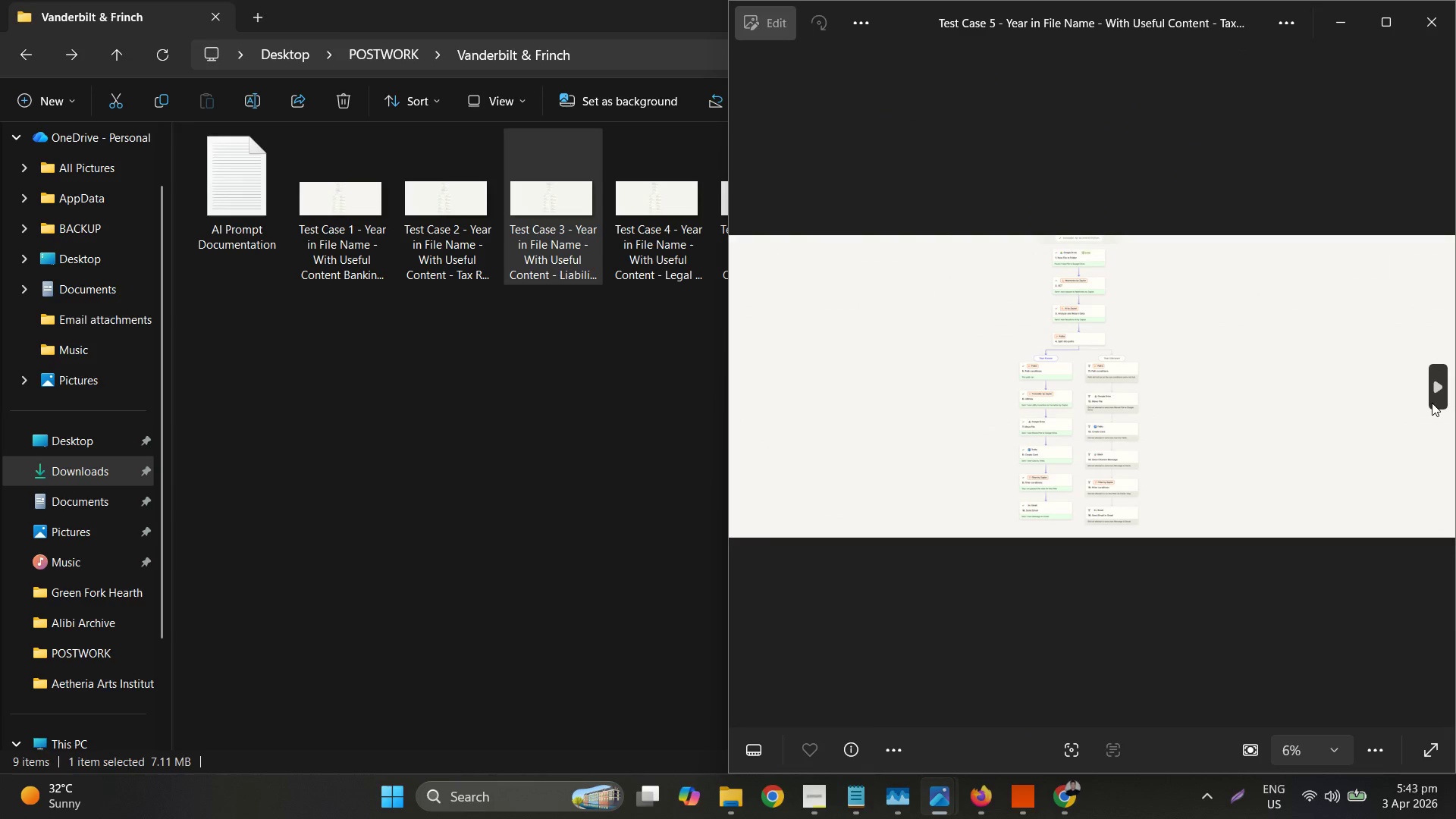 
hold_key(key=ControlLeft, duration=1.17)
scroll: coordinate [1124, 83], scroll_direction: up, amount: 14.0
 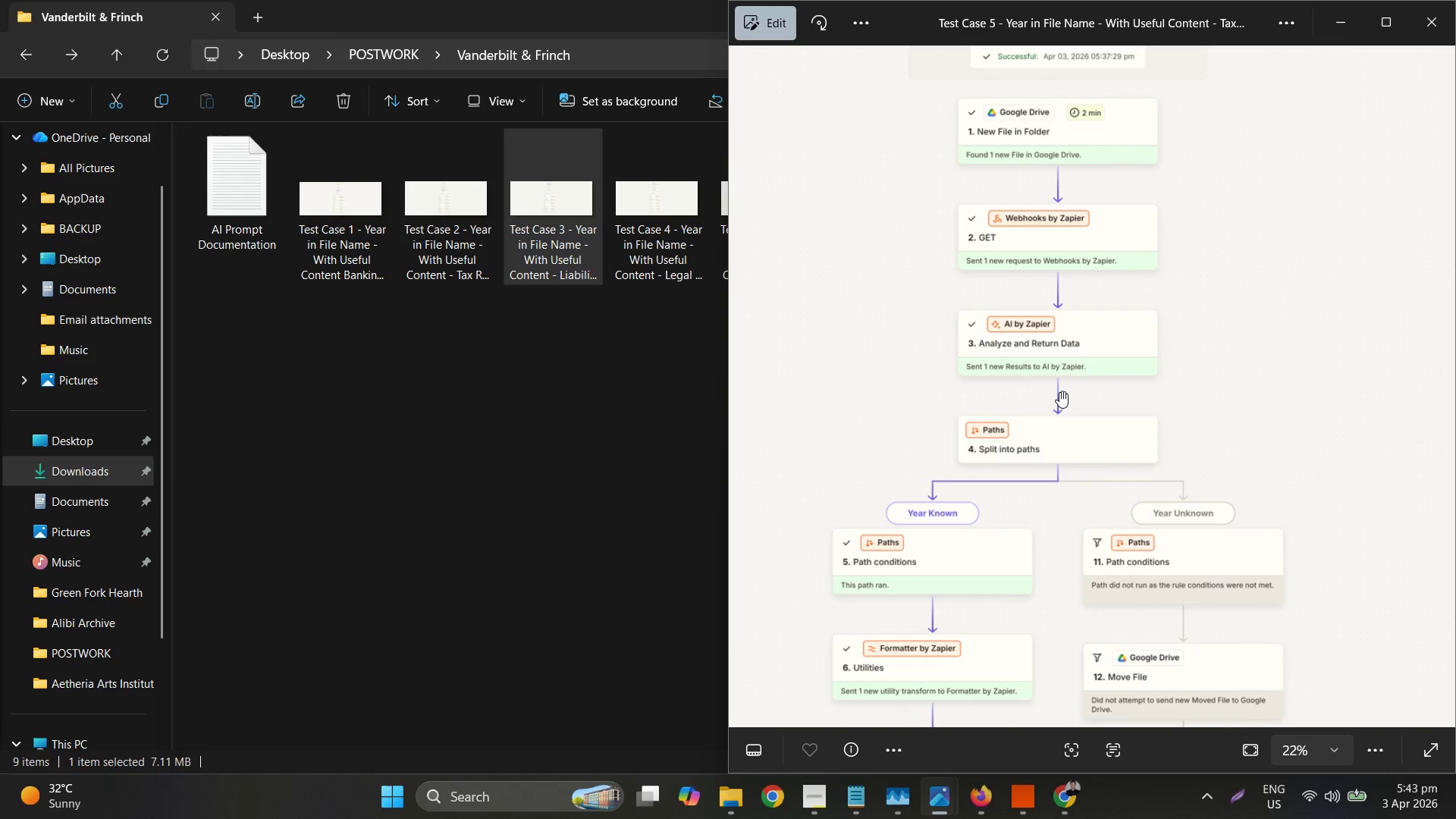 
hold_key(key=ControlLeft, duration=1.77)
scroll: coordinate [1100, 49], scroll_direction: up, amount: 3.0
 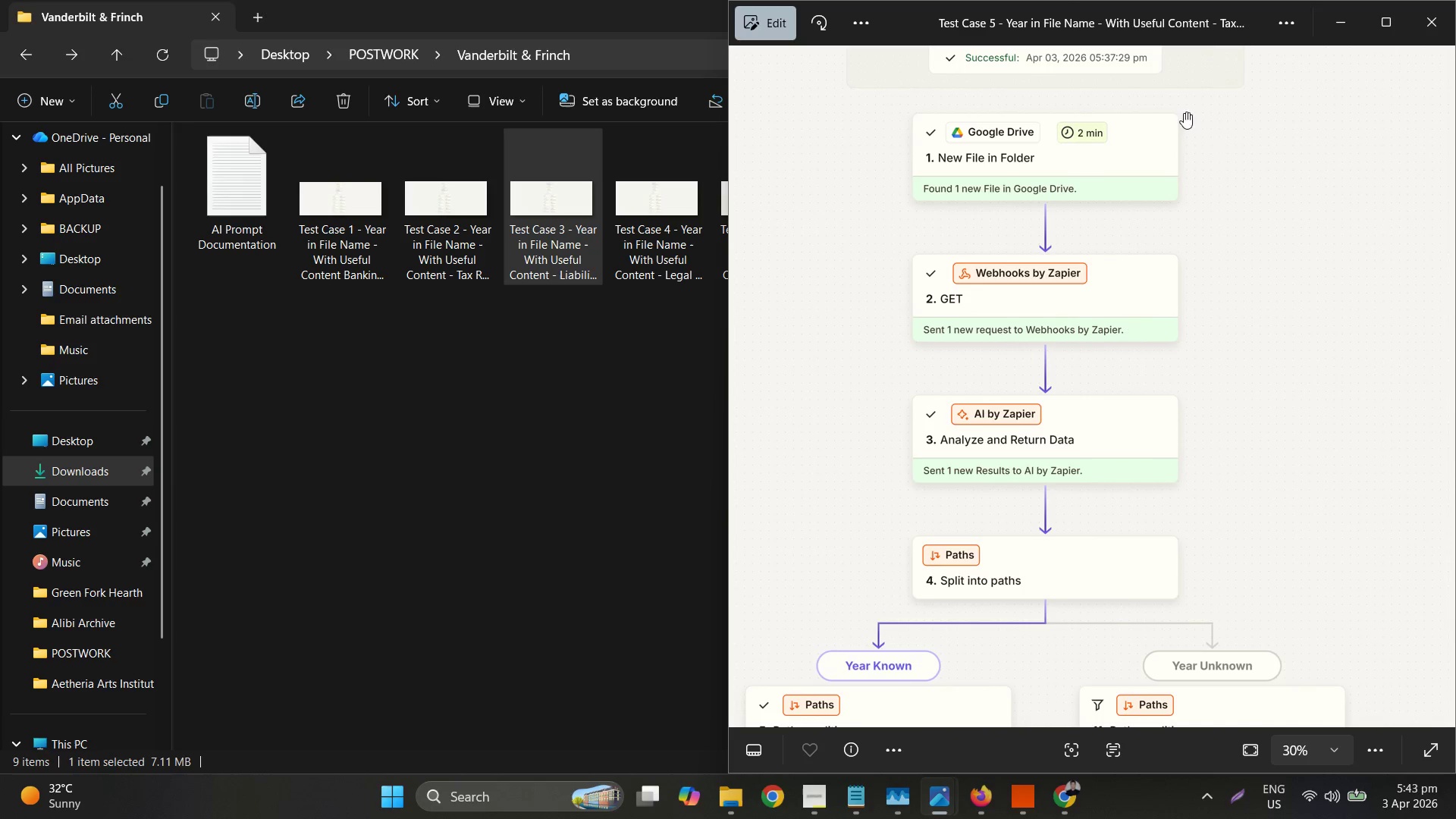 
scroll: coordinate [1322, 412], scroll_direction: down, amount: 18.0
 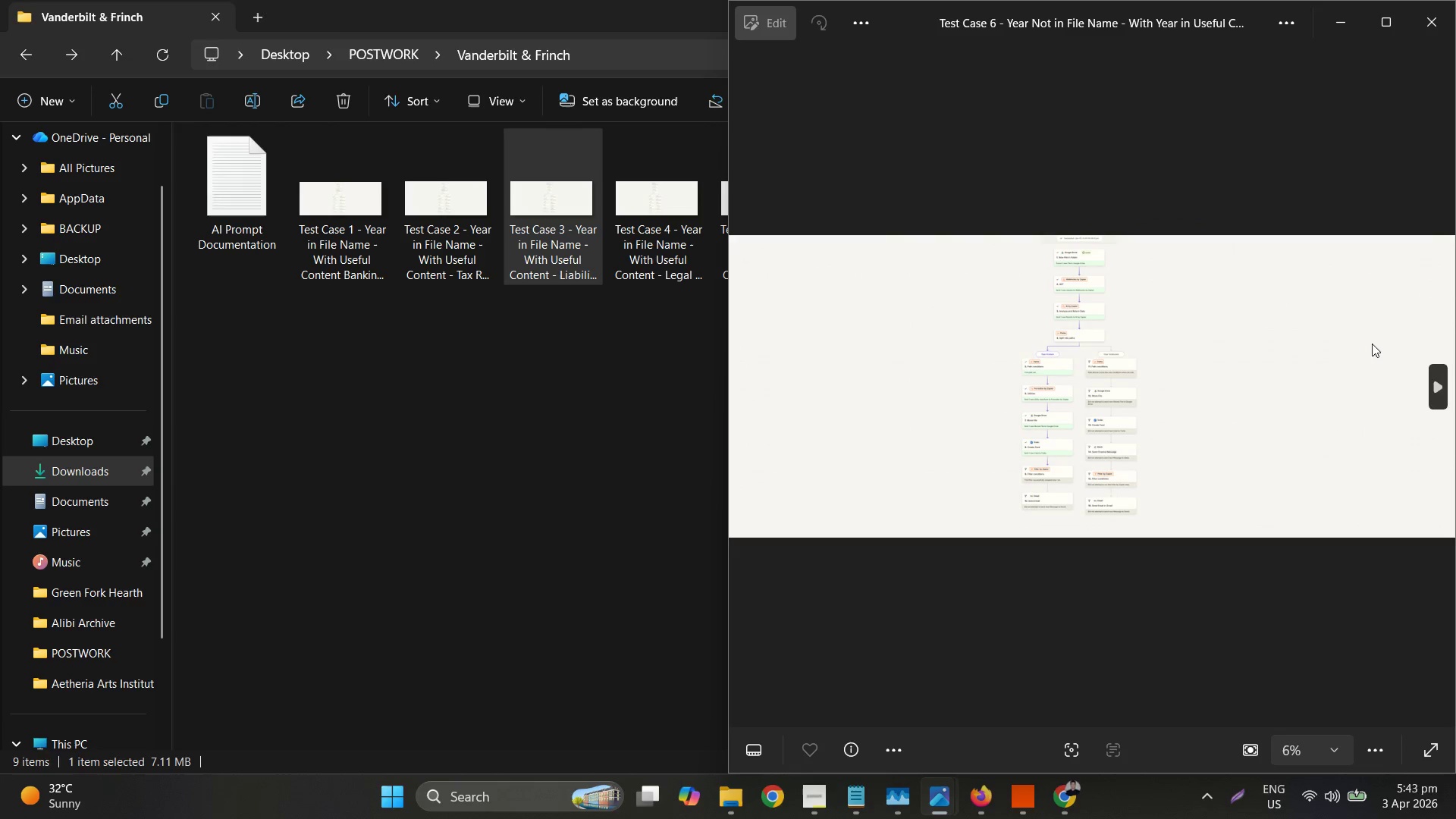 
scroll: coordinate [1088, 254], scroll_direction: up, amount: 10.0
 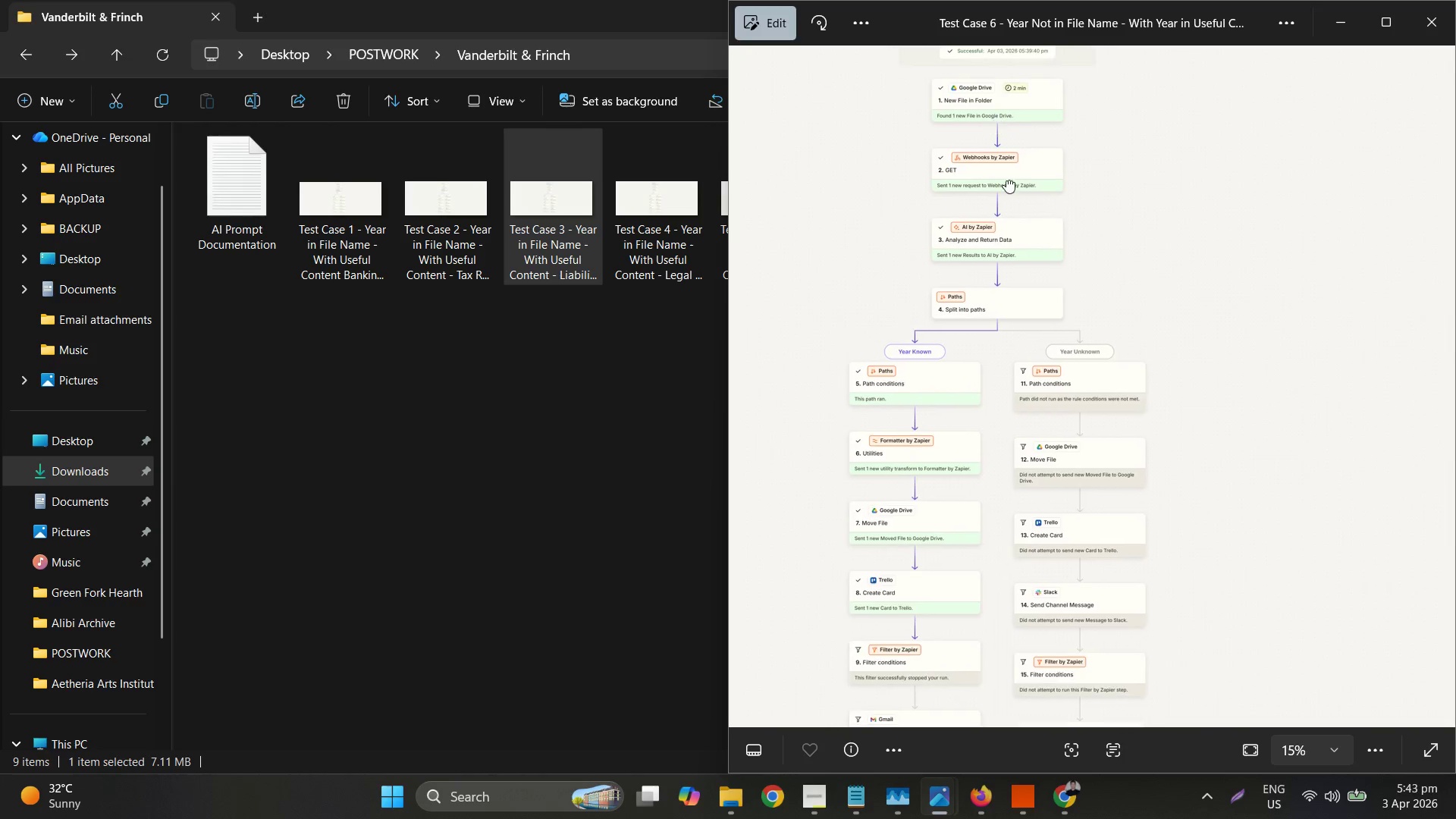 
hold_key(key=ControlLeft, duration=0.36)
scroll: coordinate [1090, 55], scroll_direction: up, amount: 8.0
 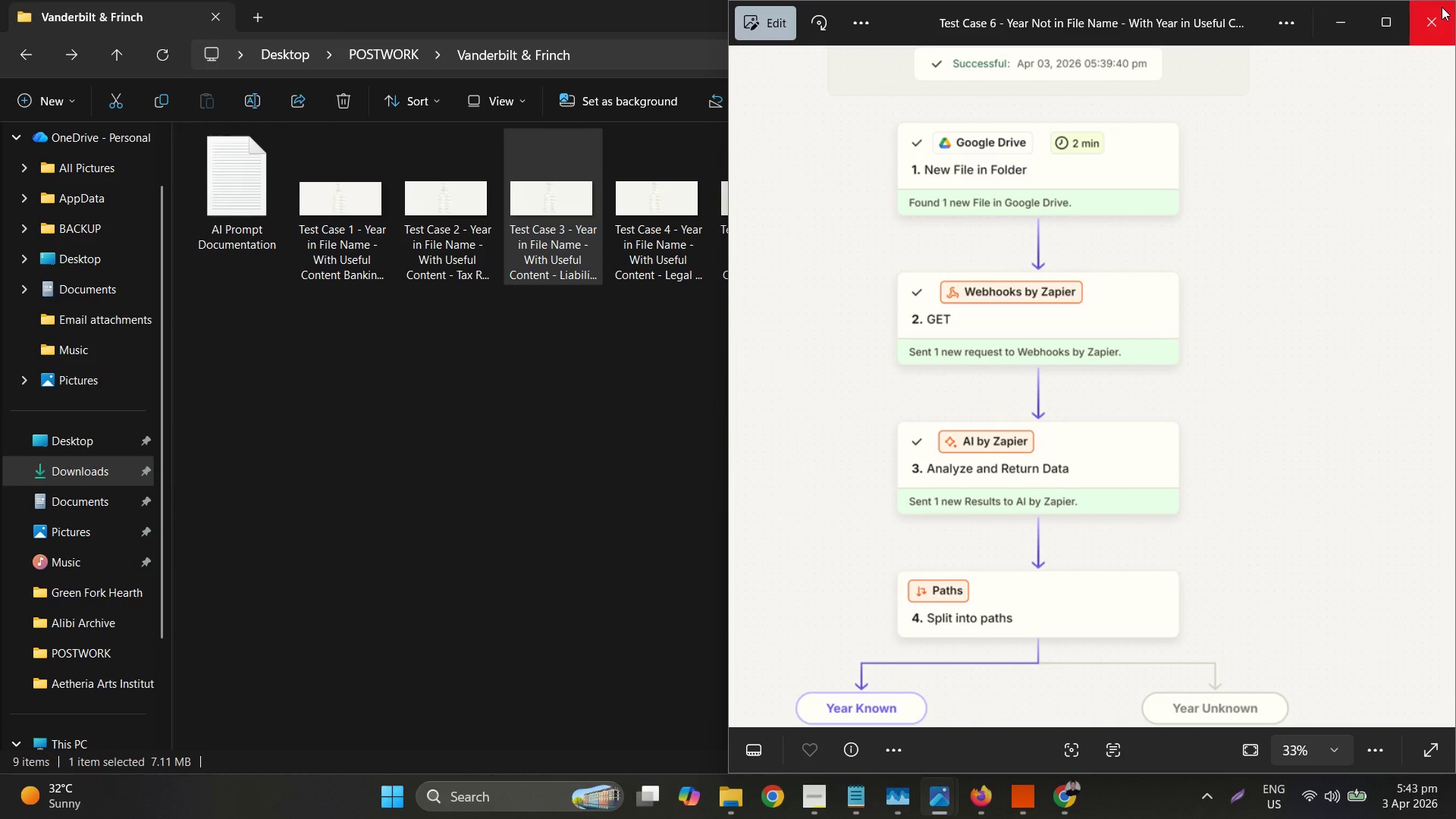 
left_click([1442, 8])
 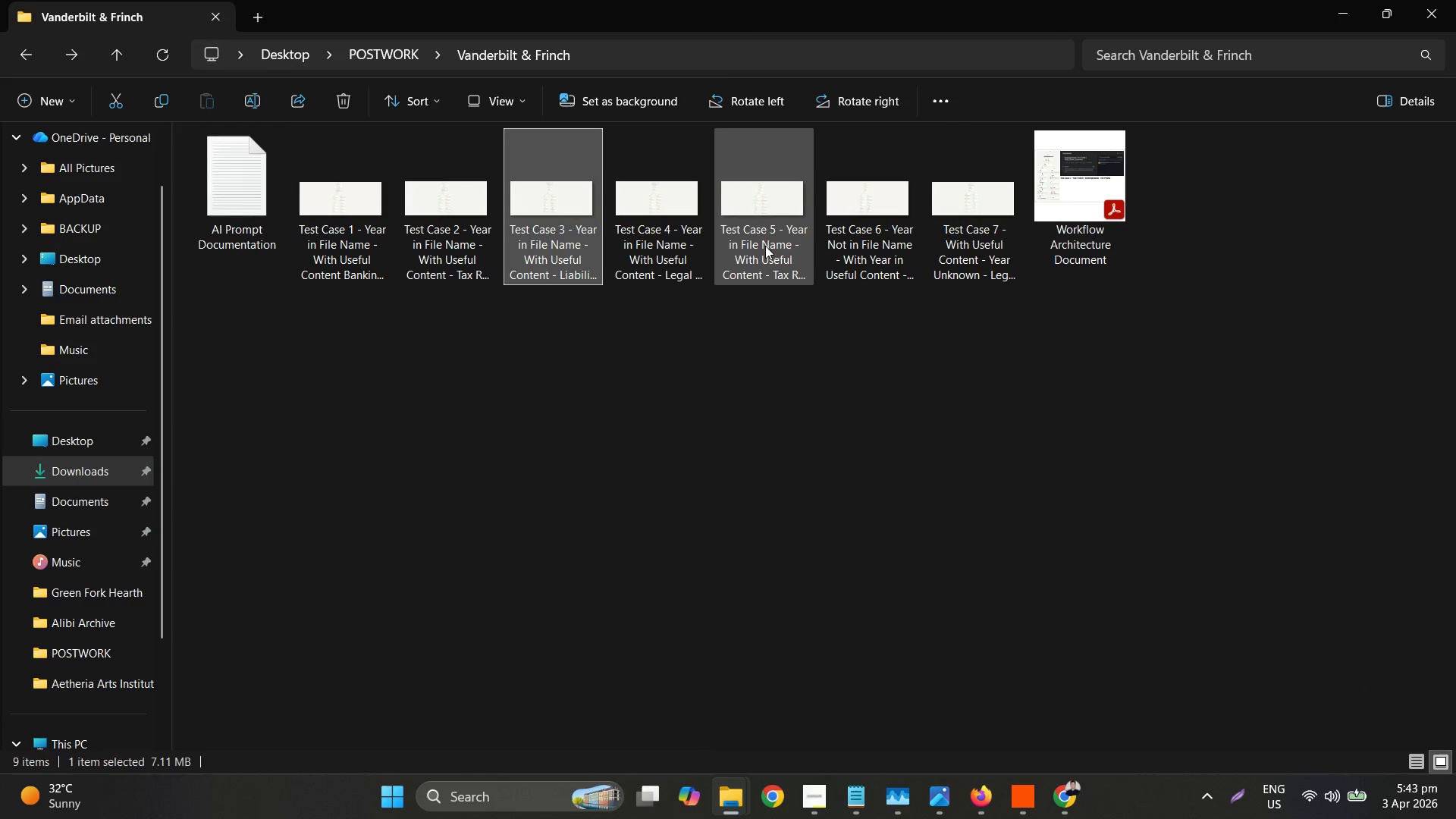 
left_click([765, 245])
 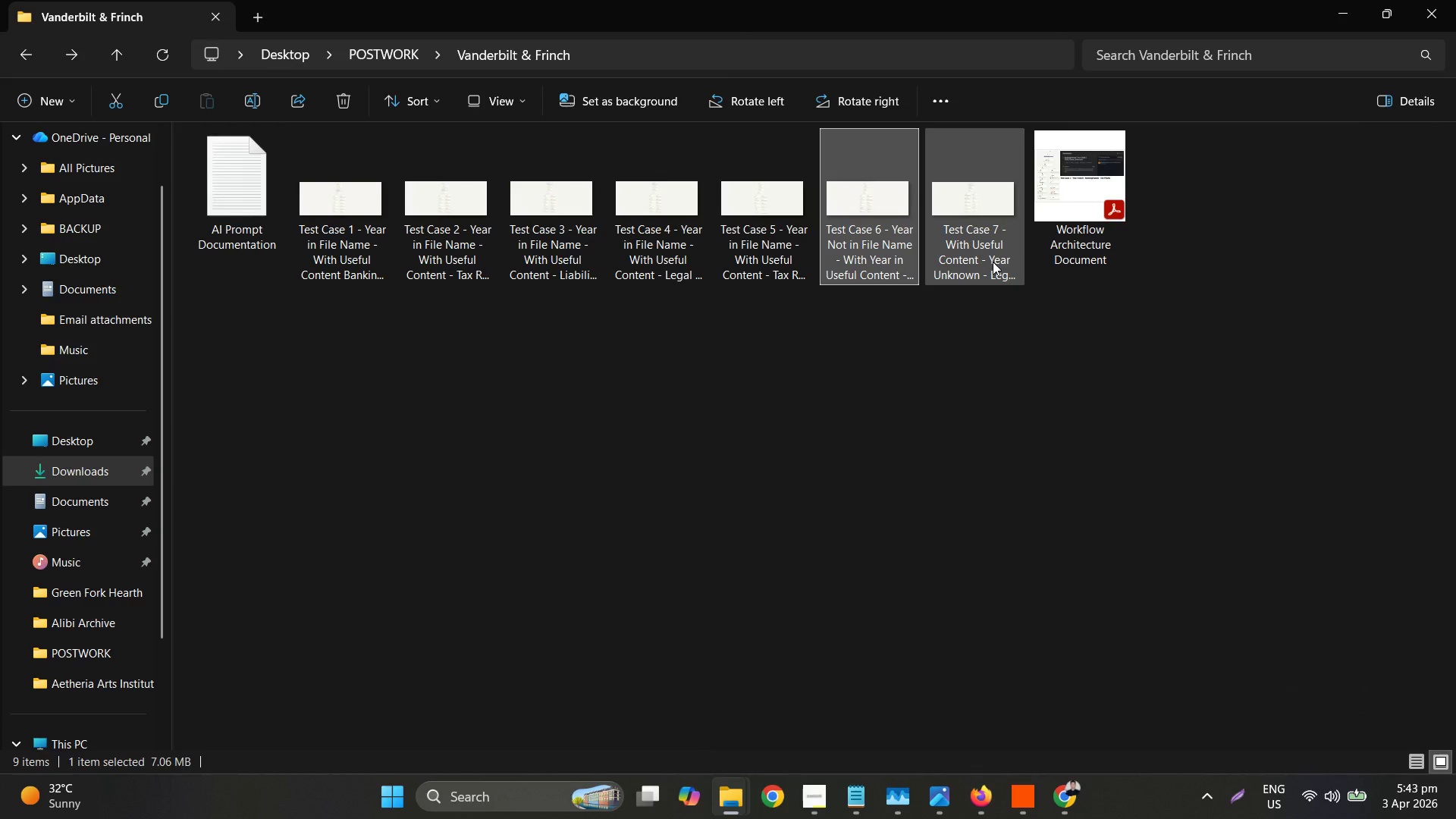 
left_click([996, 261])
 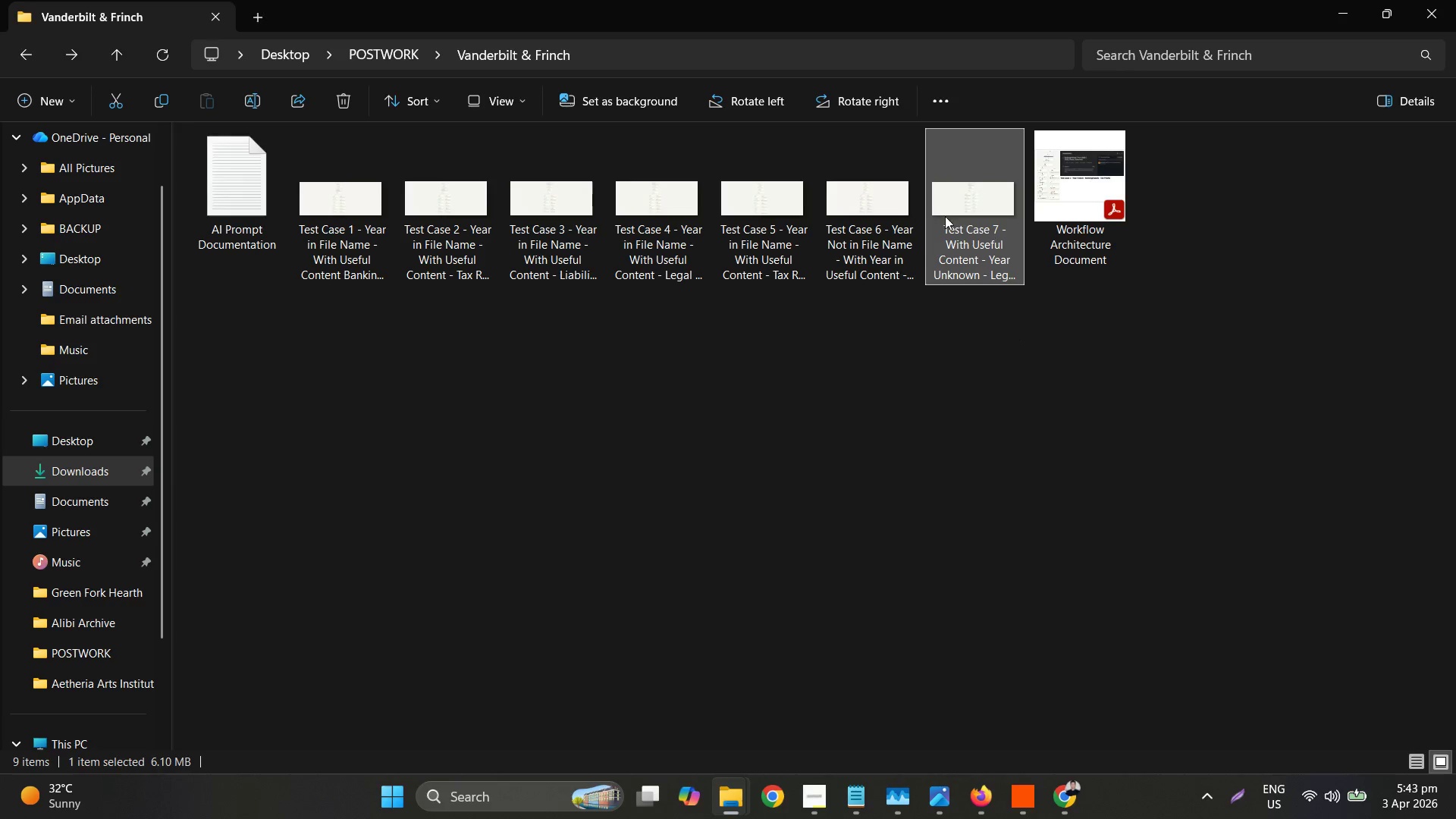 
key(Delete)
 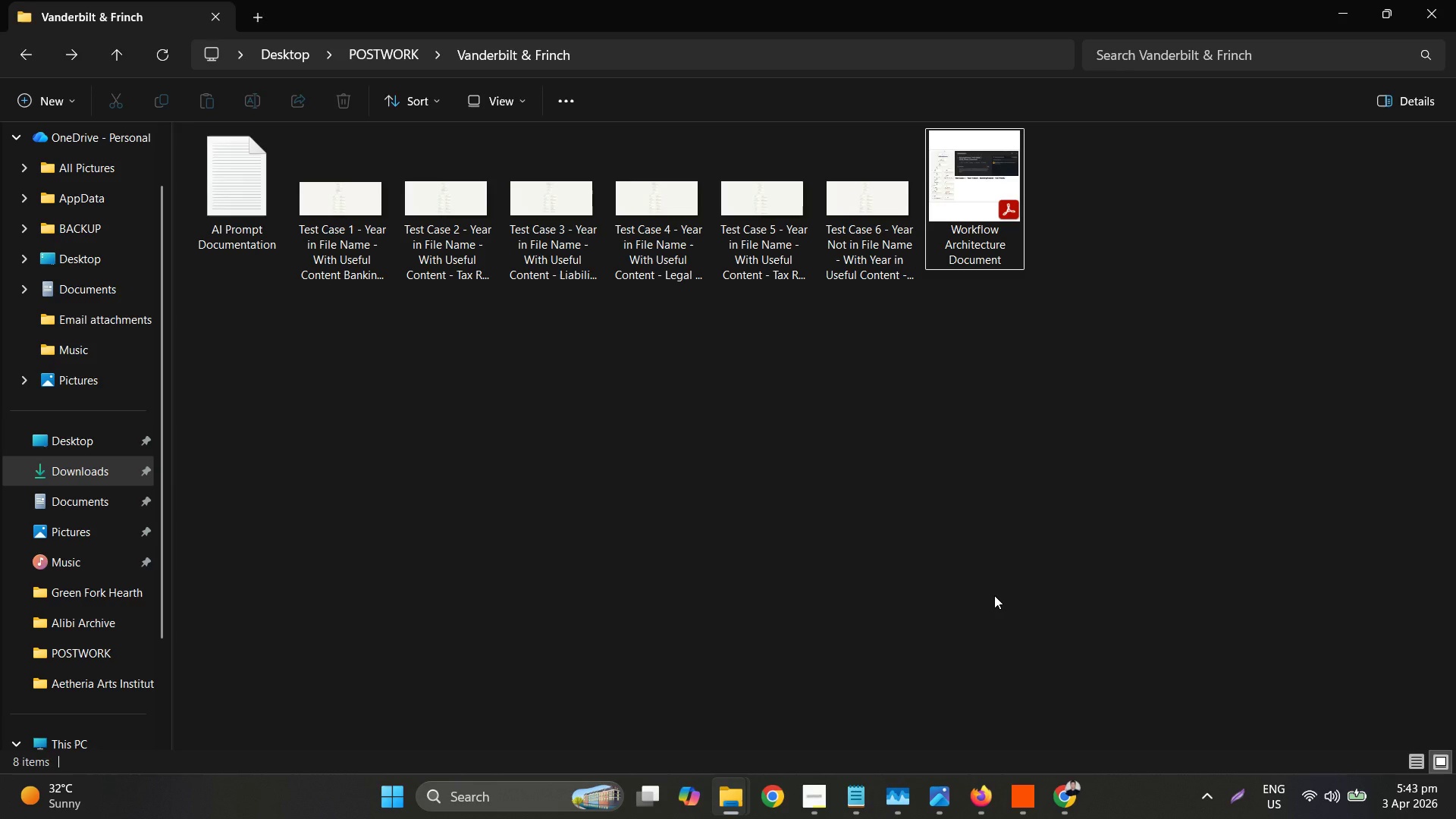 
wait(16.59)
 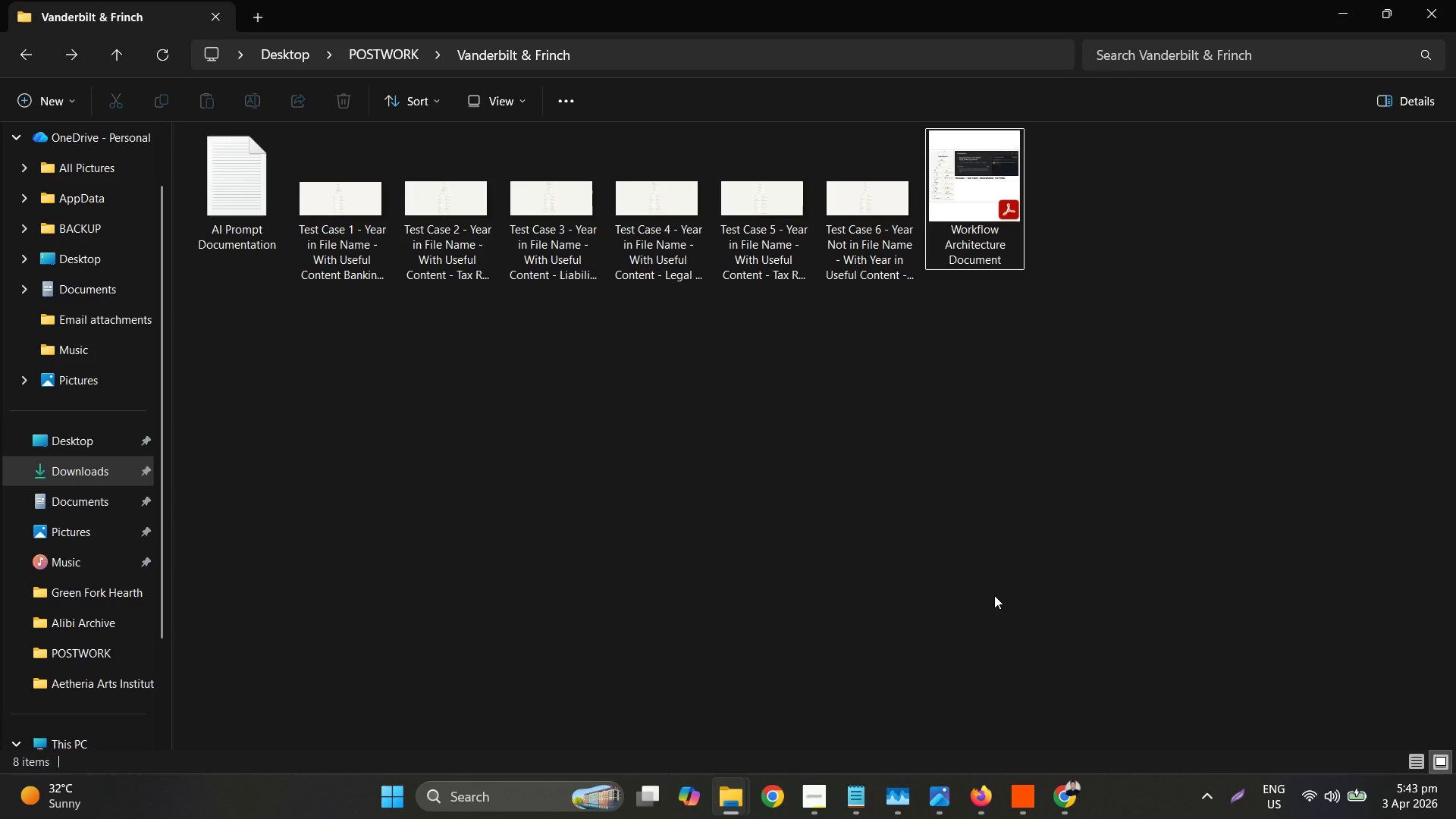 
scroll: coordinate [541, 538], scroll_direction: down, amount: 4.0
 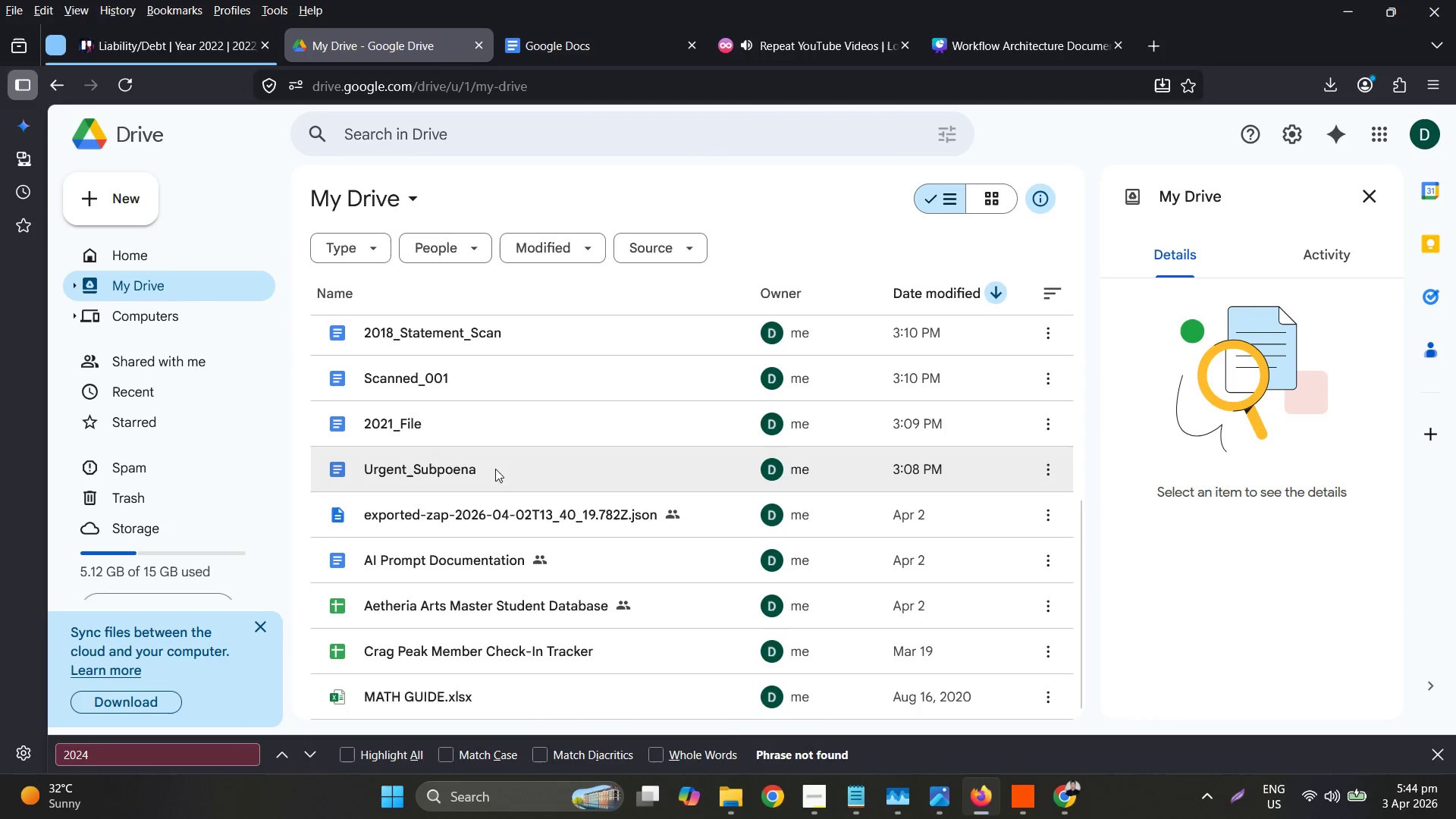 
left_click_drag(start_coordinate=[487, 451], to_coordinate=[488, 458])
 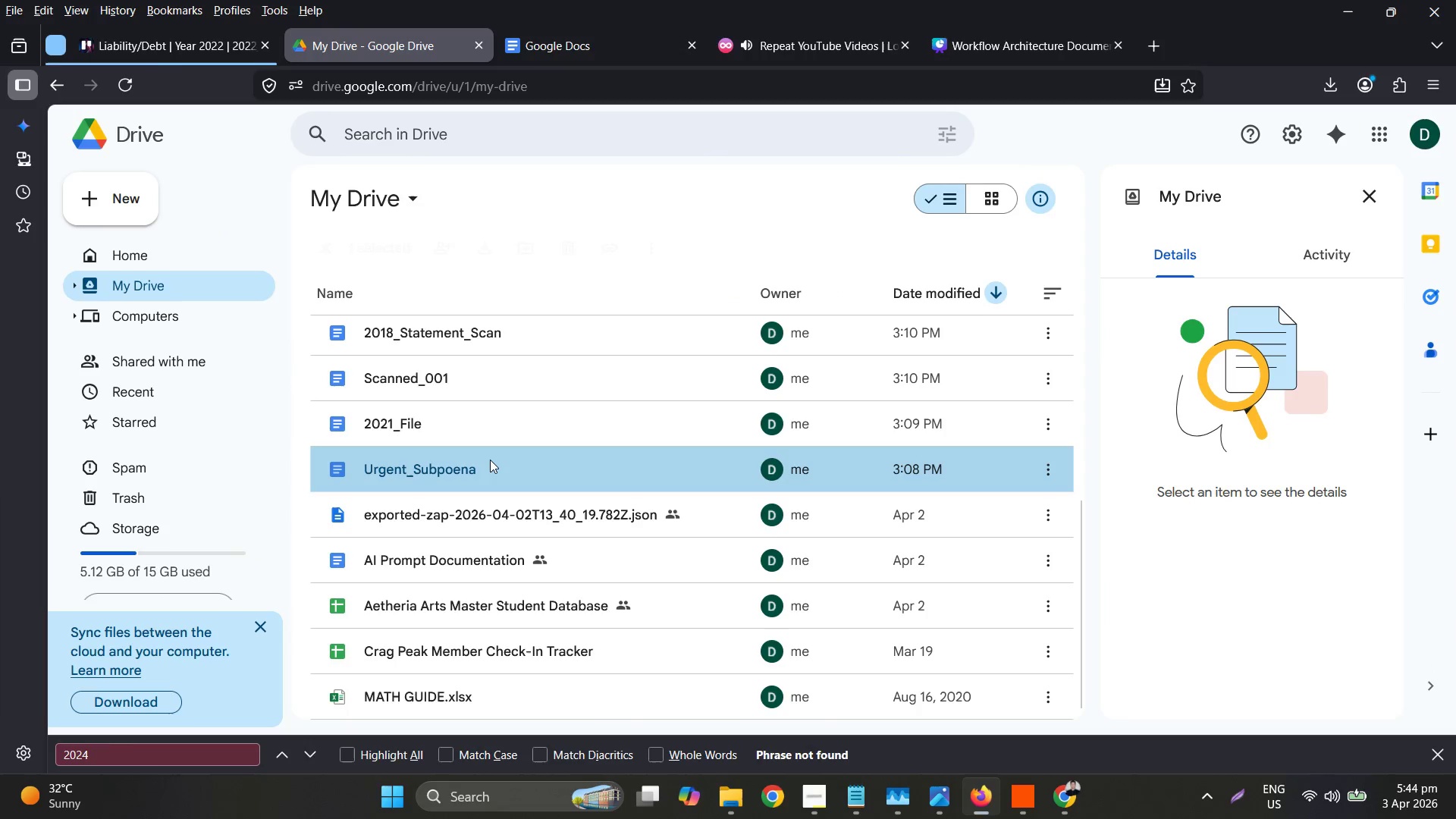 
left_click_drag(start_coordinate=[489, 460], to_coordinate=[457, 435])
 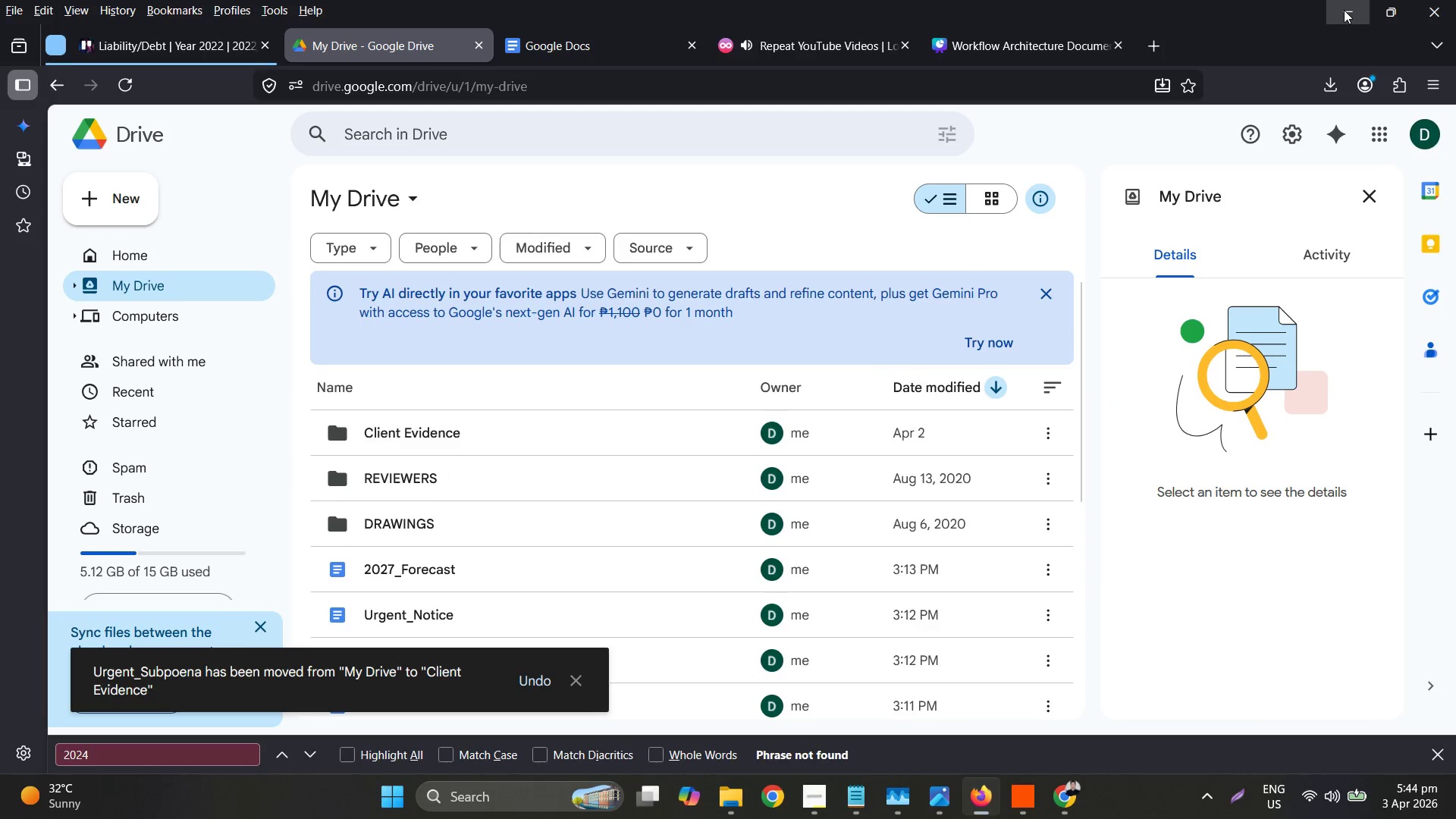 
left_click_drag(start_coordinate=[1117, 9], to_coordinate=[0, 212])
 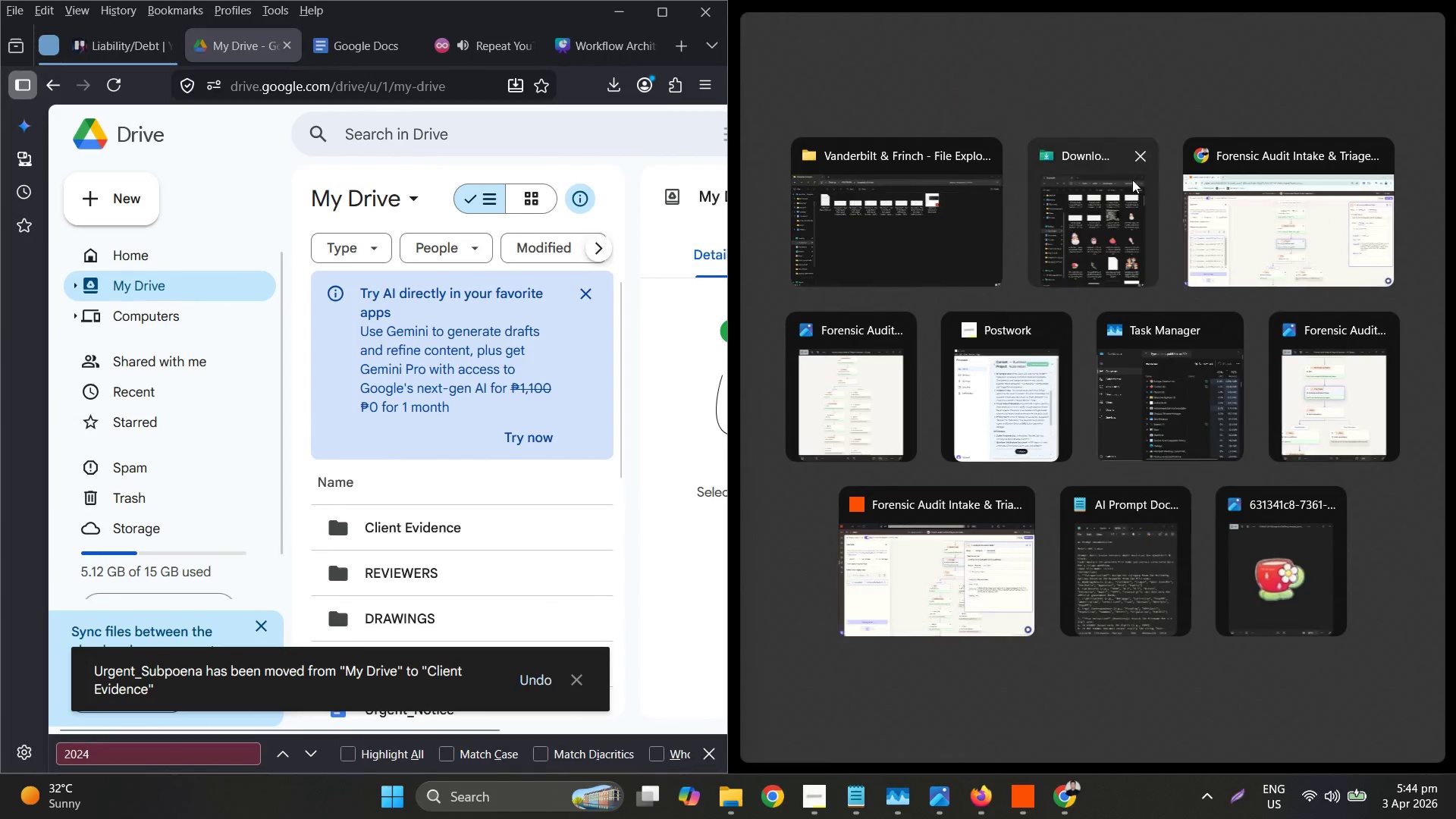 
left_click([1257, 185])
 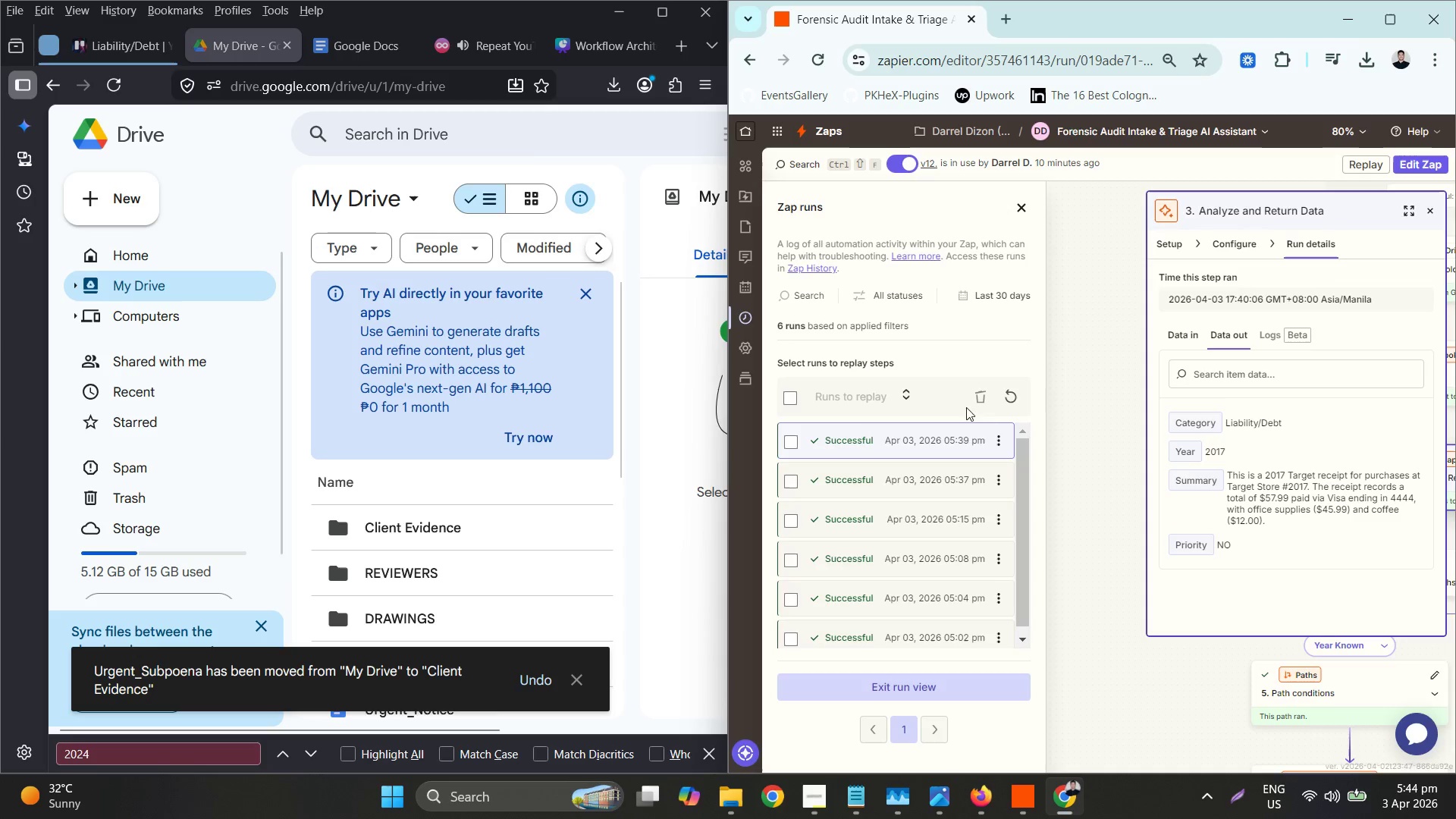 
left_click([1013, 398])
 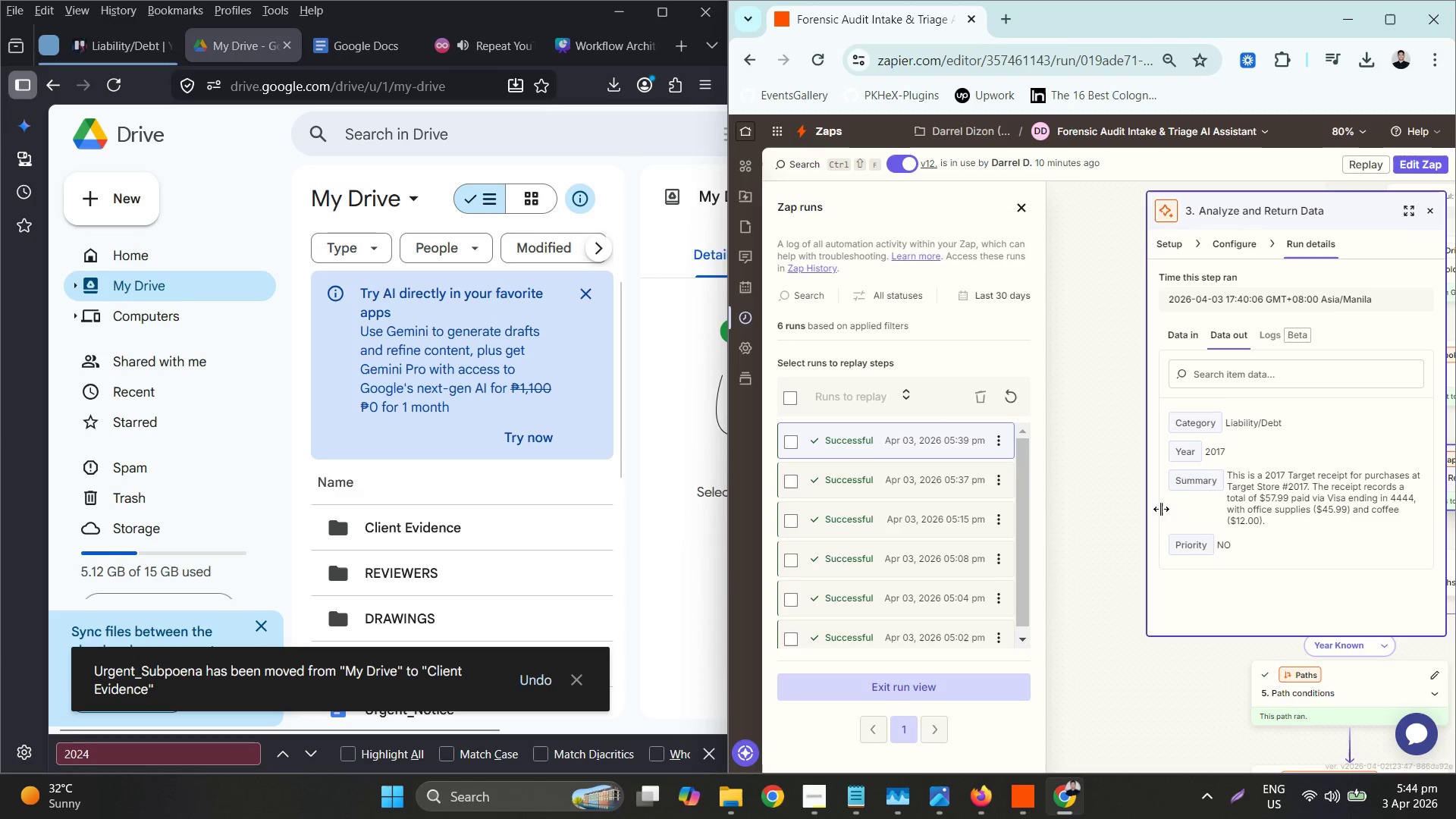 
scroll: coordinate [937, 553], scroll_direction: down, amount: 3.0
 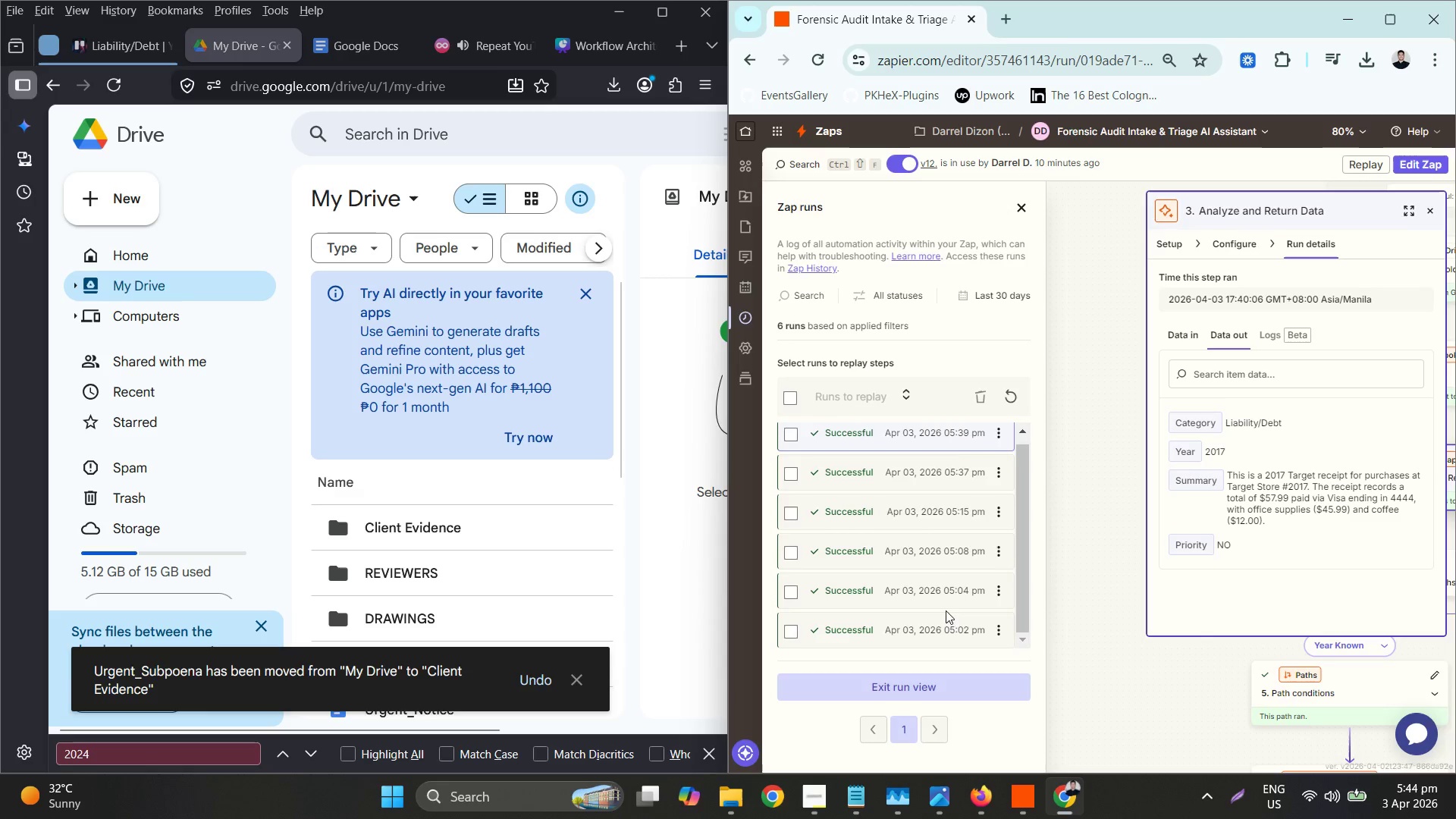 
scroll: coordinate [946, 607], scroll_direction: up, amount: 1.0
 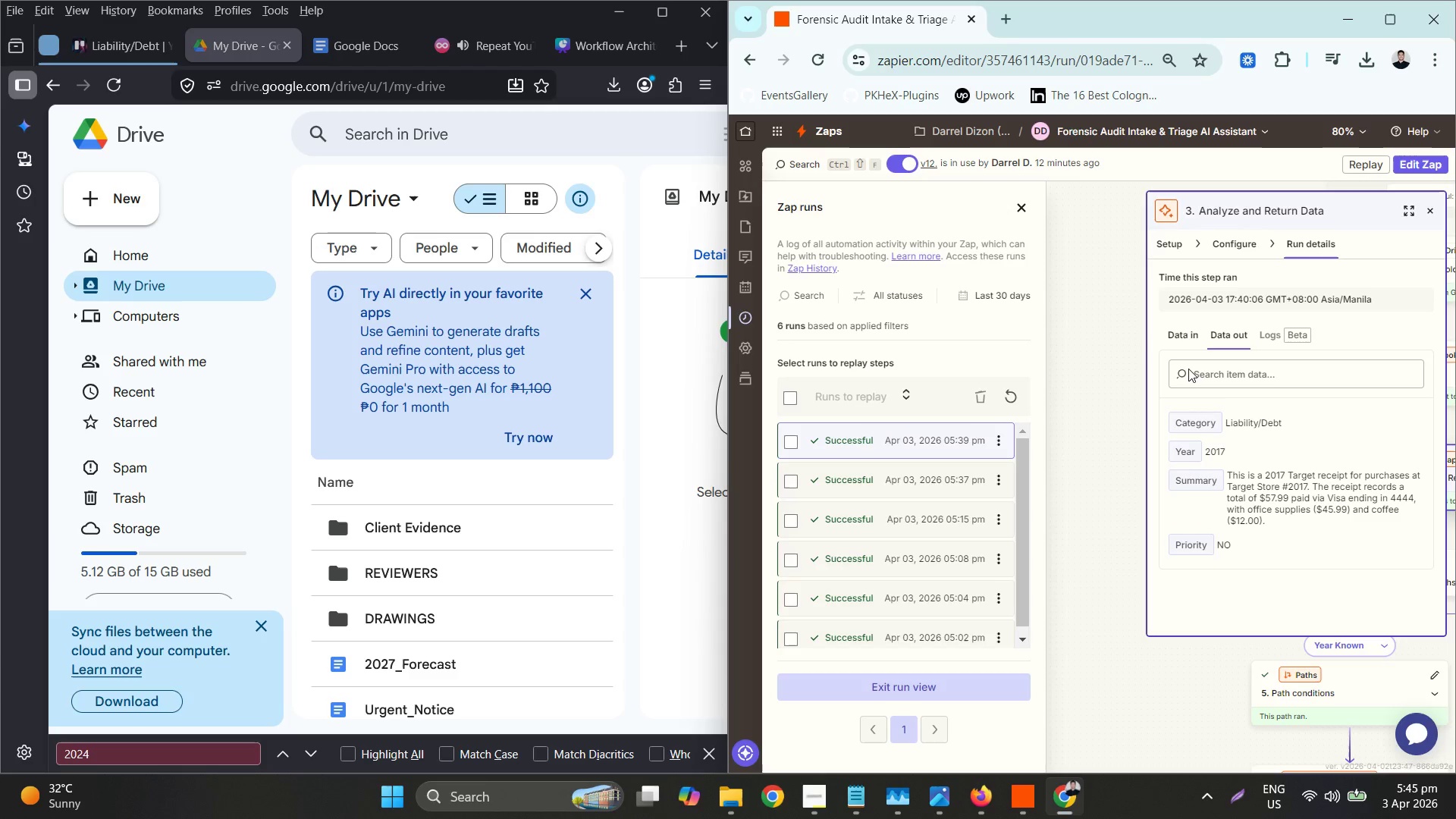 
wait(86.12)
 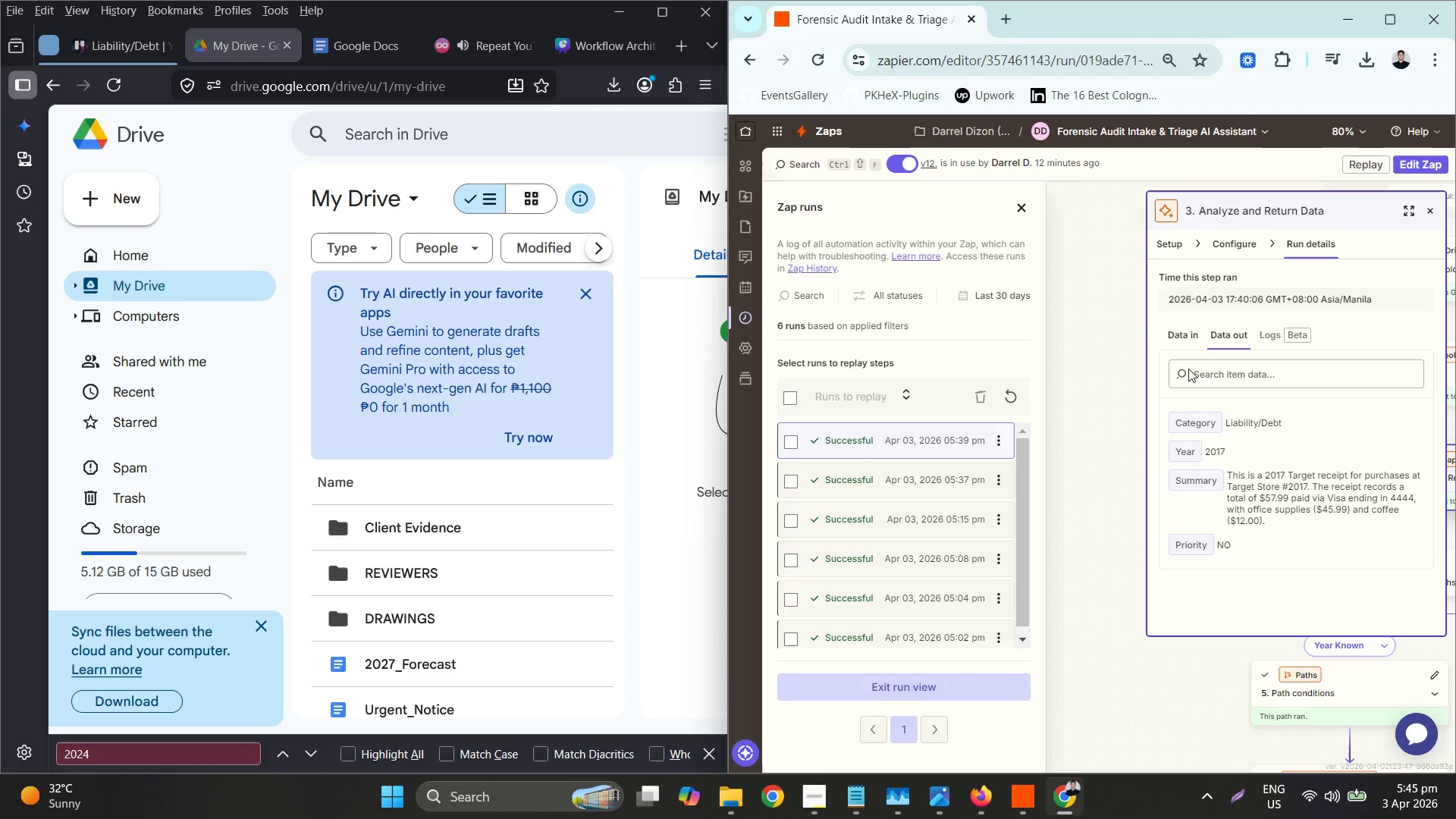 
double_click([908, 435])
 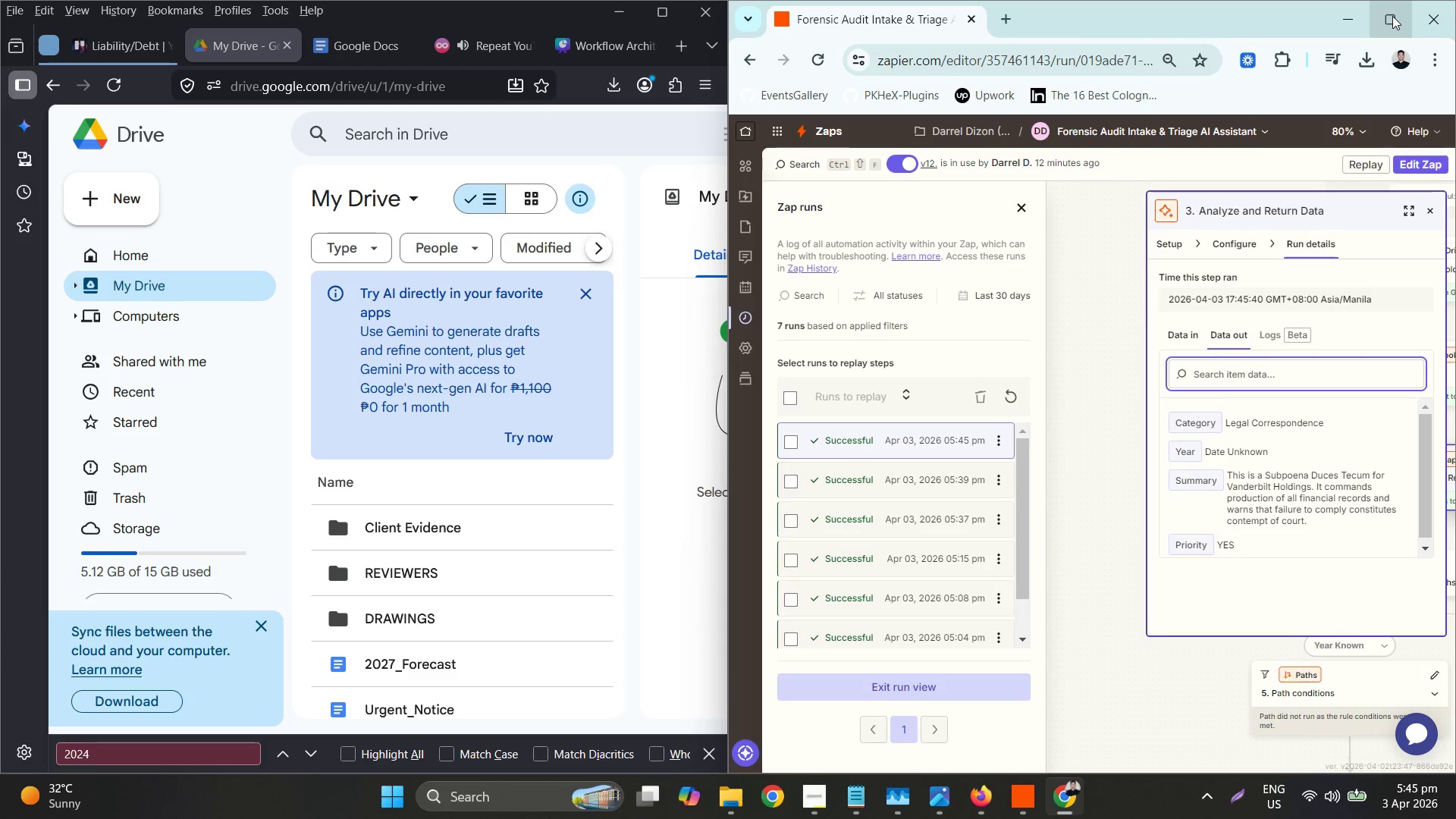 
wait(7.03)
 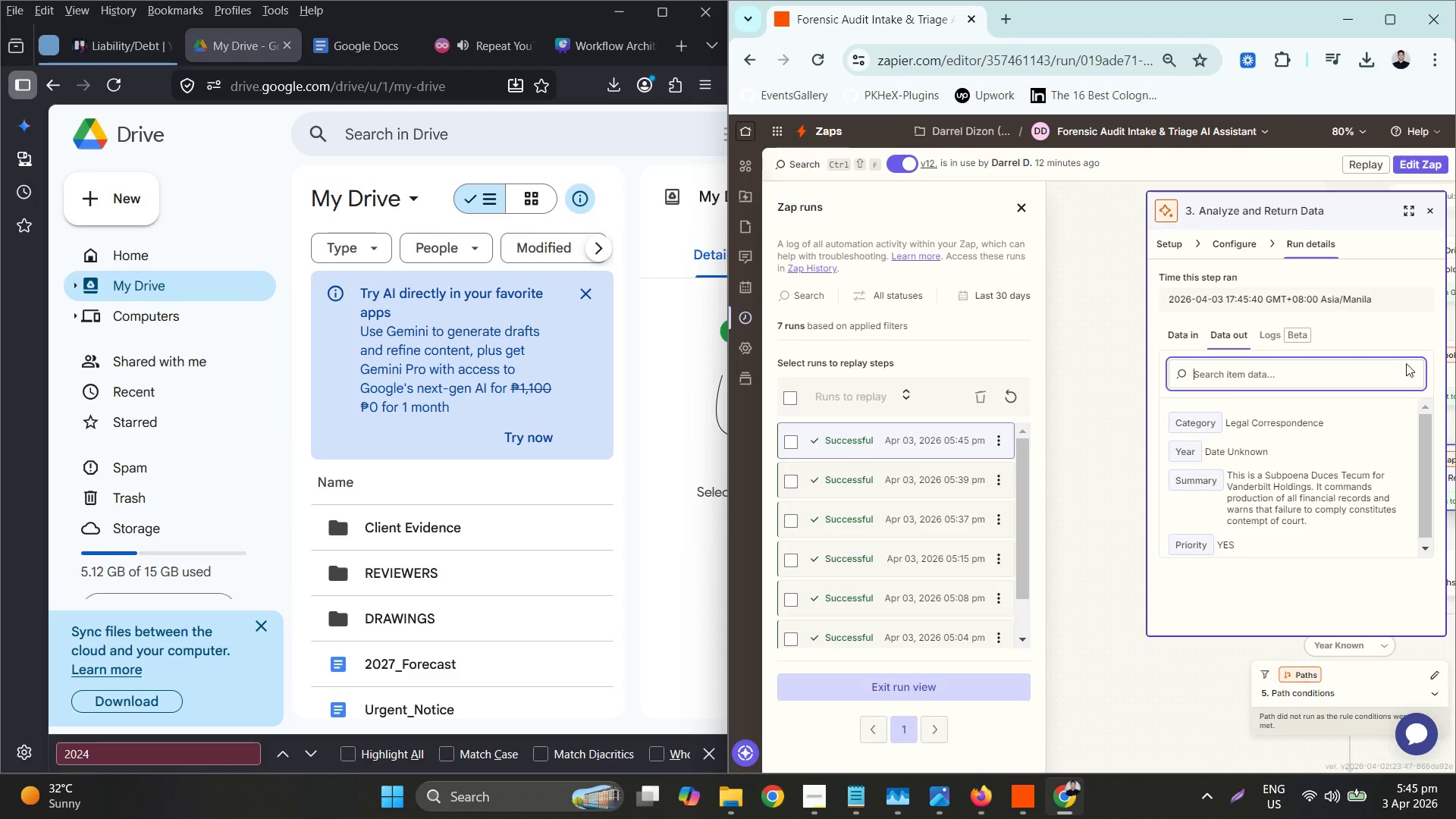 
left_click([121, 49])
 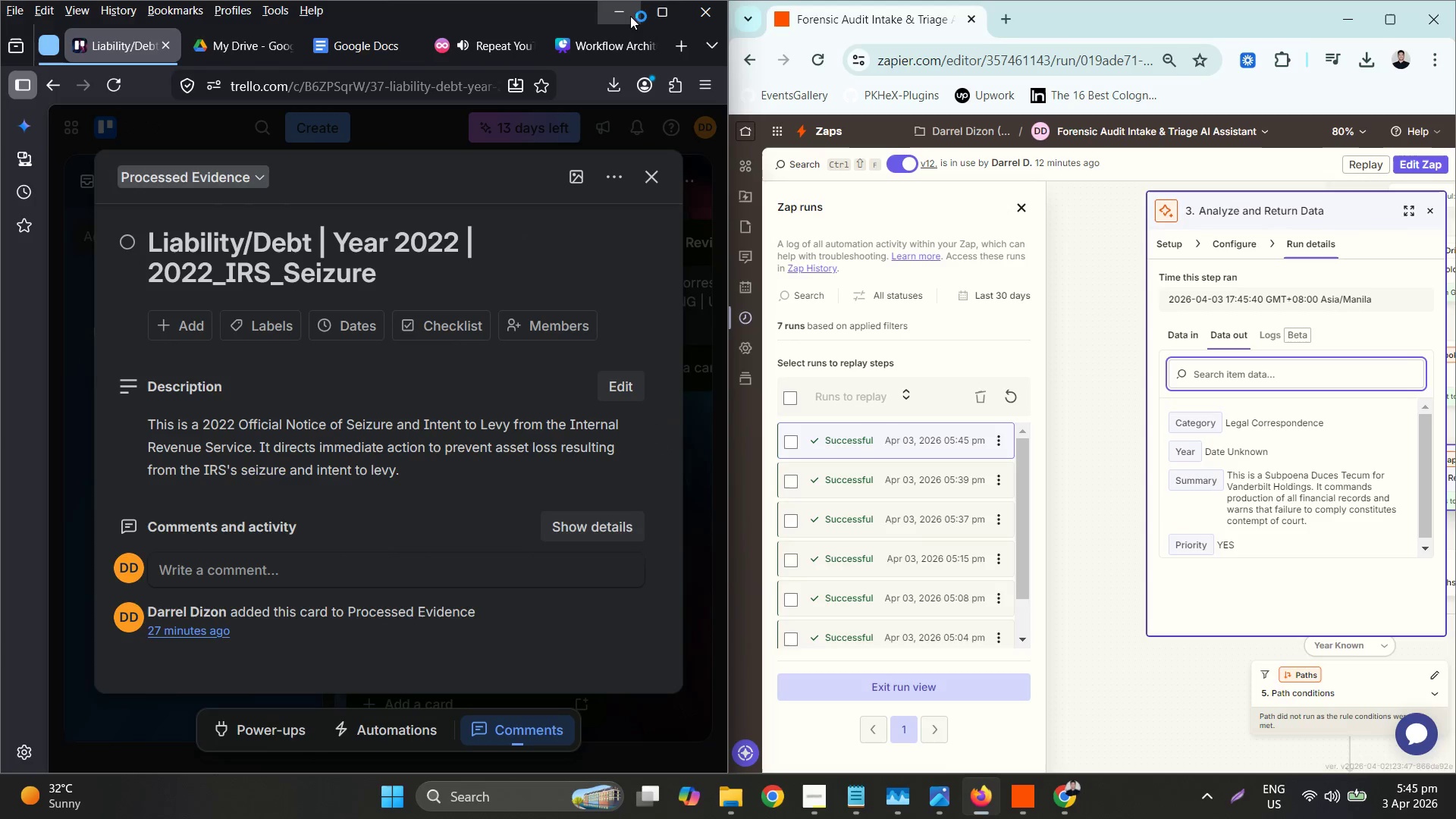 
left_click([645, 18])
 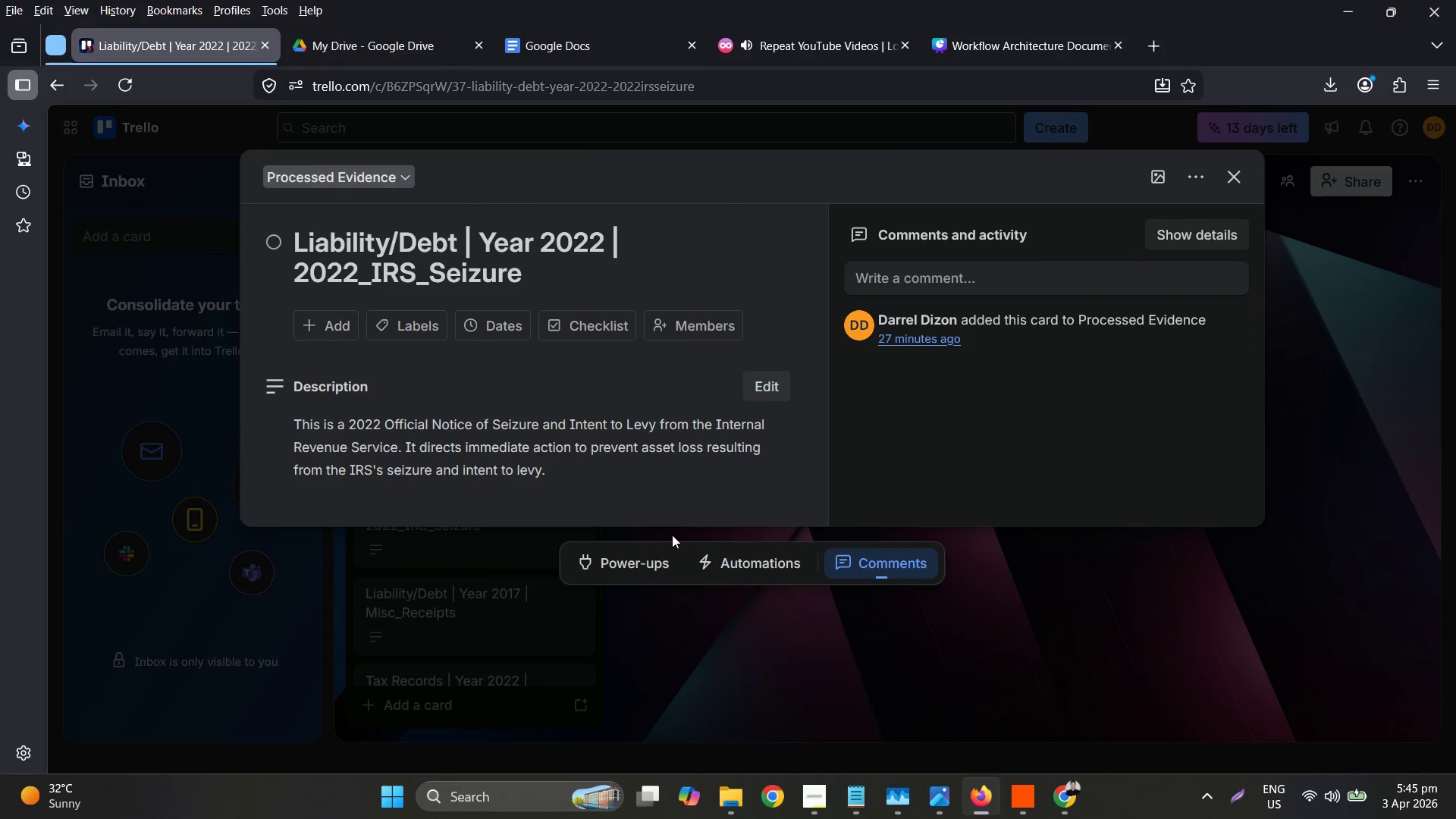 
left_click([1040, 617])
 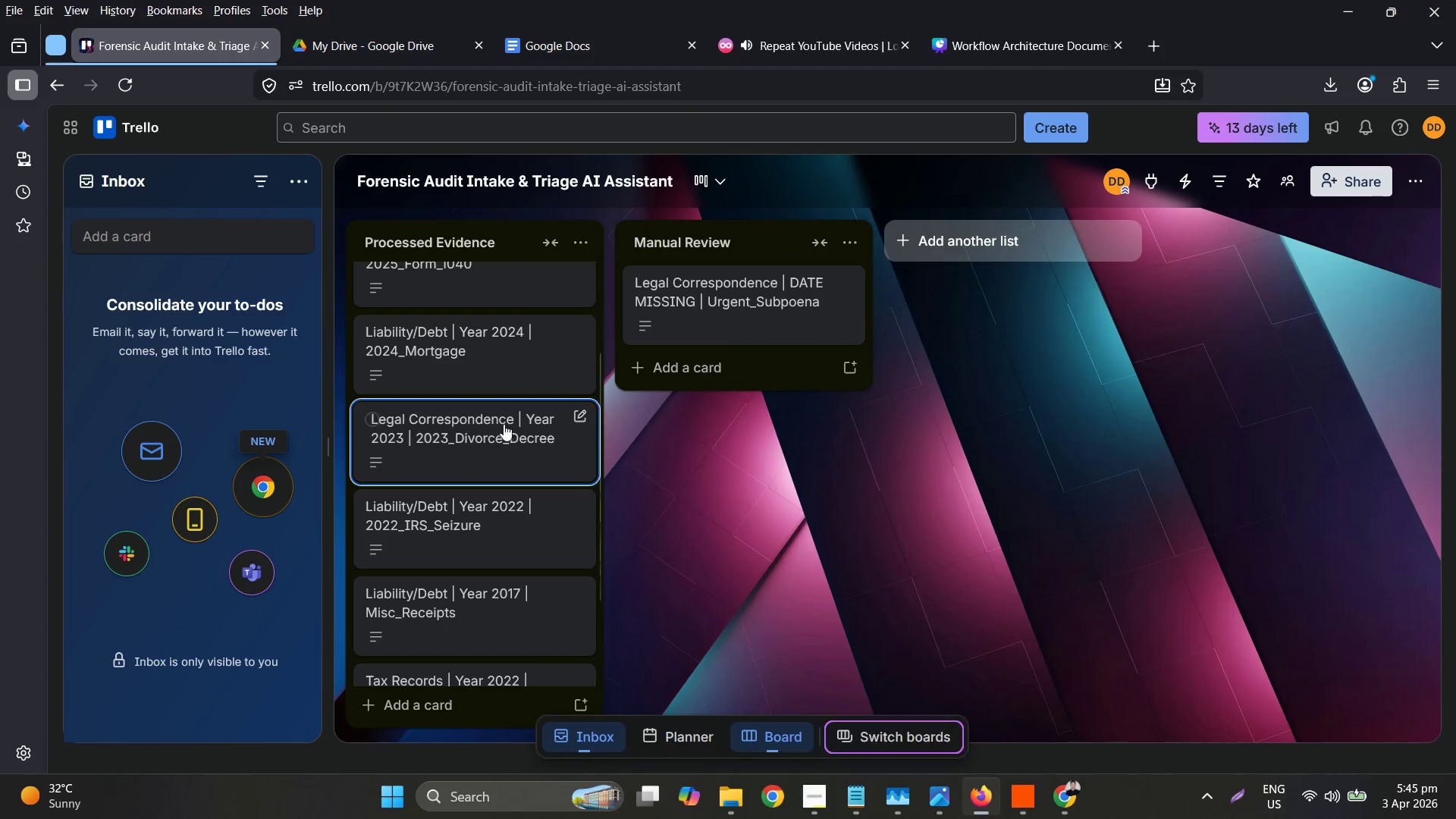 
scroll: coordinate [515, 385], scroll_direction: up, amount: 3.0
 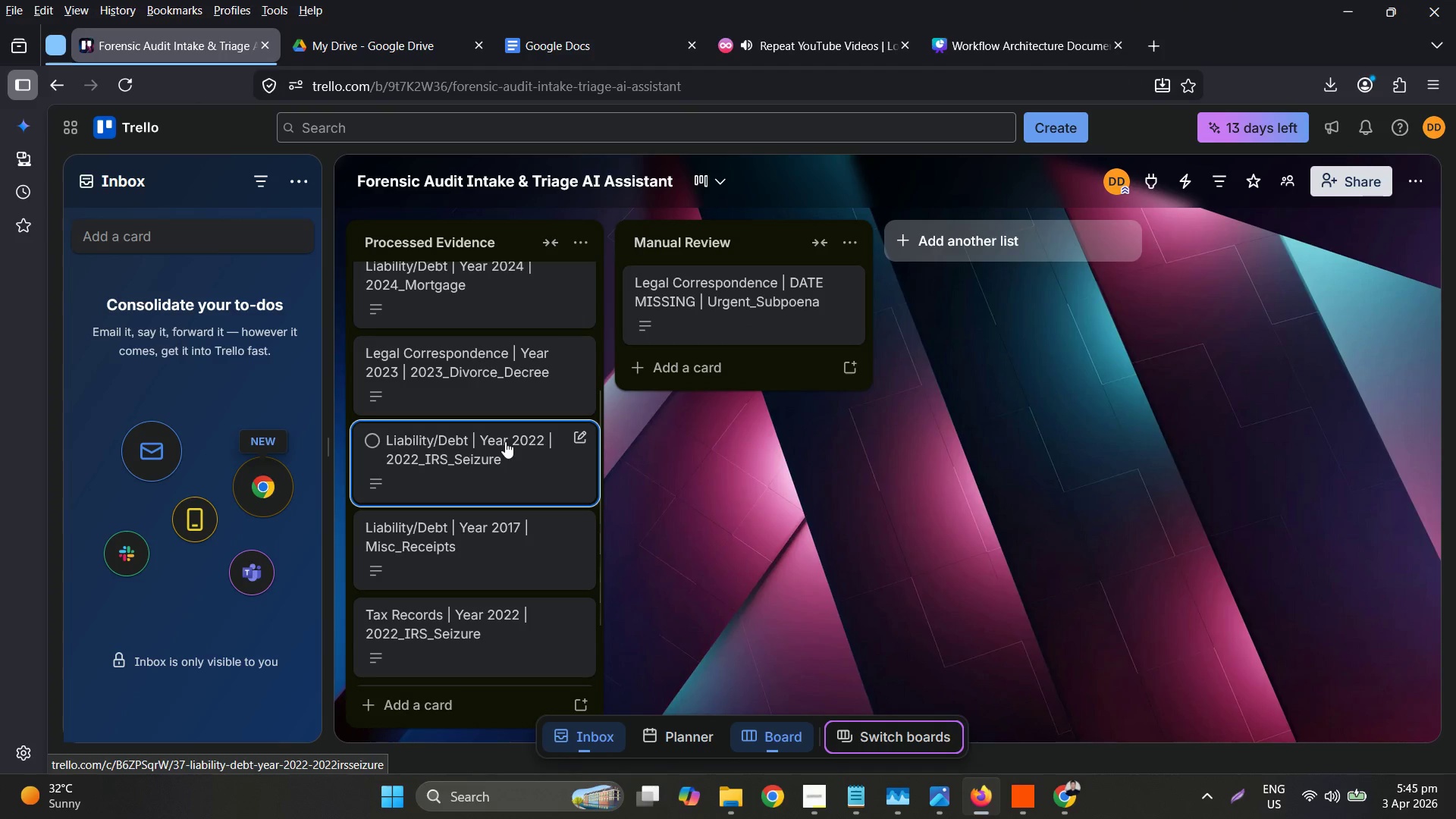 
right_click([542, 441])
 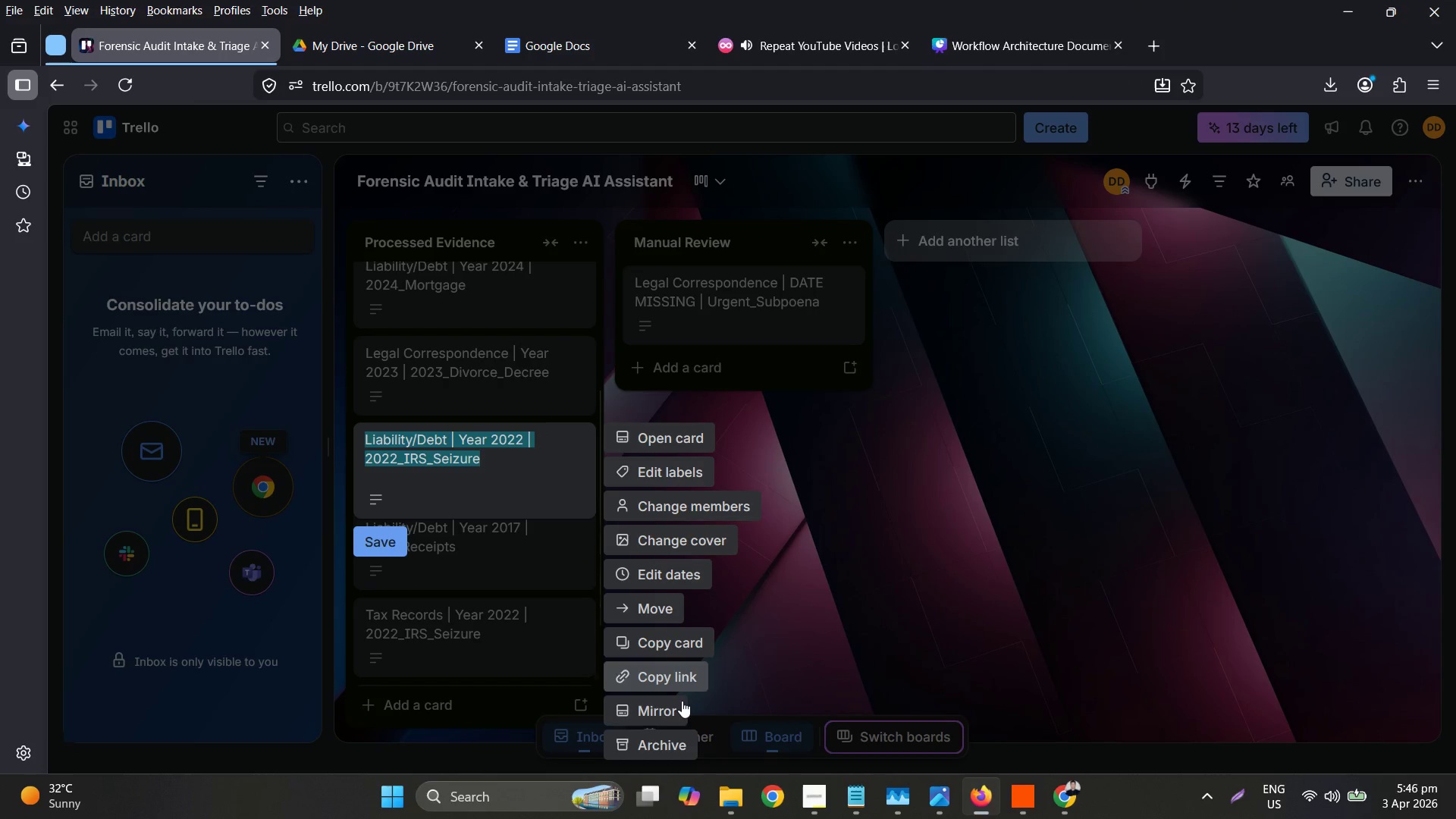 
left_click([673, 742])
 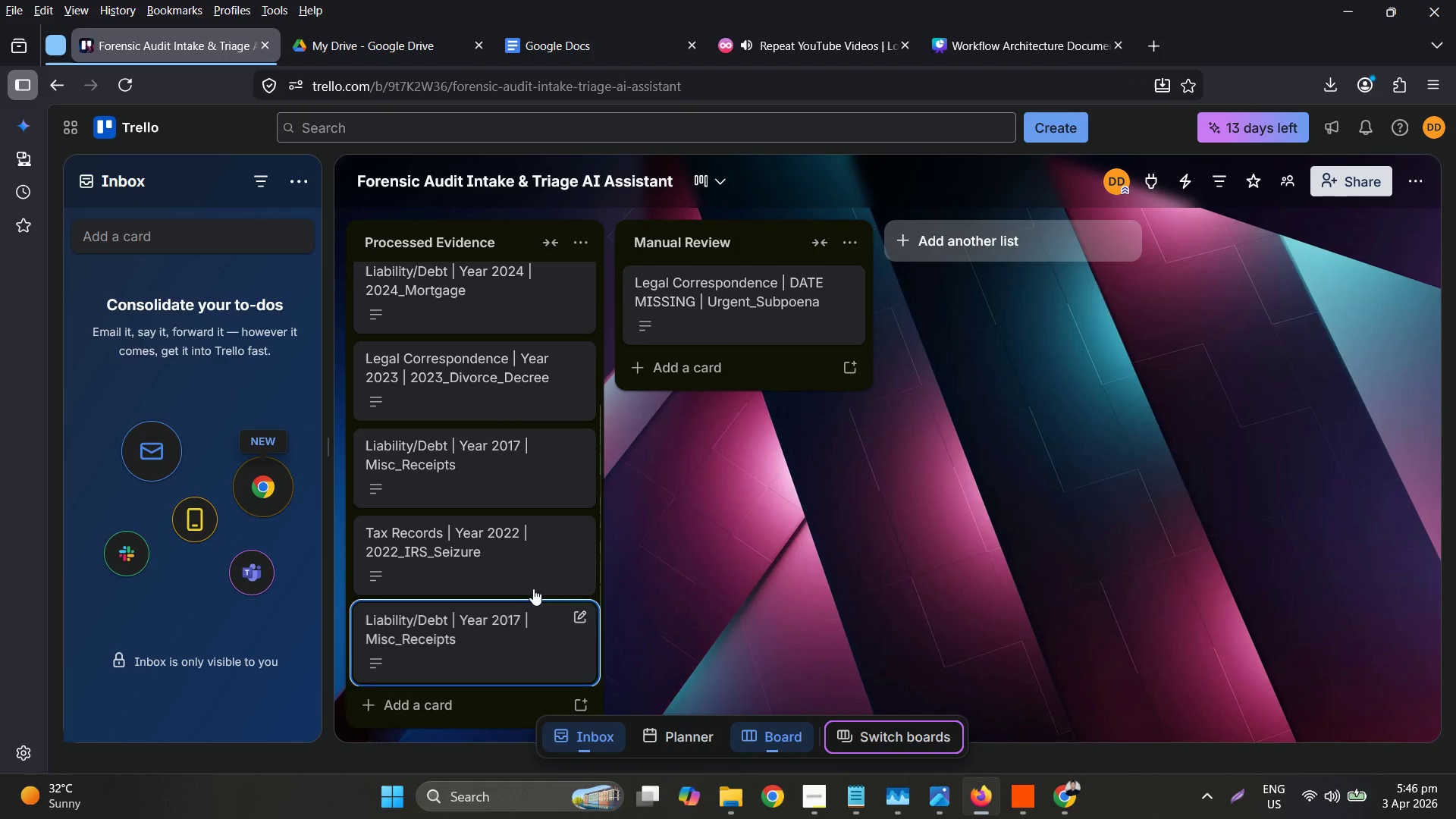 
scroll: coordinate [519, 563], scroll_direction: down, amount: 3.0
 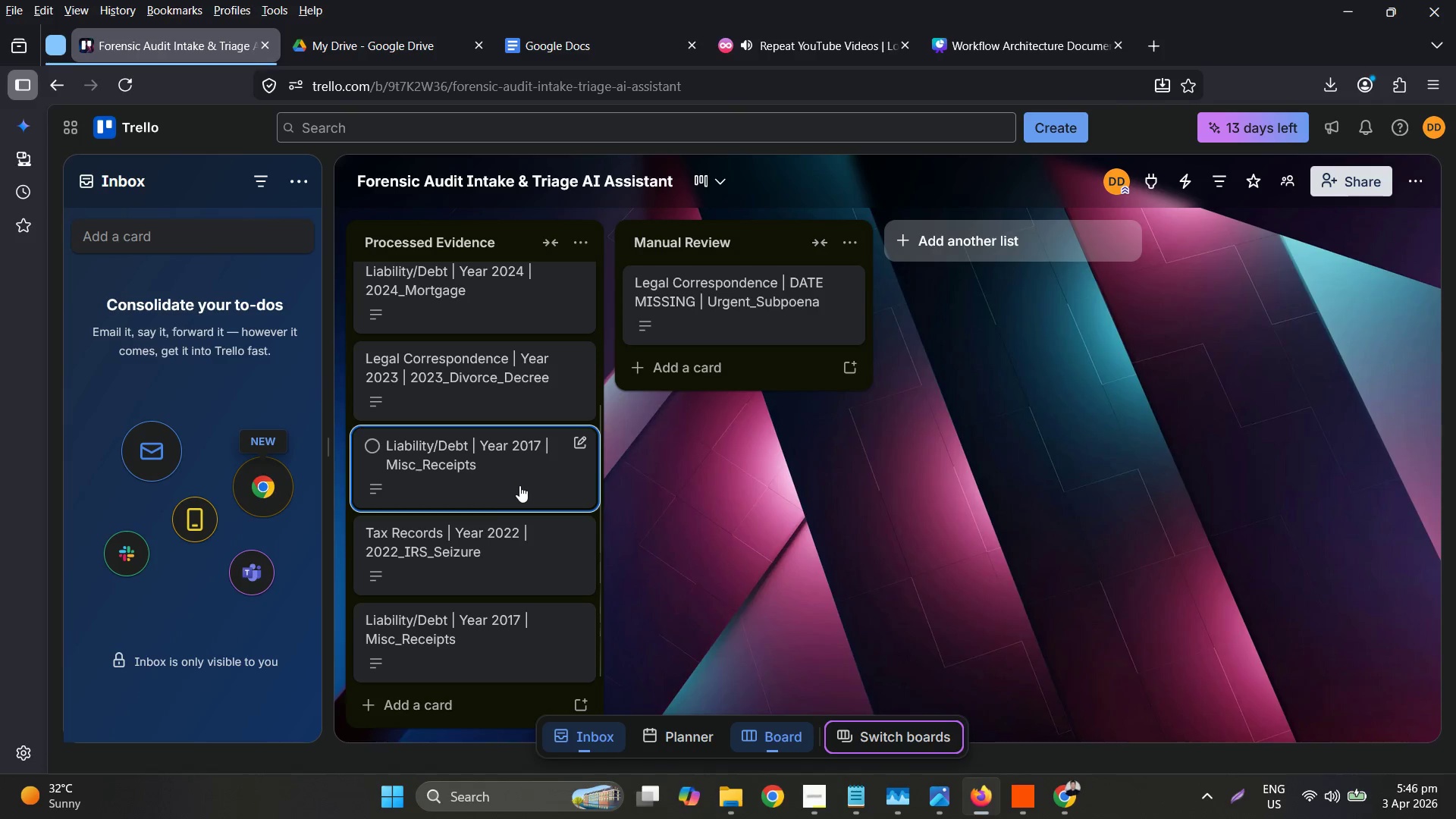 
scroll: coordinate [520, 485], scroll_direction: none, amount: 0.0
 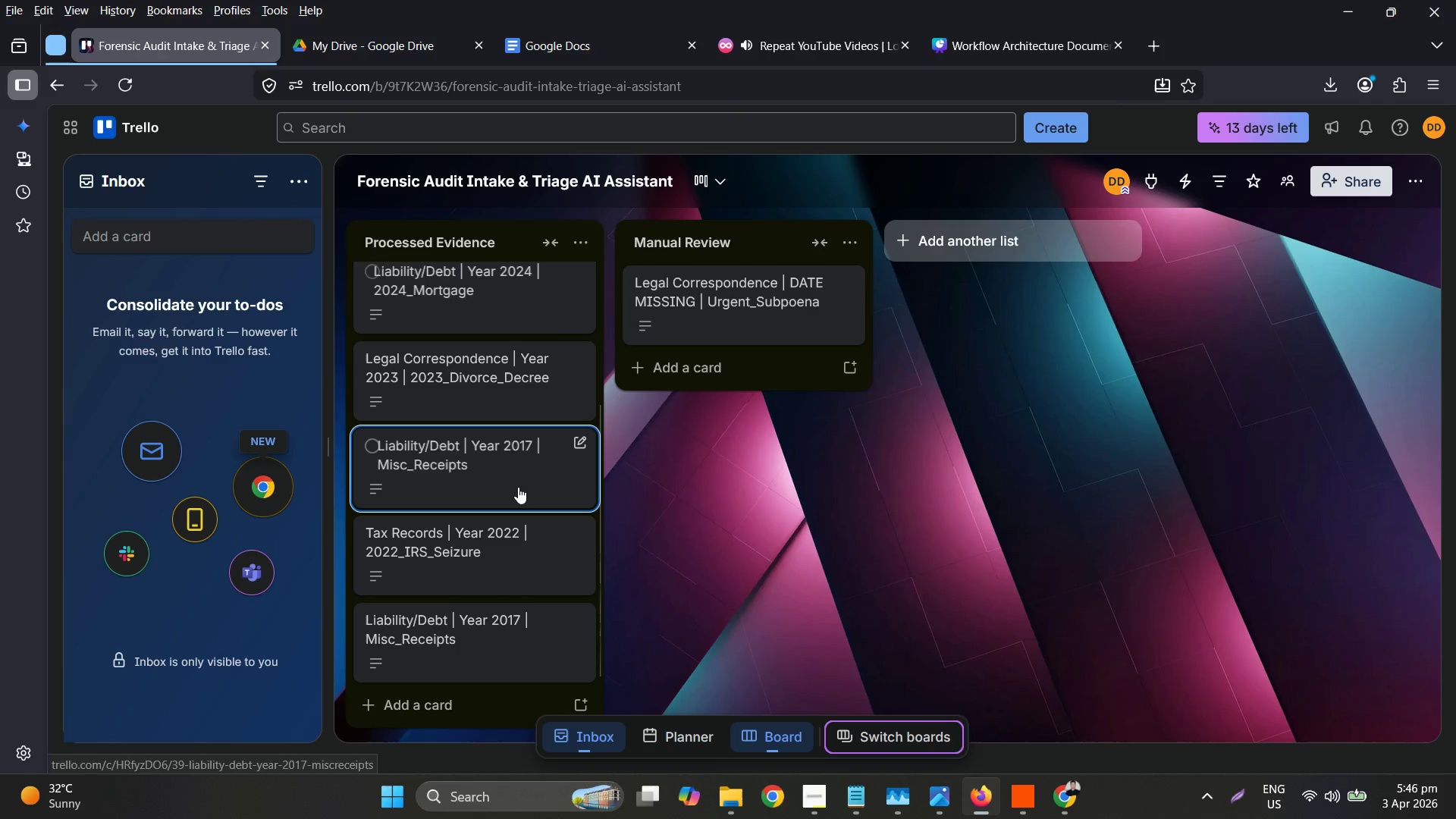 
left_click([518, 487])
 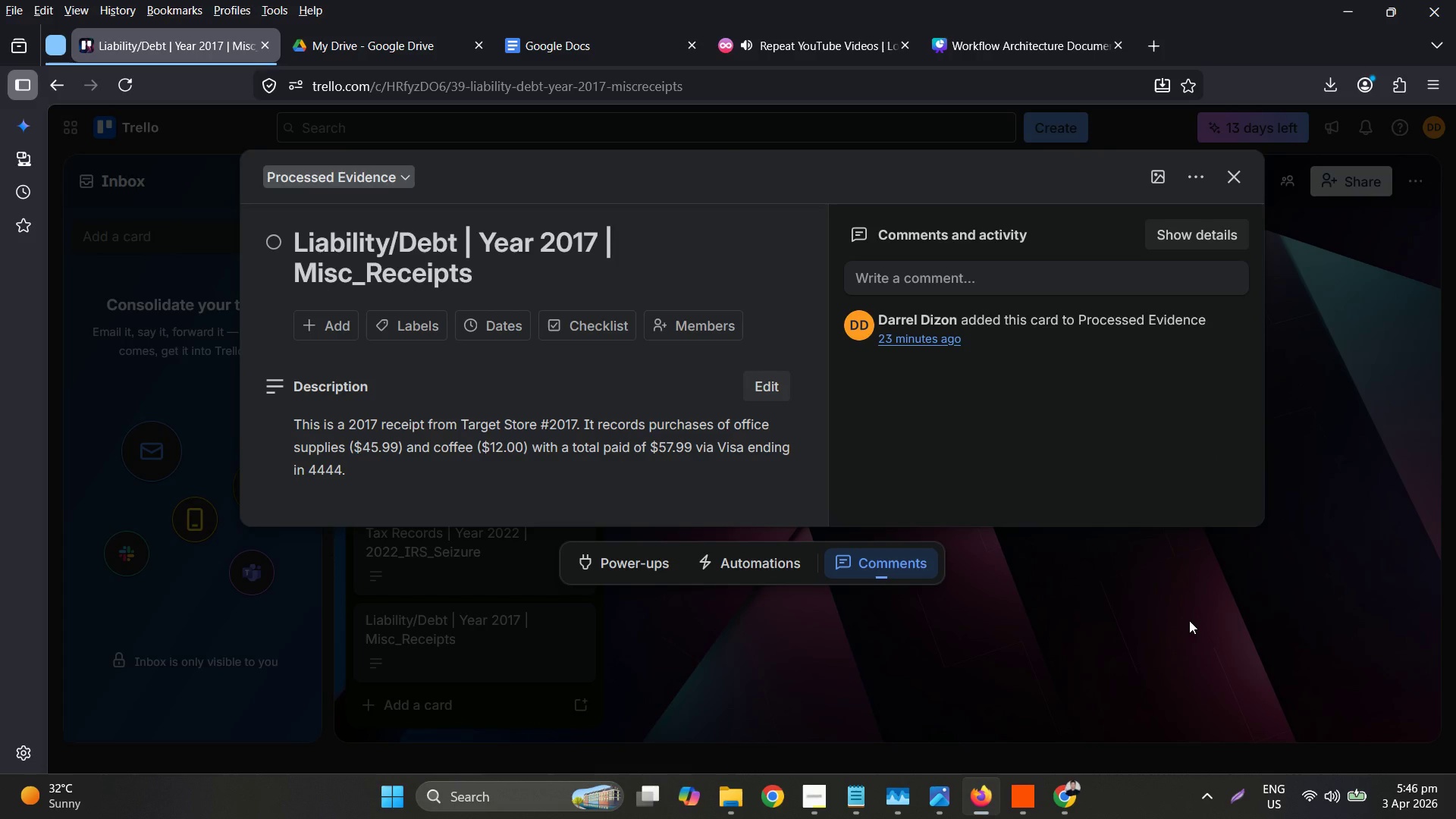 
left_click([1189, 620])
 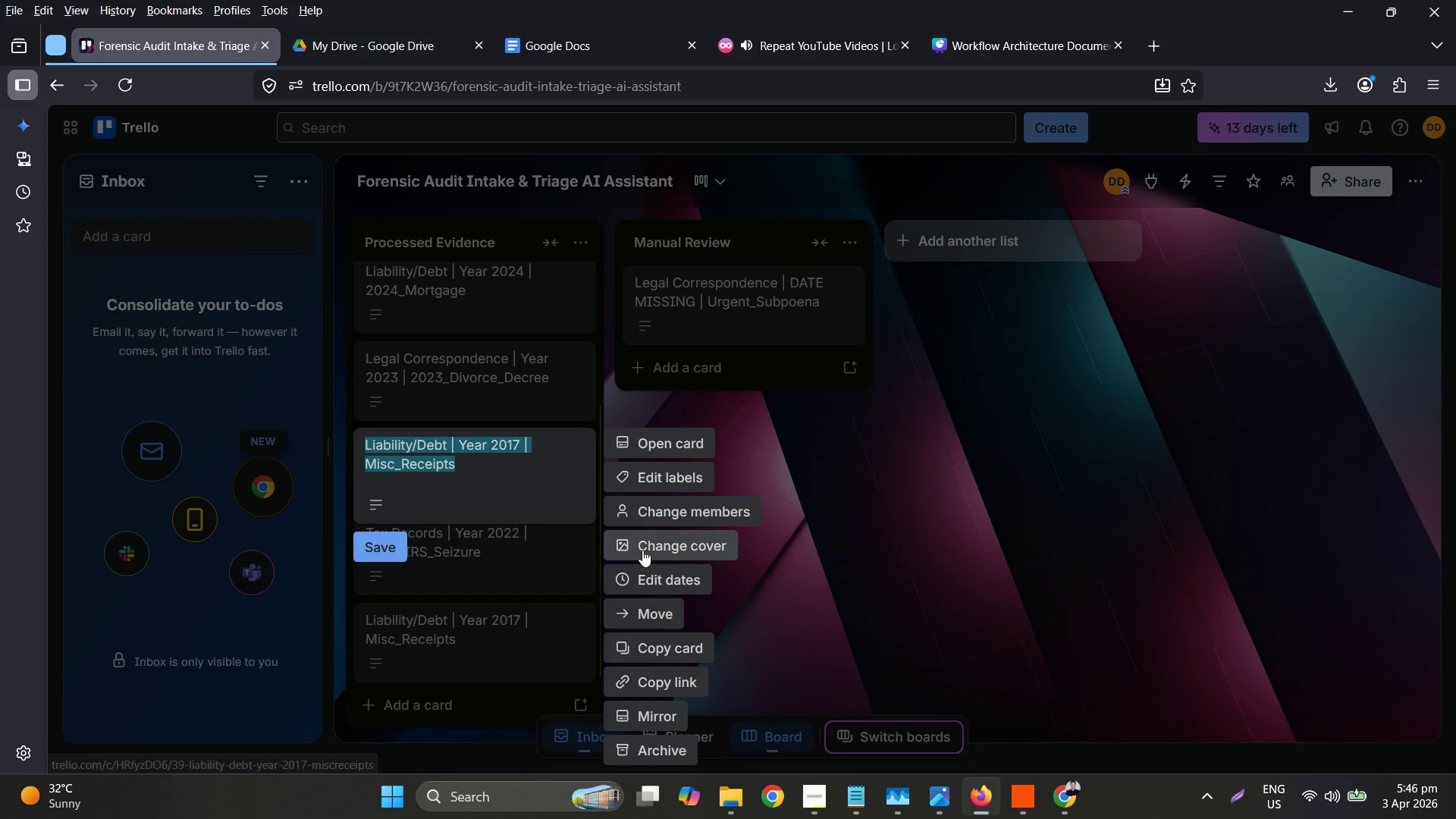 
left_click([682, 746])
 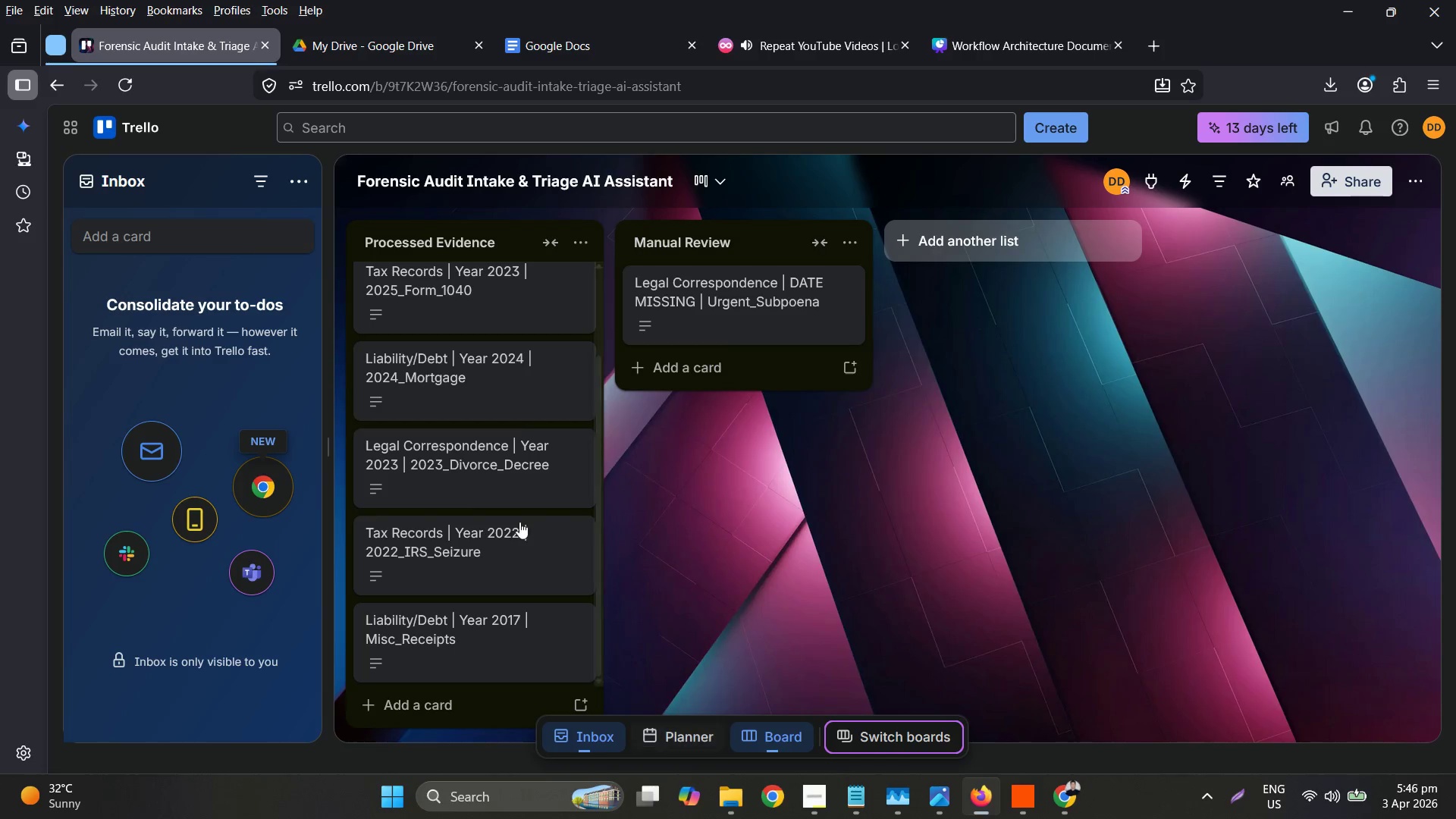 
scroll: coordinate [507, 438], scroll_direction: up, amount: 2.0
 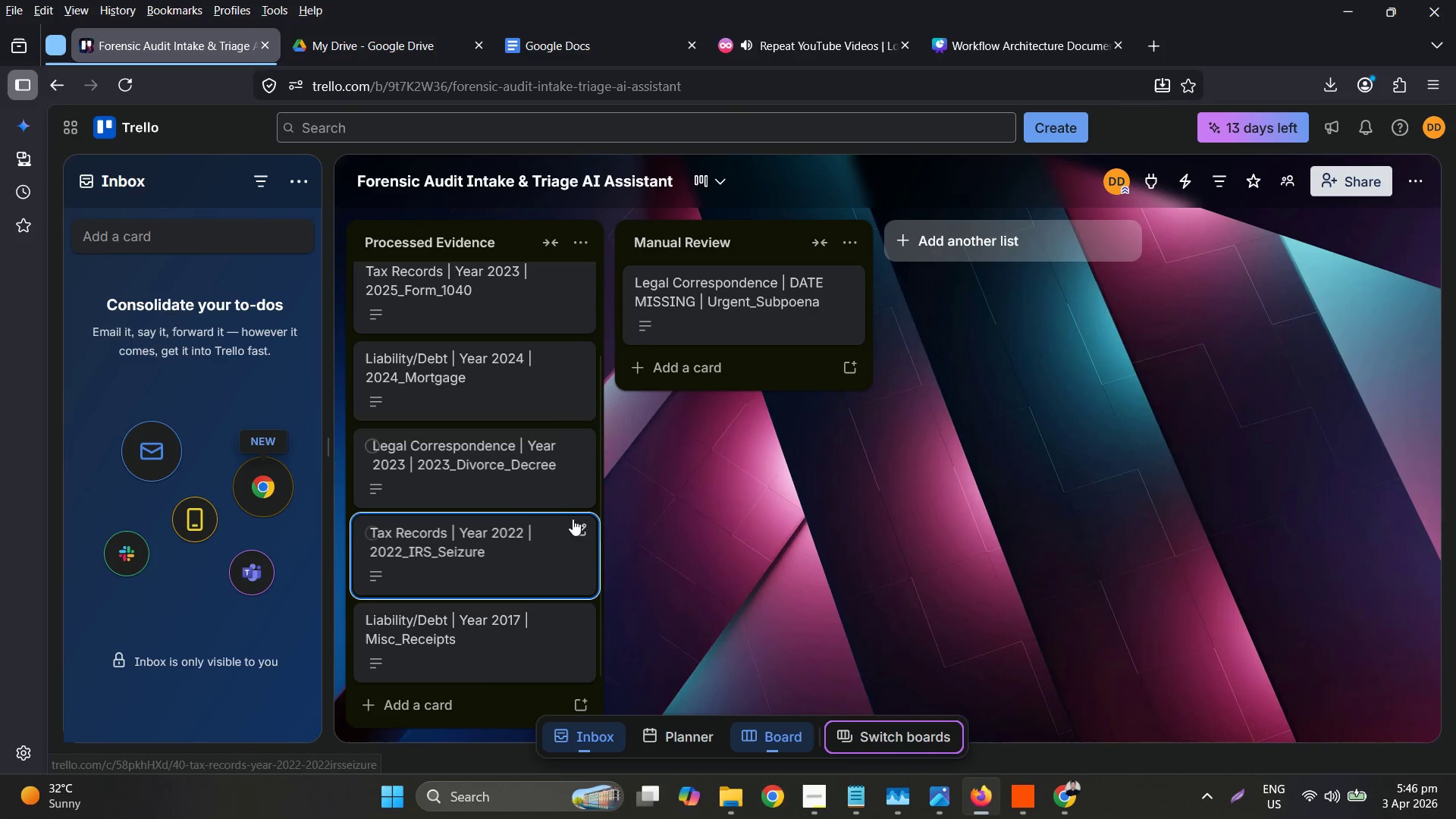 
mouse_move([577, 540])
 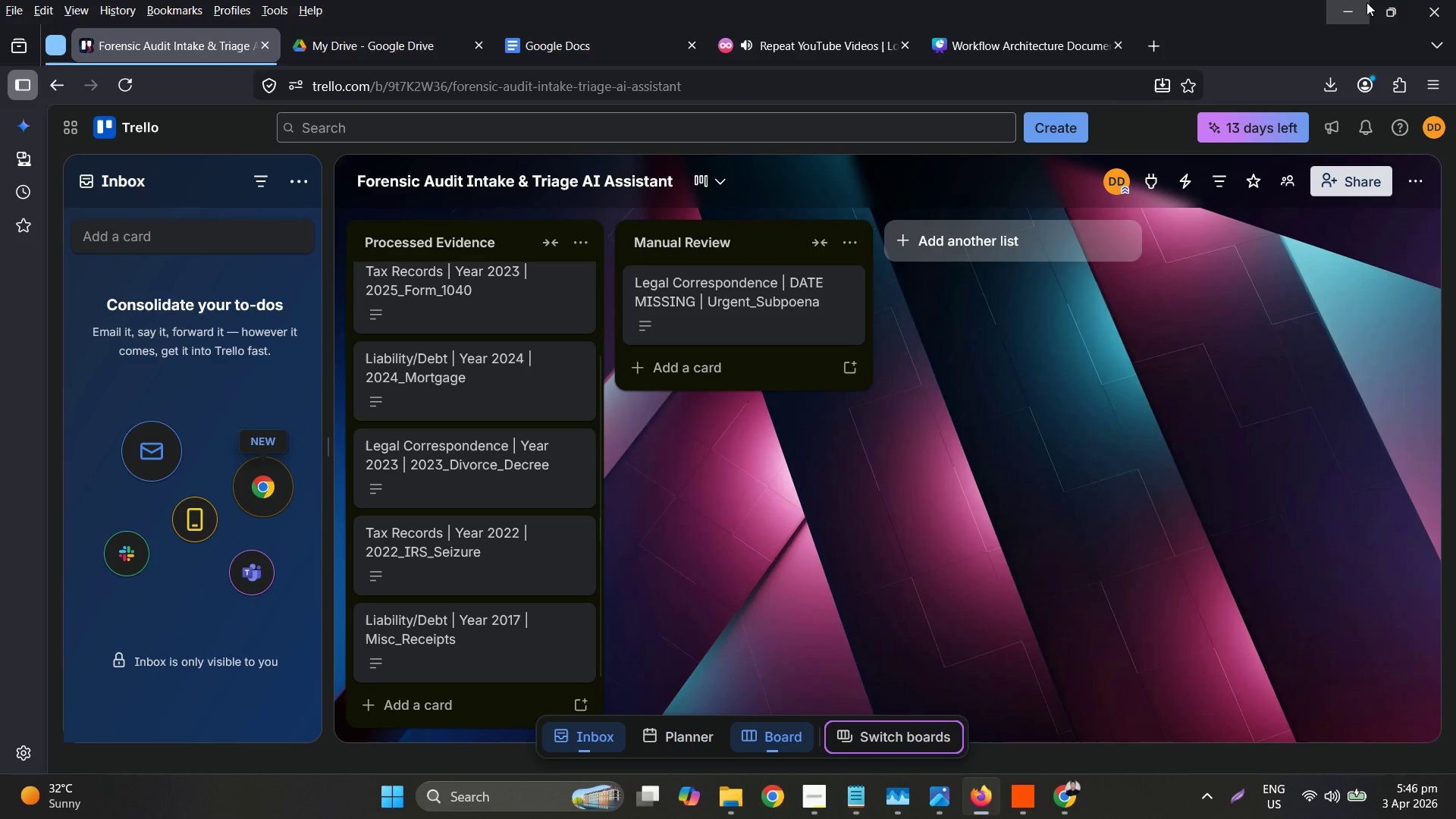 
left_click([1347, 3])
 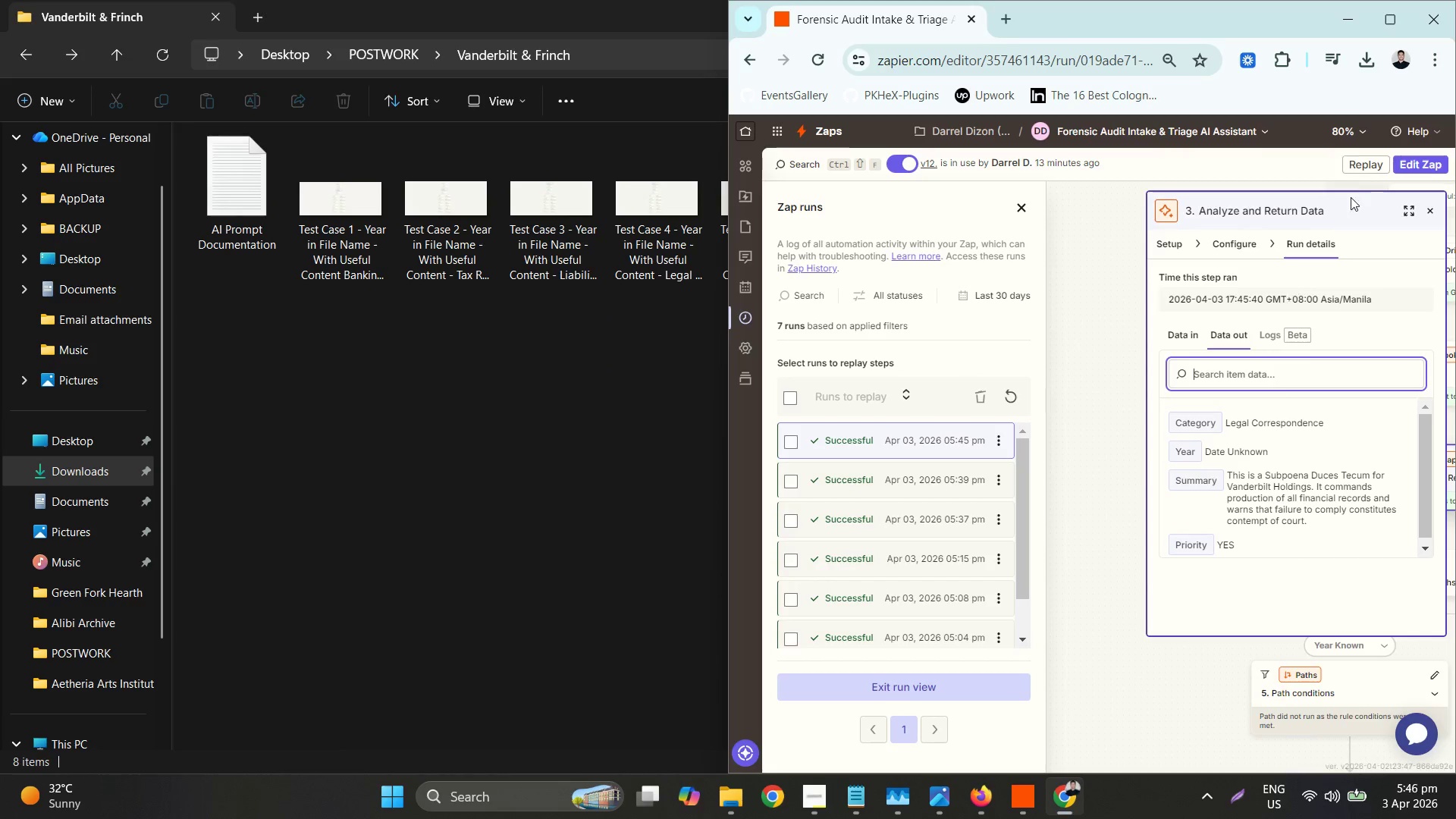 
left_click([1396, 24])
 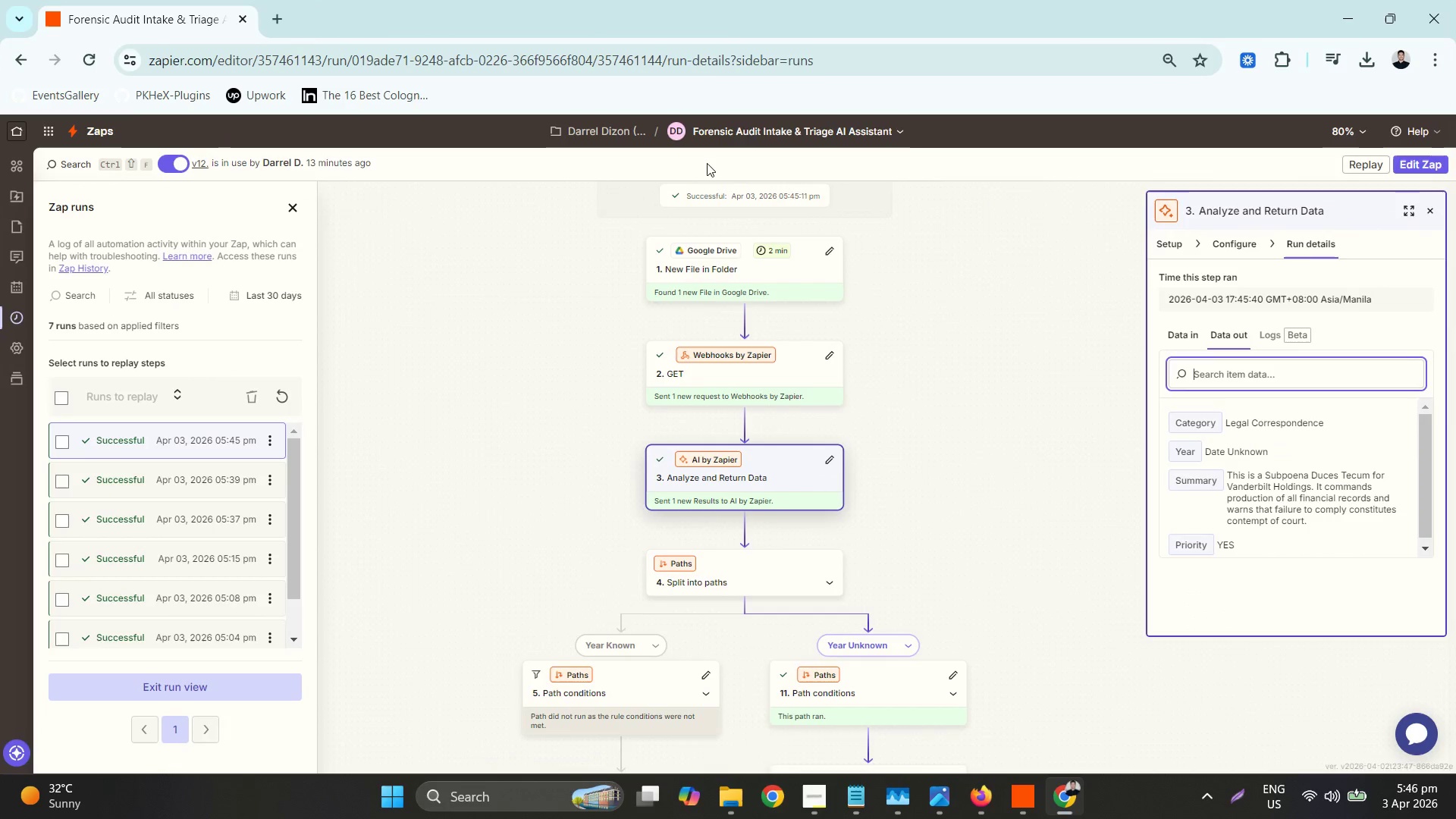 
left_click([741, 125])
 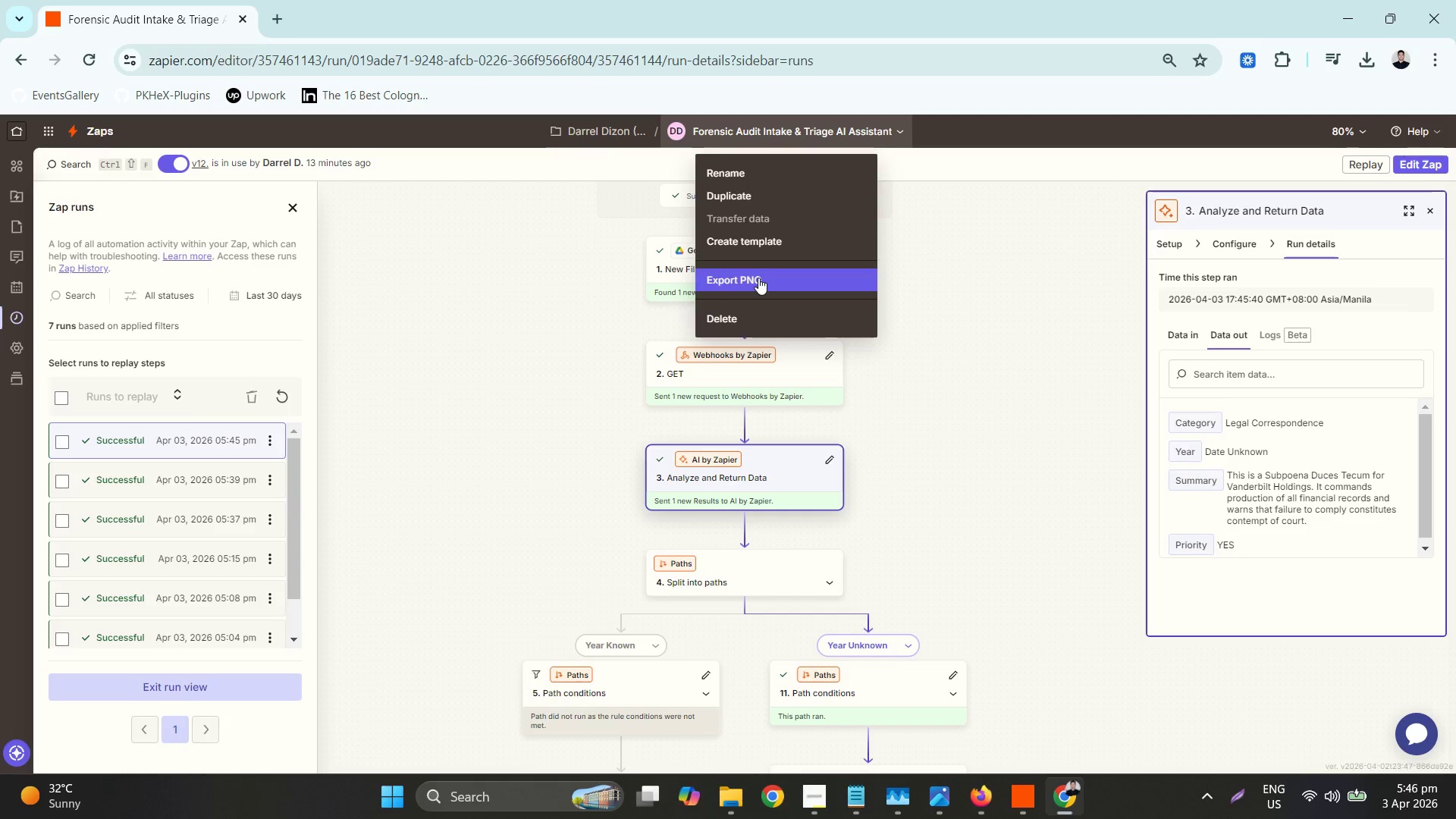 
left_click([758, 278])
 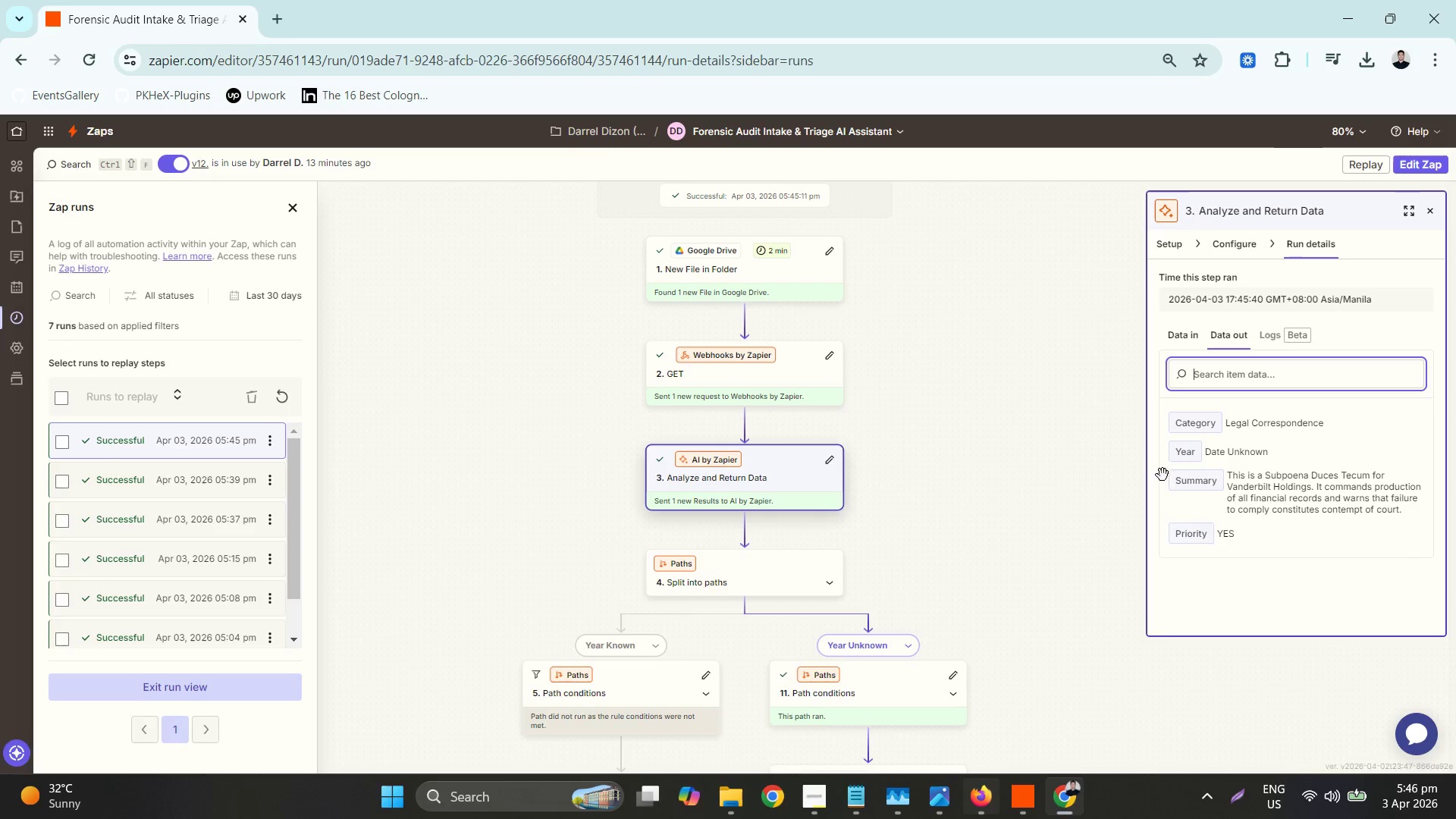 
left_click([1266, 105])
 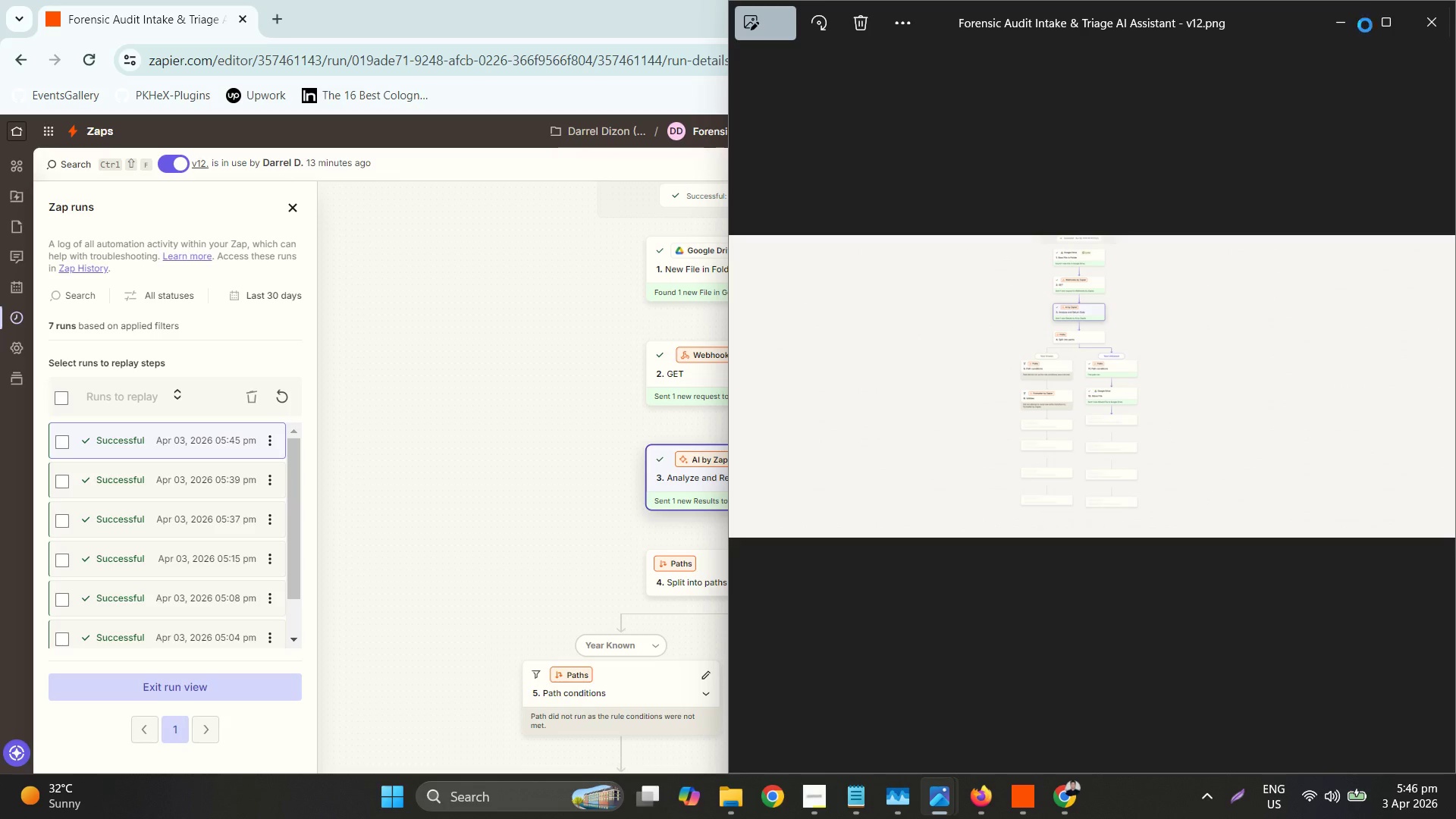 
left_click([1382, 24])
 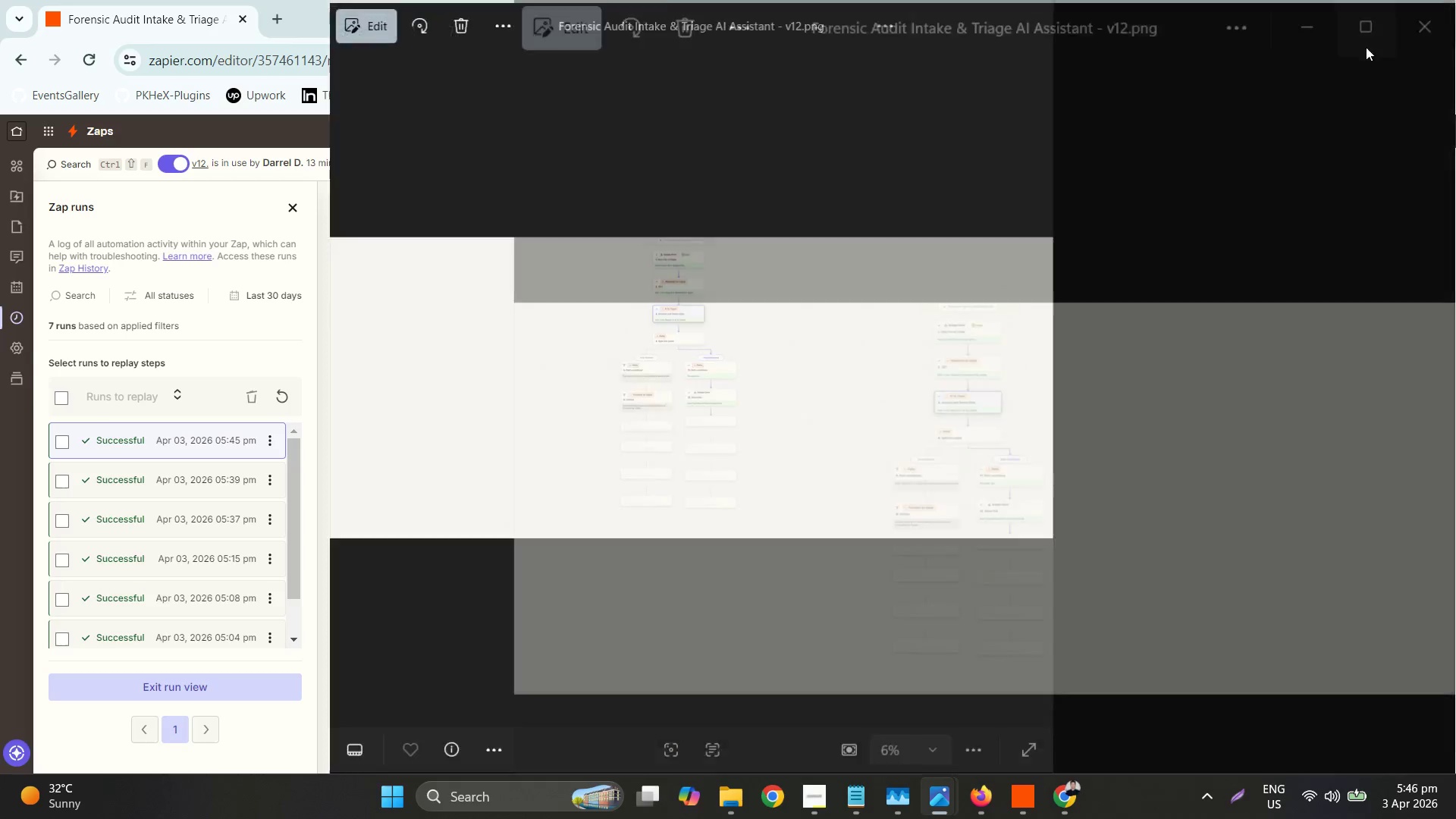 
hold_key(key=ControlLeft, duration=0.5)
 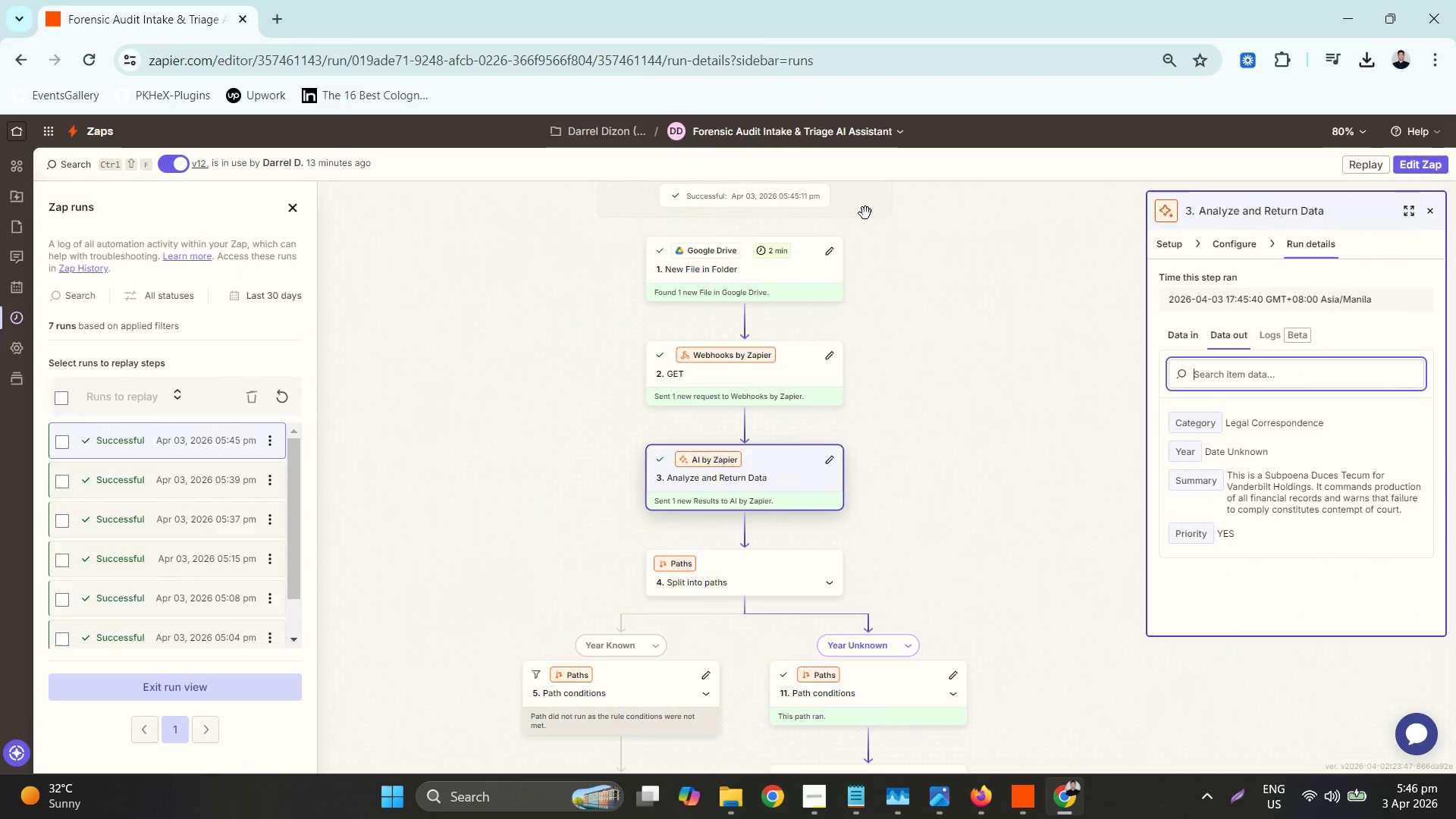 
left_click([1455, 0])
 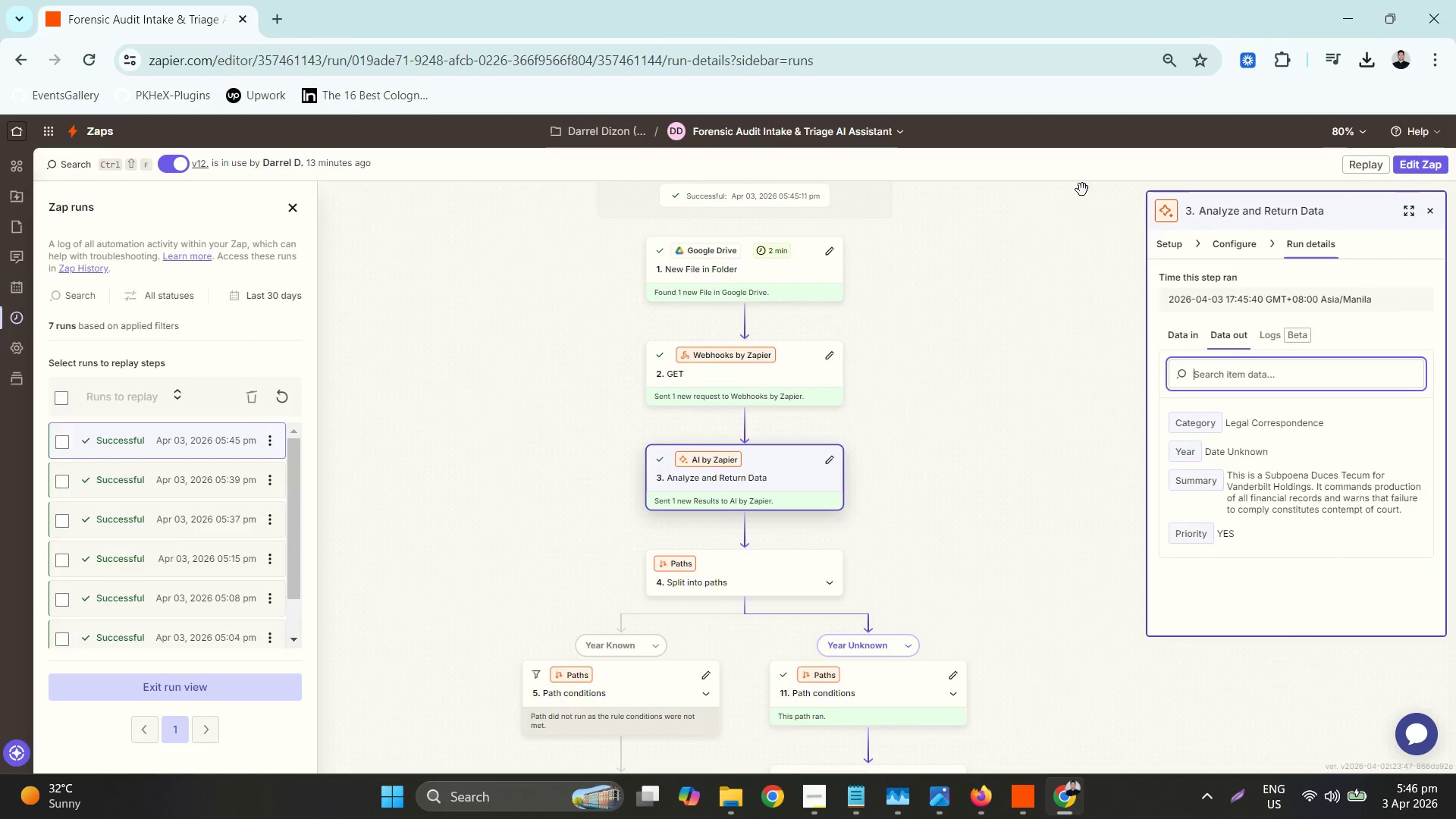 
scroll: coordinate [739, 362], scroll_direction: up, amount: 3.0
 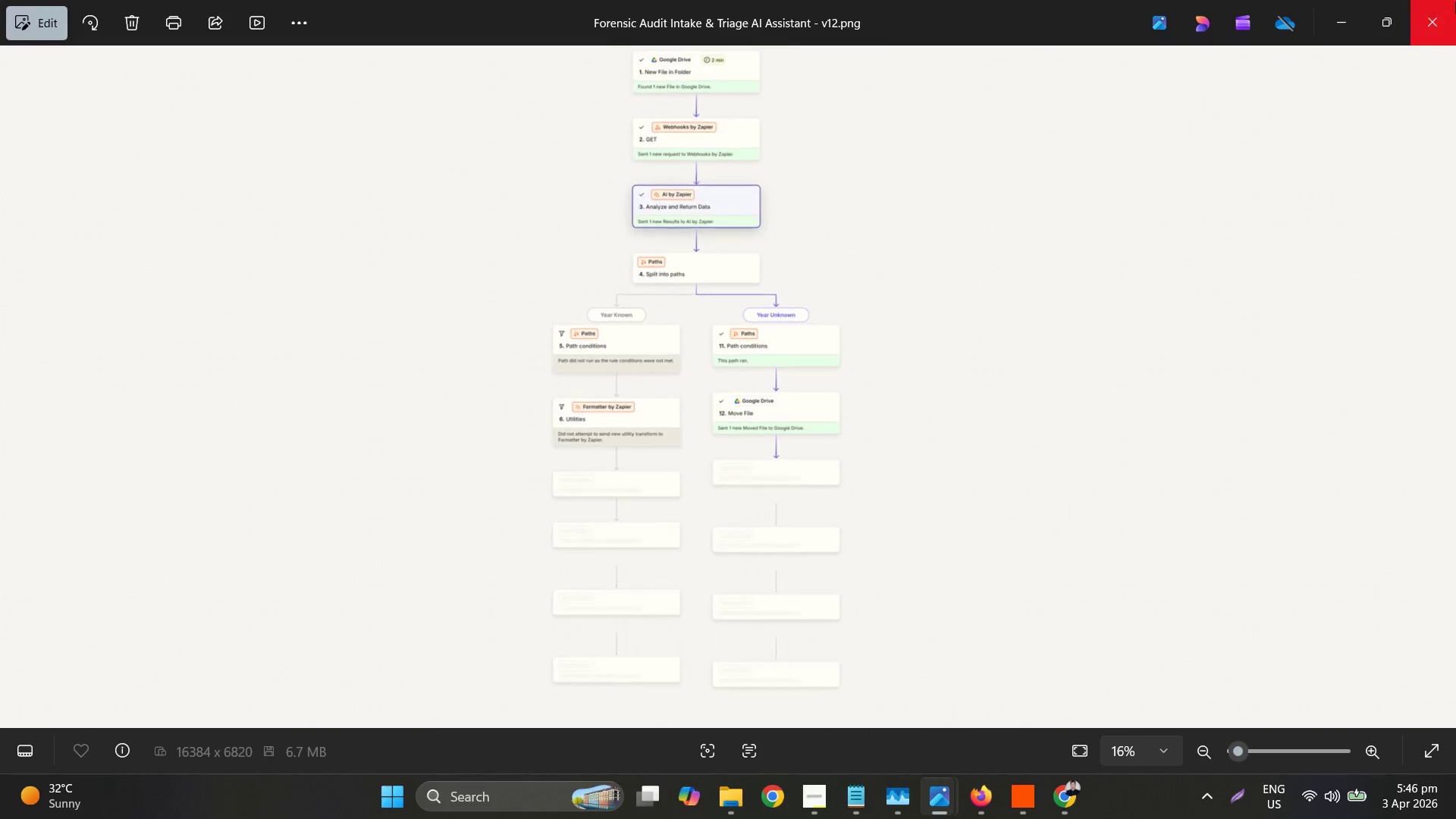 
left_click([835, 137])
 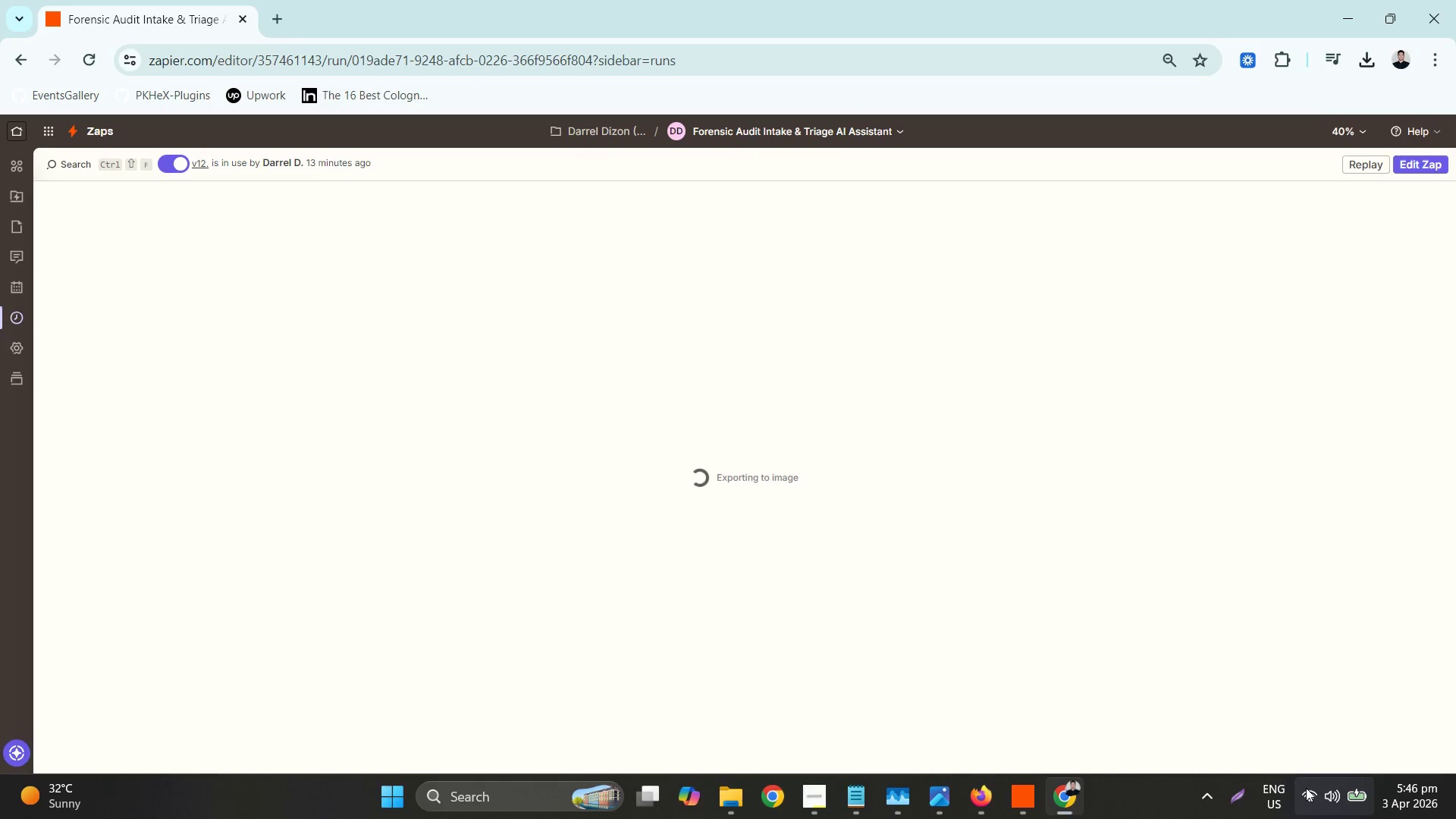 
left_click([1336, 789])
 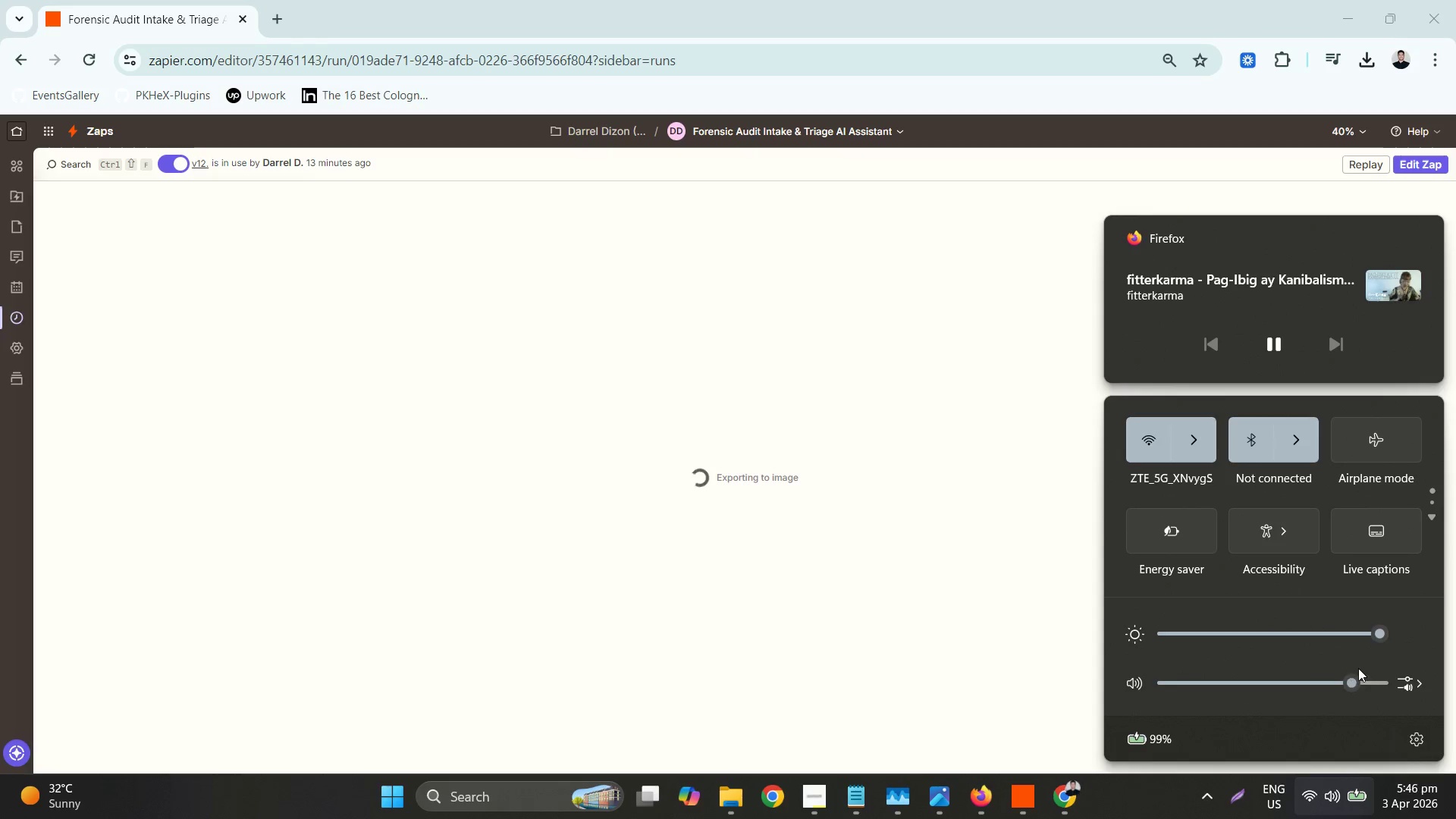 
left_click_drag(start_coordinate=[1348, 694], to_coordinate=[1360, 692])
 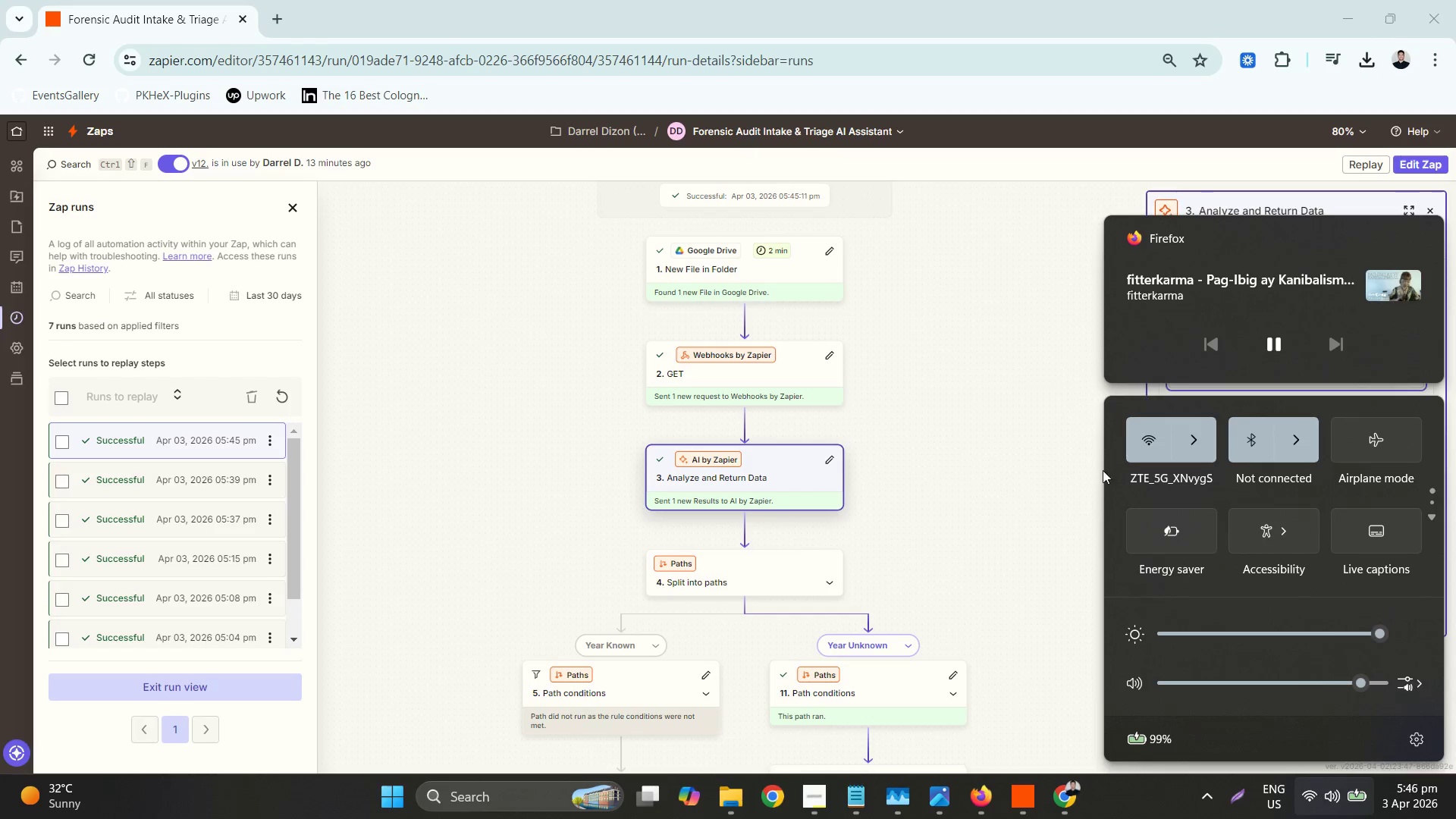 
left_click([1069, 439])
 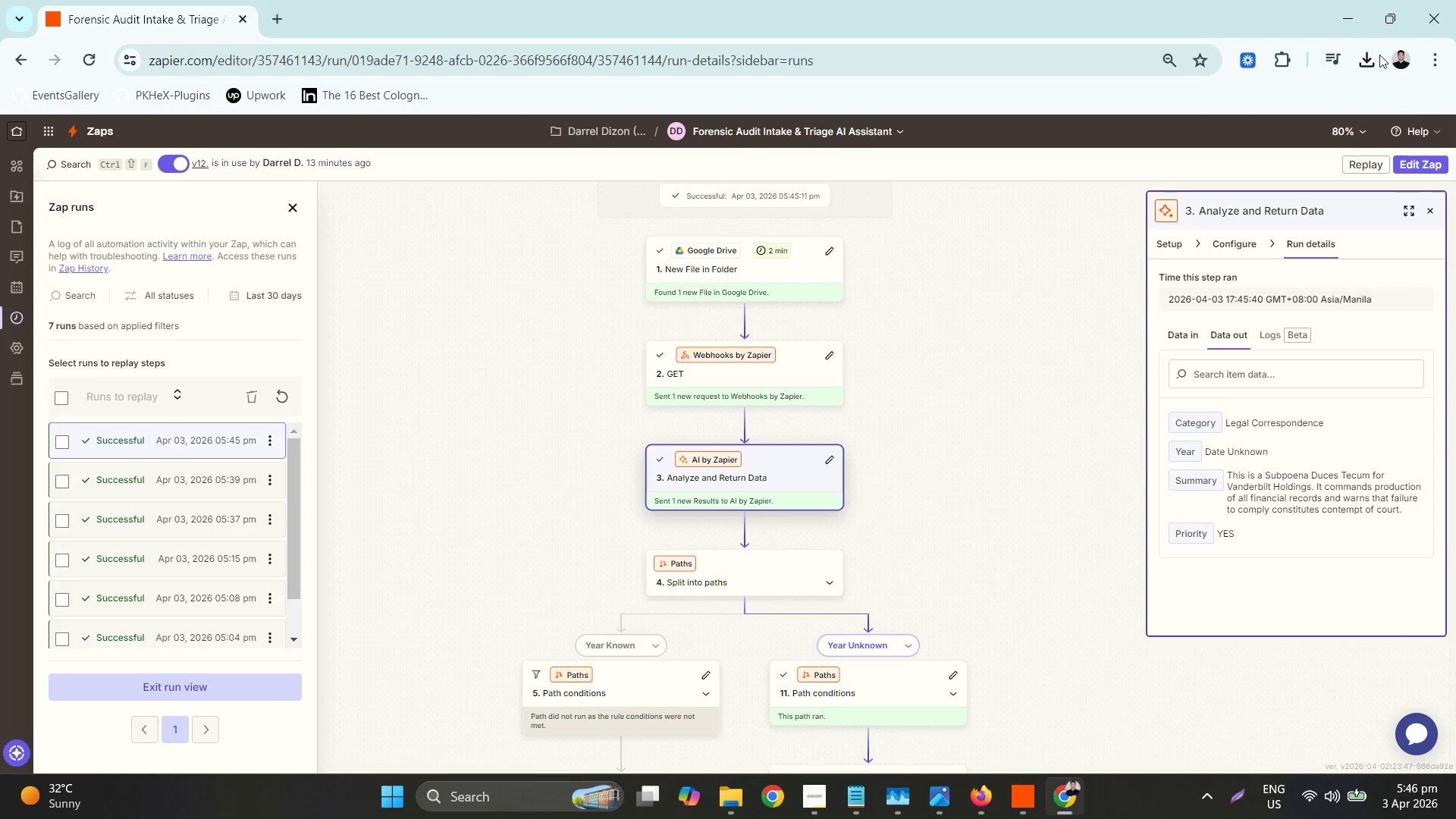 
double_click([1210, 155])
 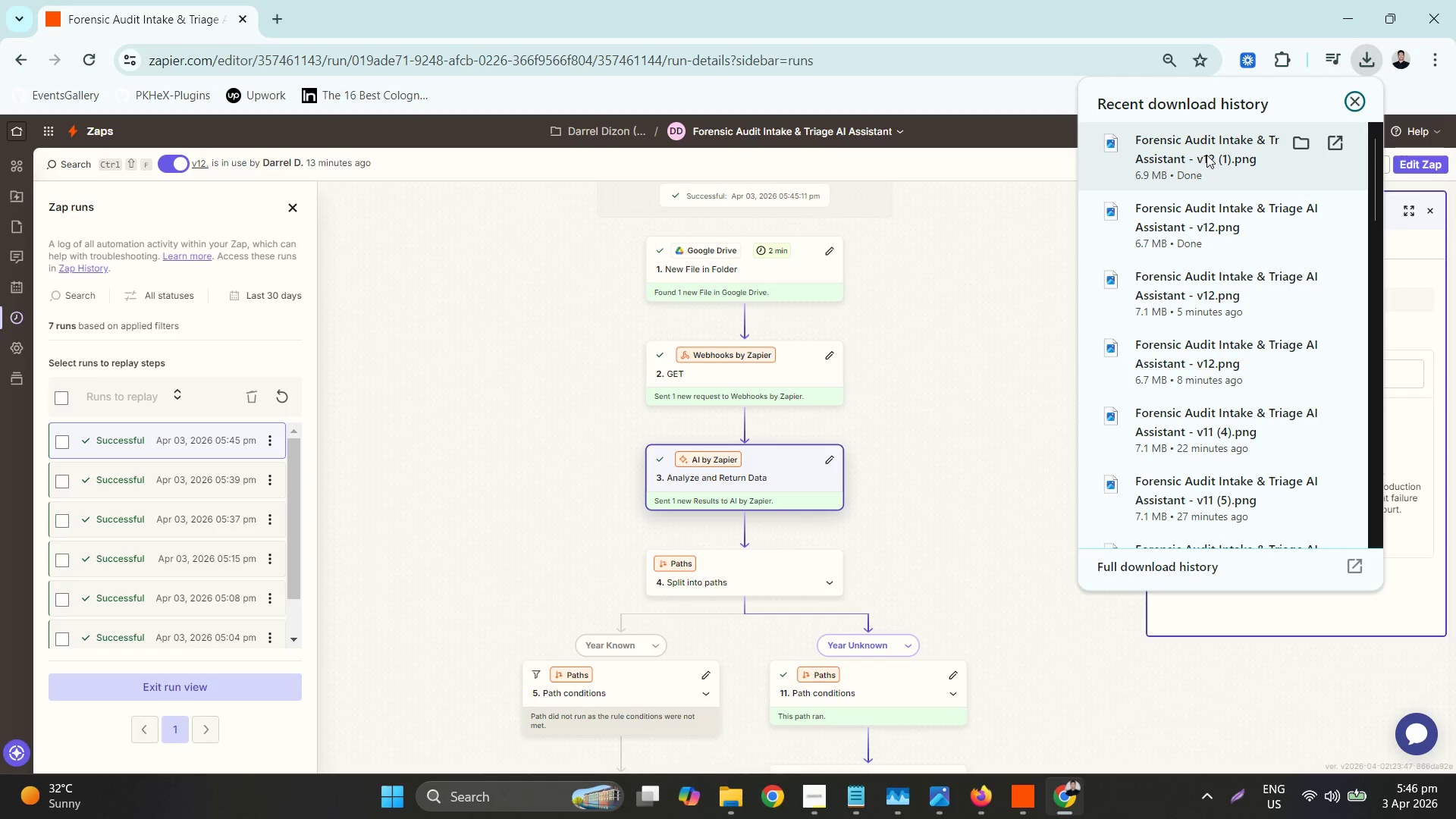 
left_click([1207, 155])
 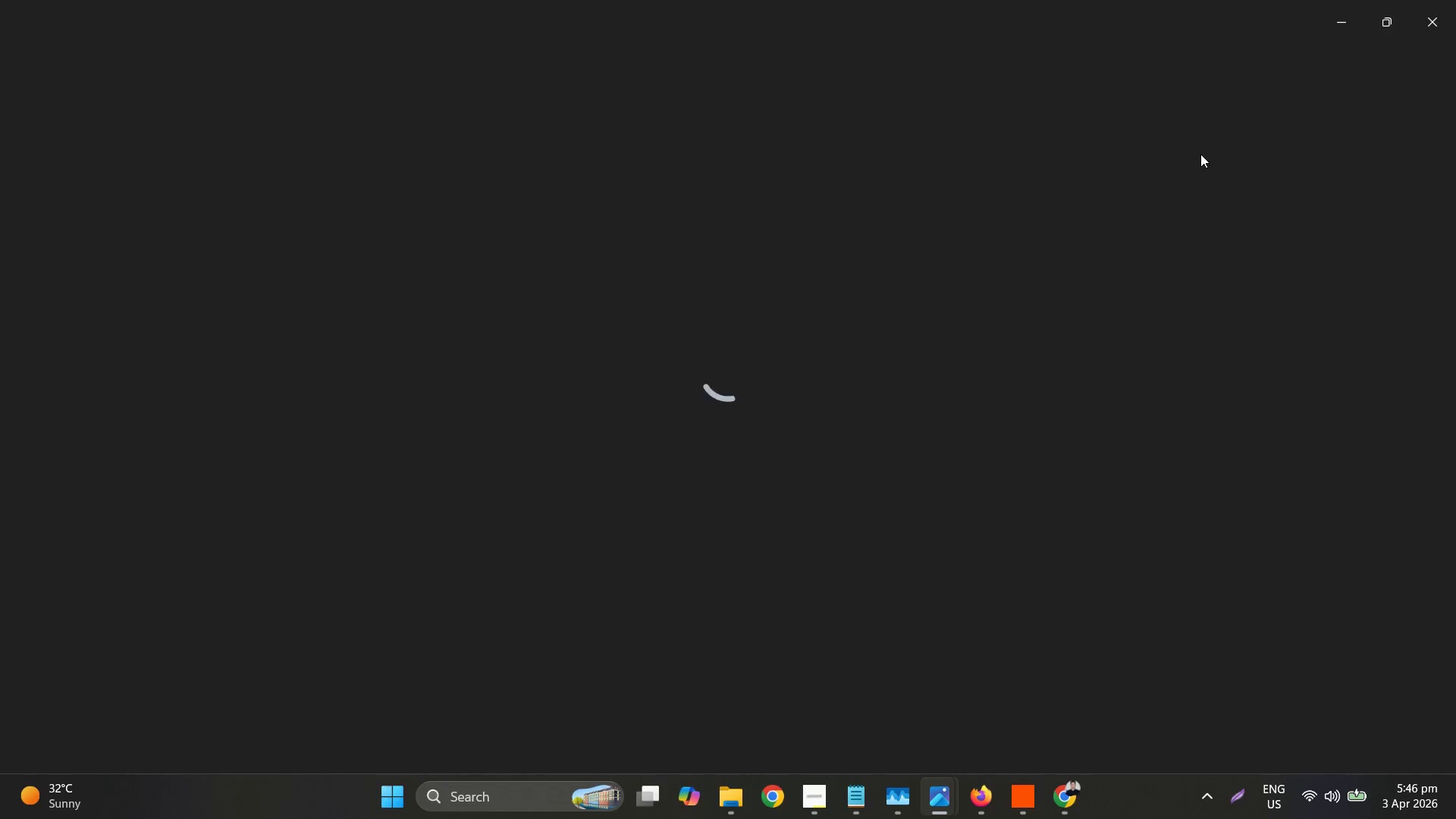 
hold_key(key=ControlLeft, duration=0.8)
 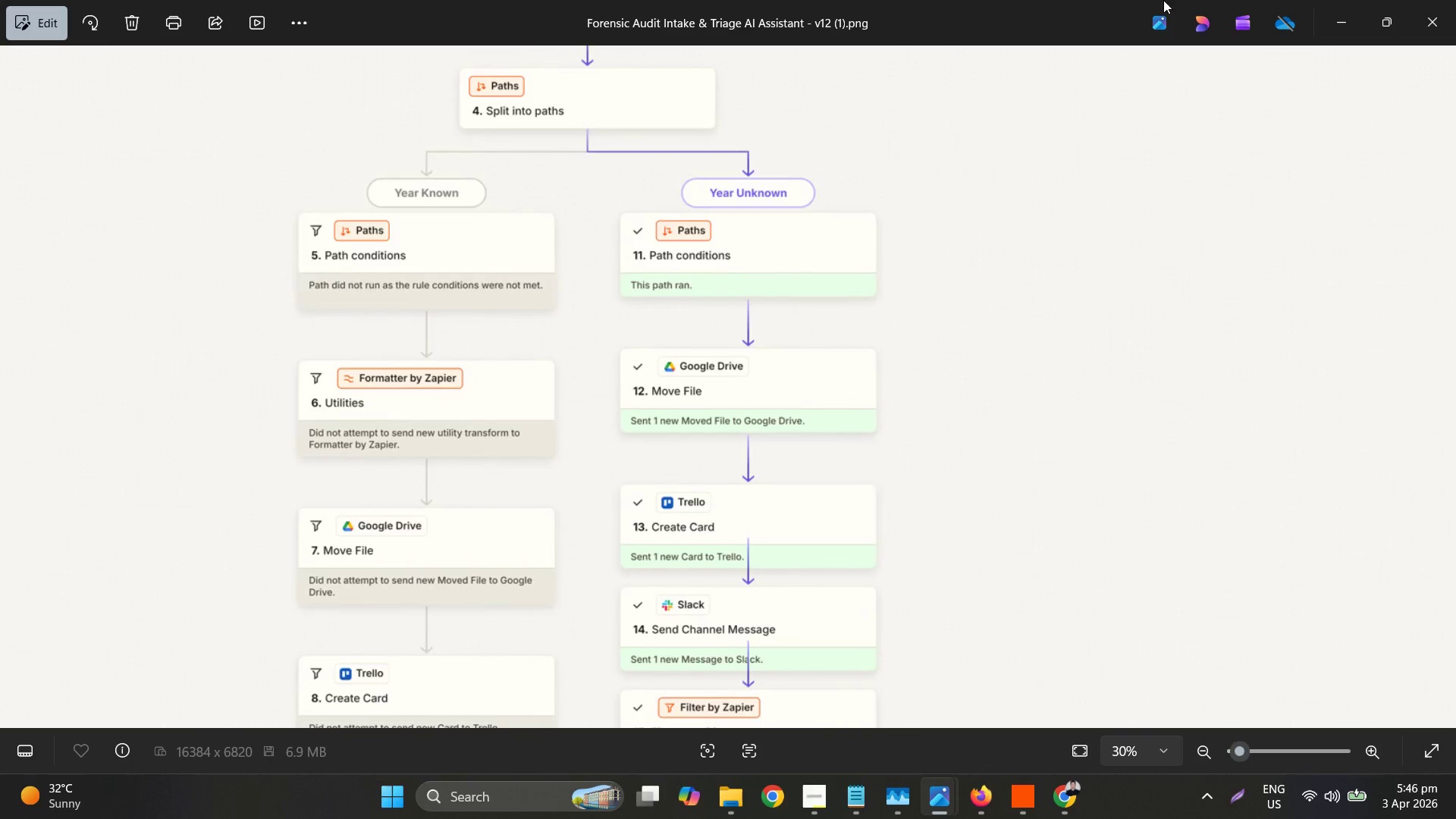 
left_click([1455, 0])
 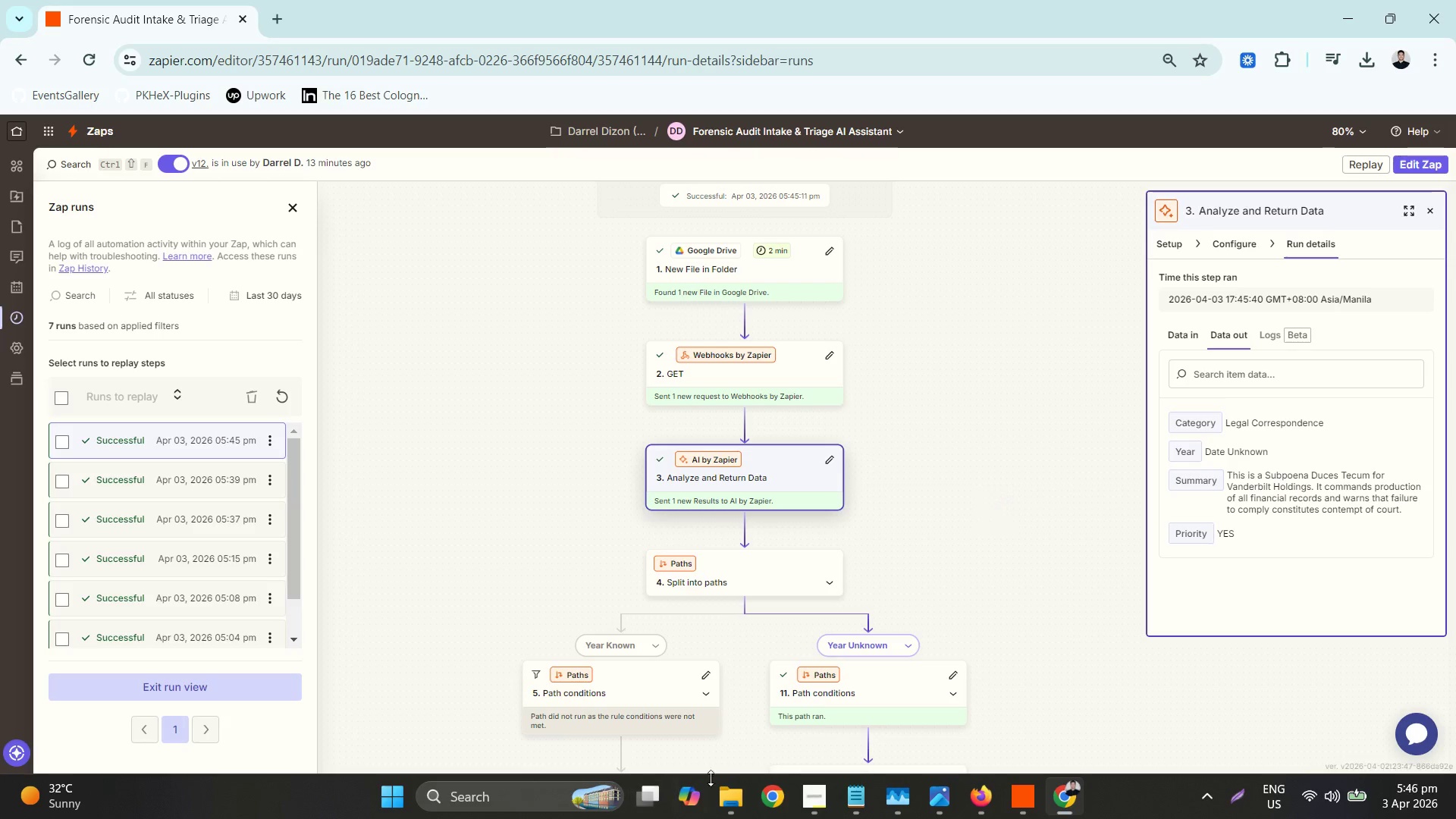 
scroll: coordinate [797, 407], scroll_direction: up, amount: 10.0
 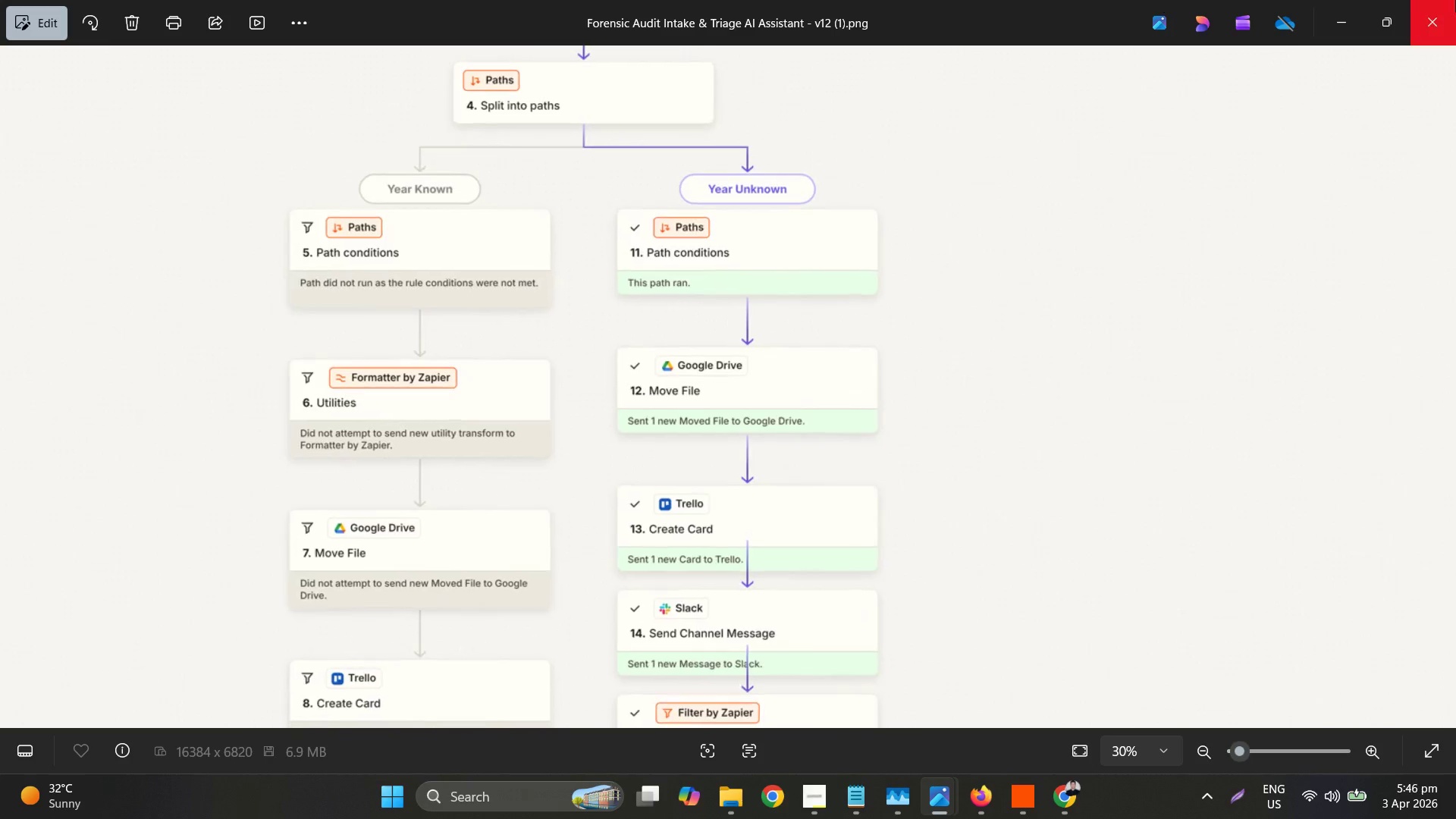 
left_click([732, 795])
 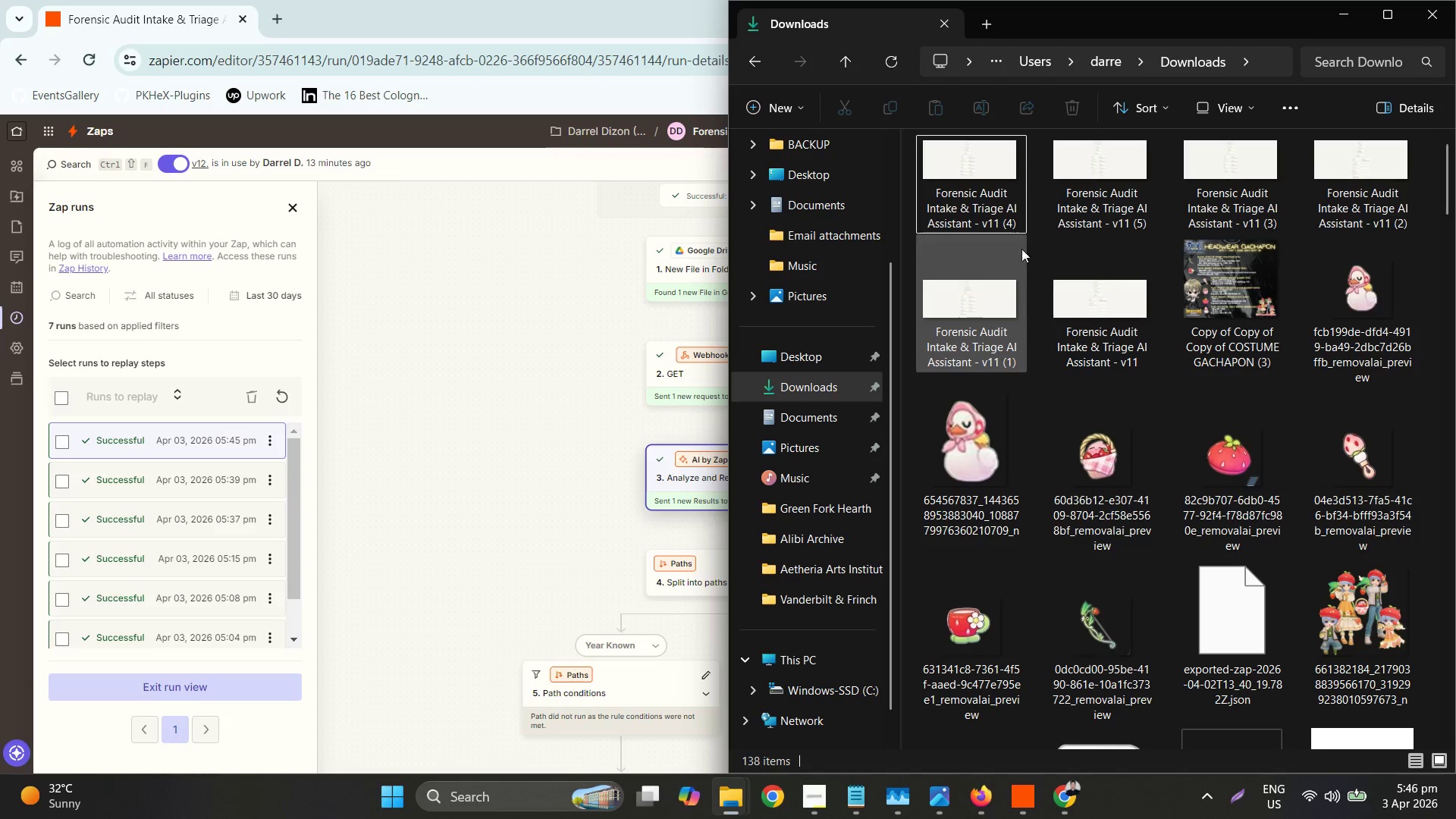 
left_click([739, 783])
 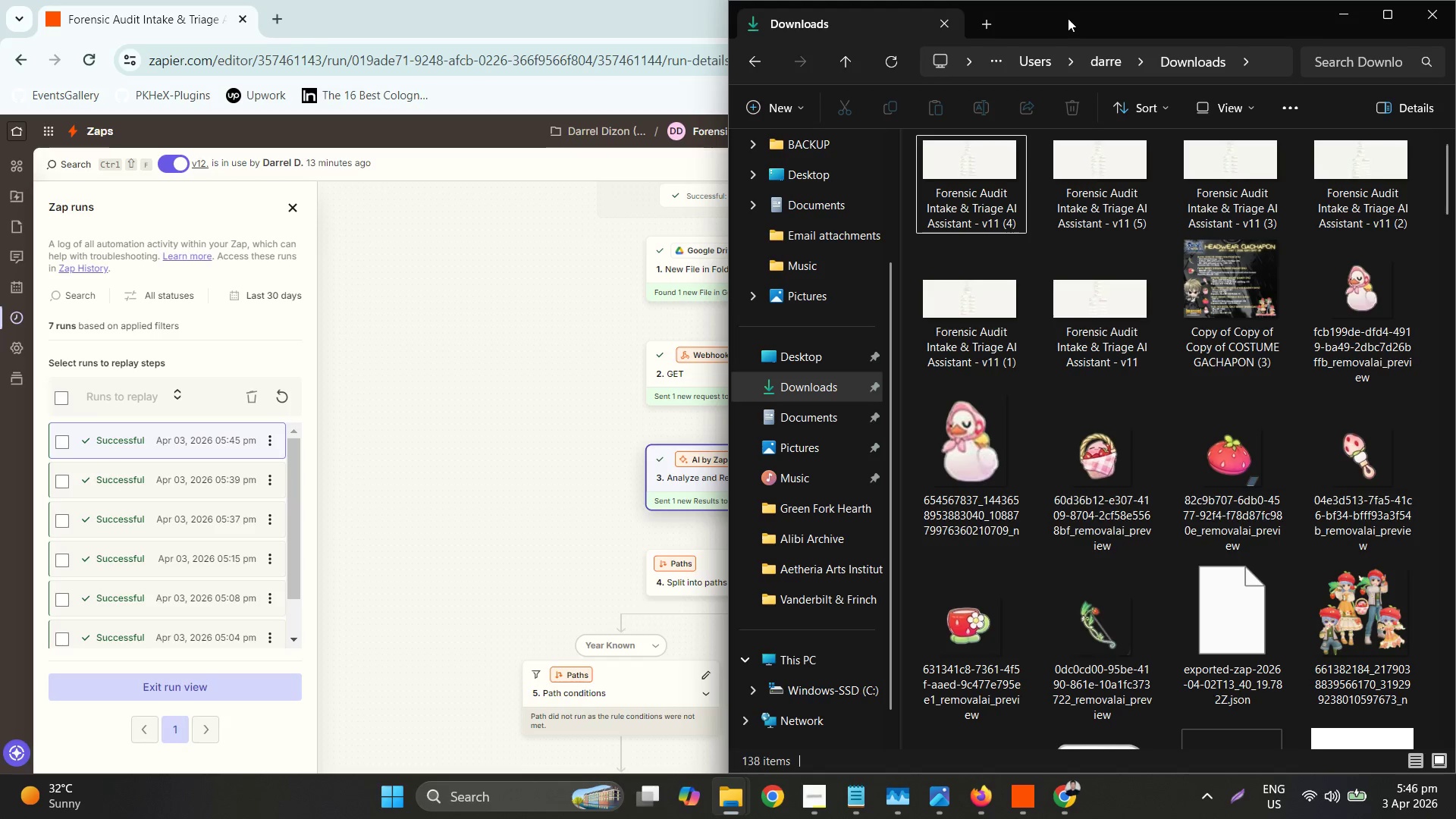 
left_click([996, 202])
 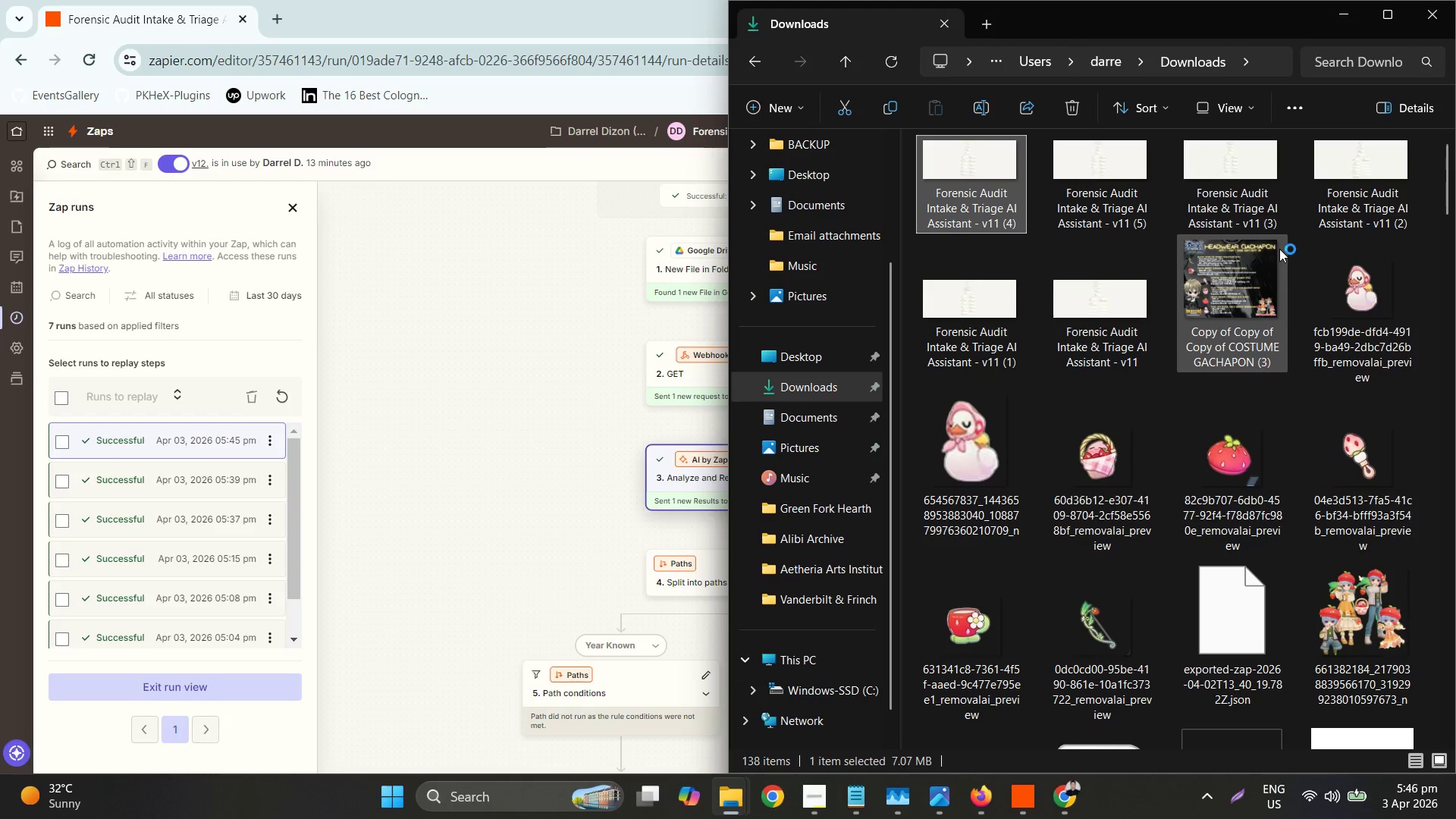 
left_click([817, 394])
 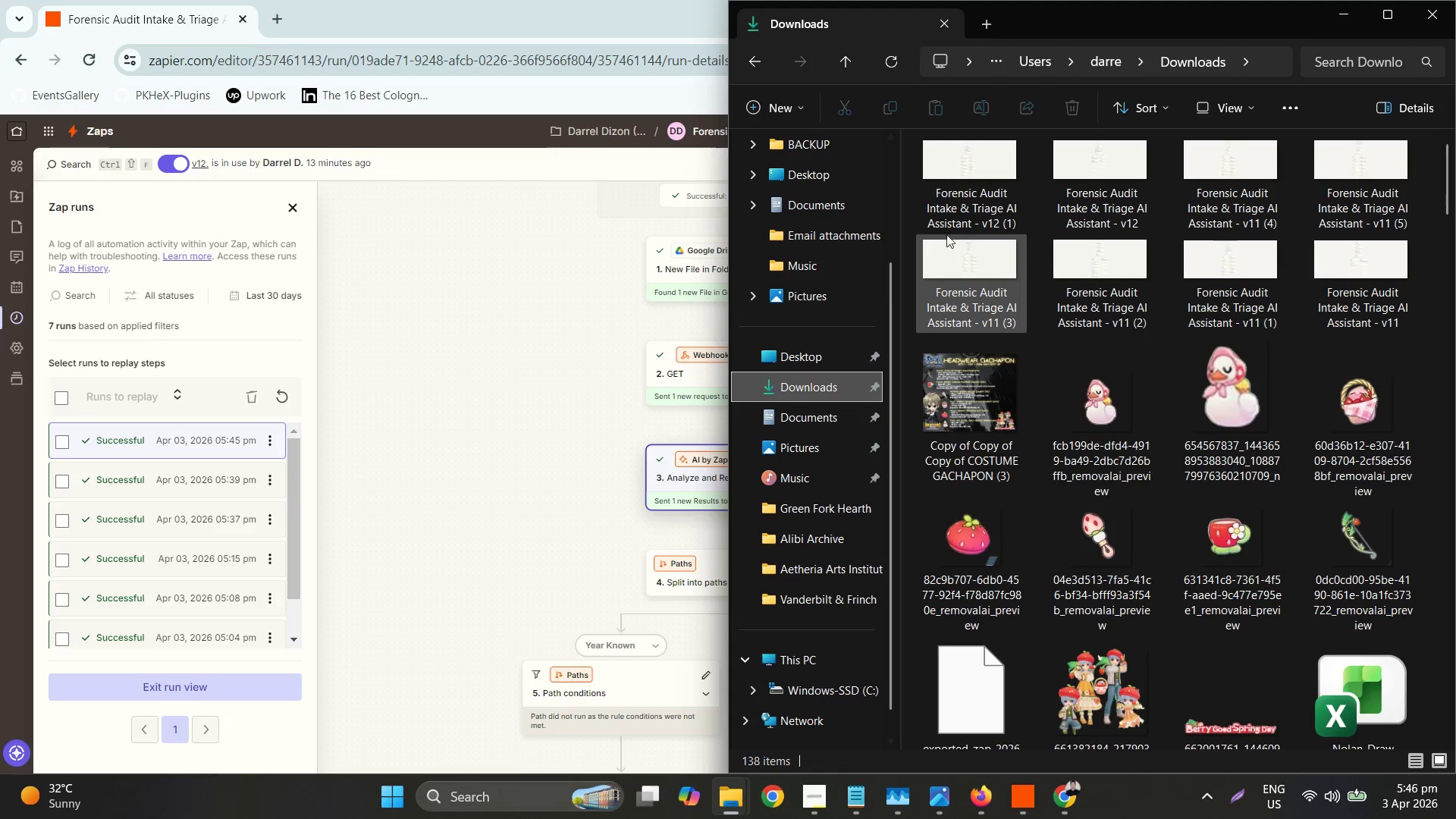 
left_click([967, 204])
 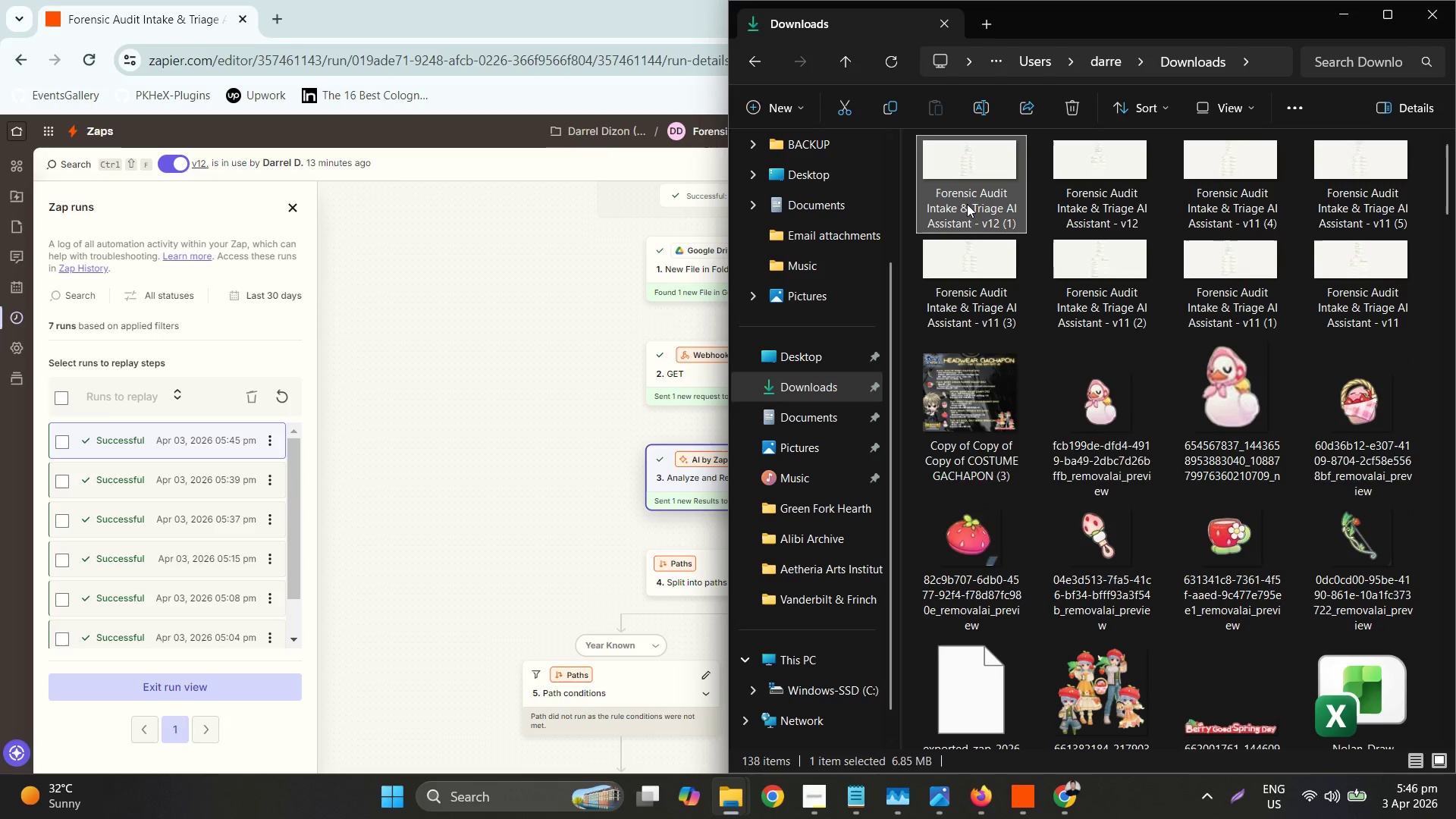 
key(Control+X)
 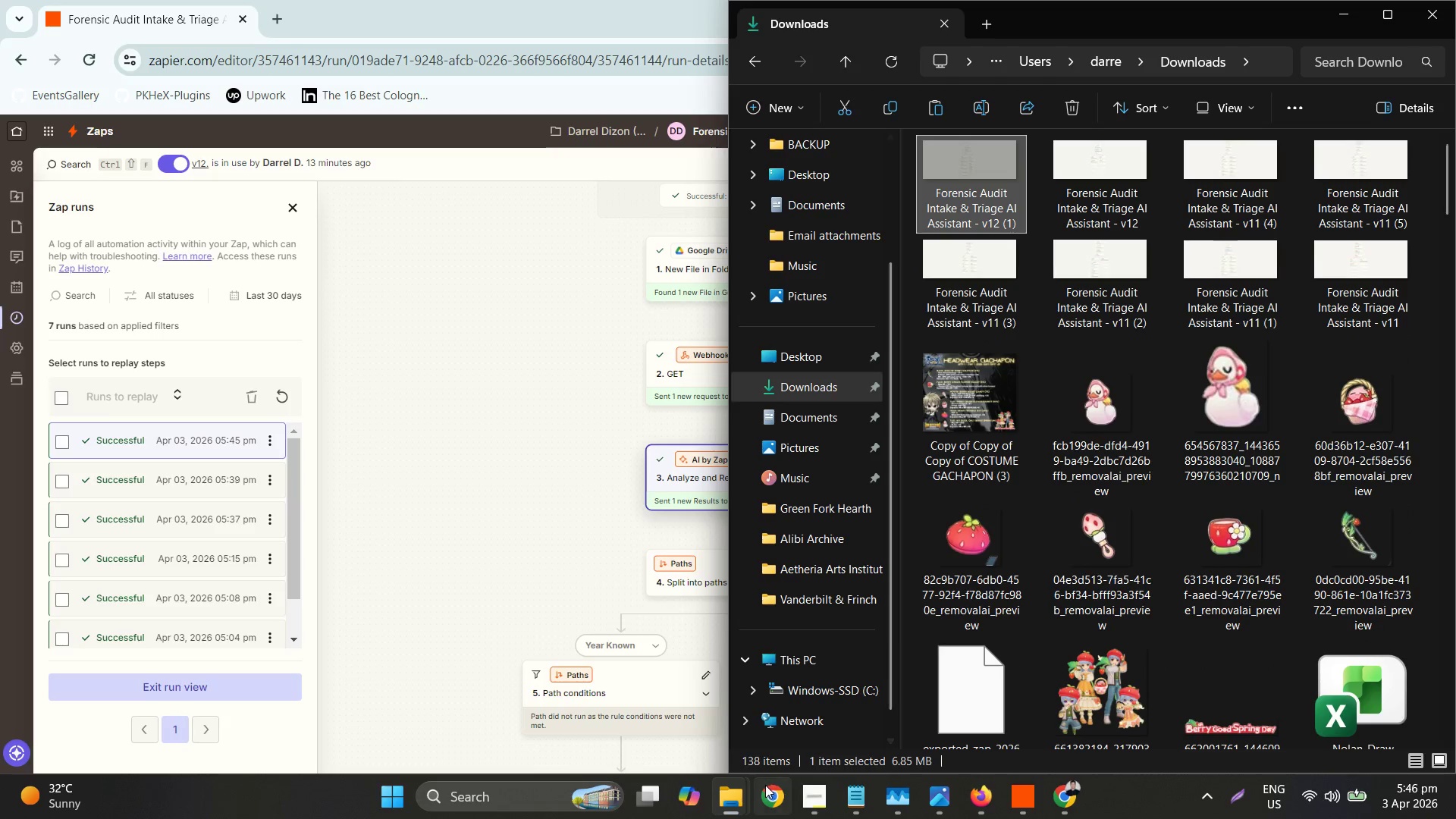 
left_click([727, 801])
 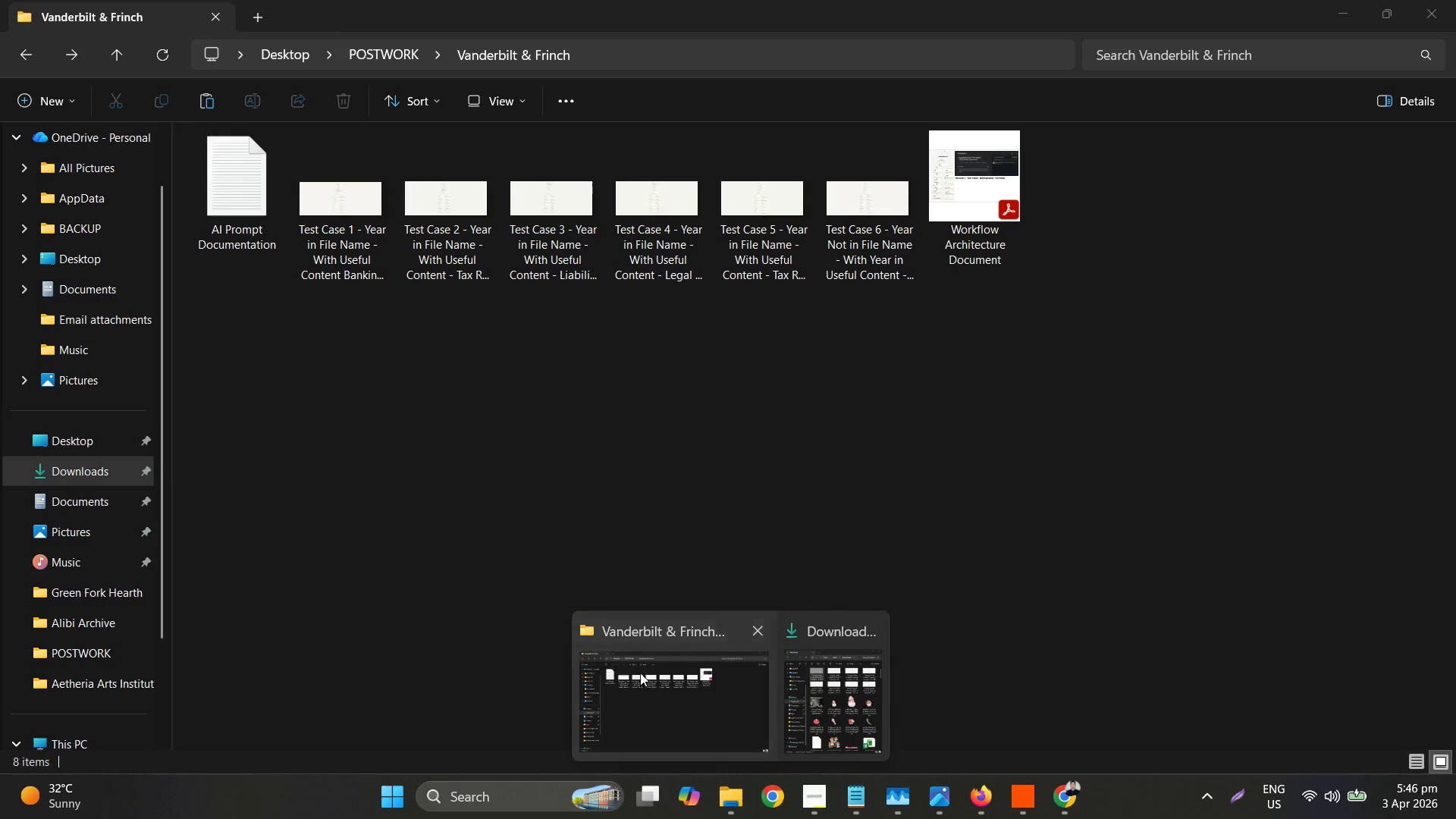 
double_click([645, 483])
 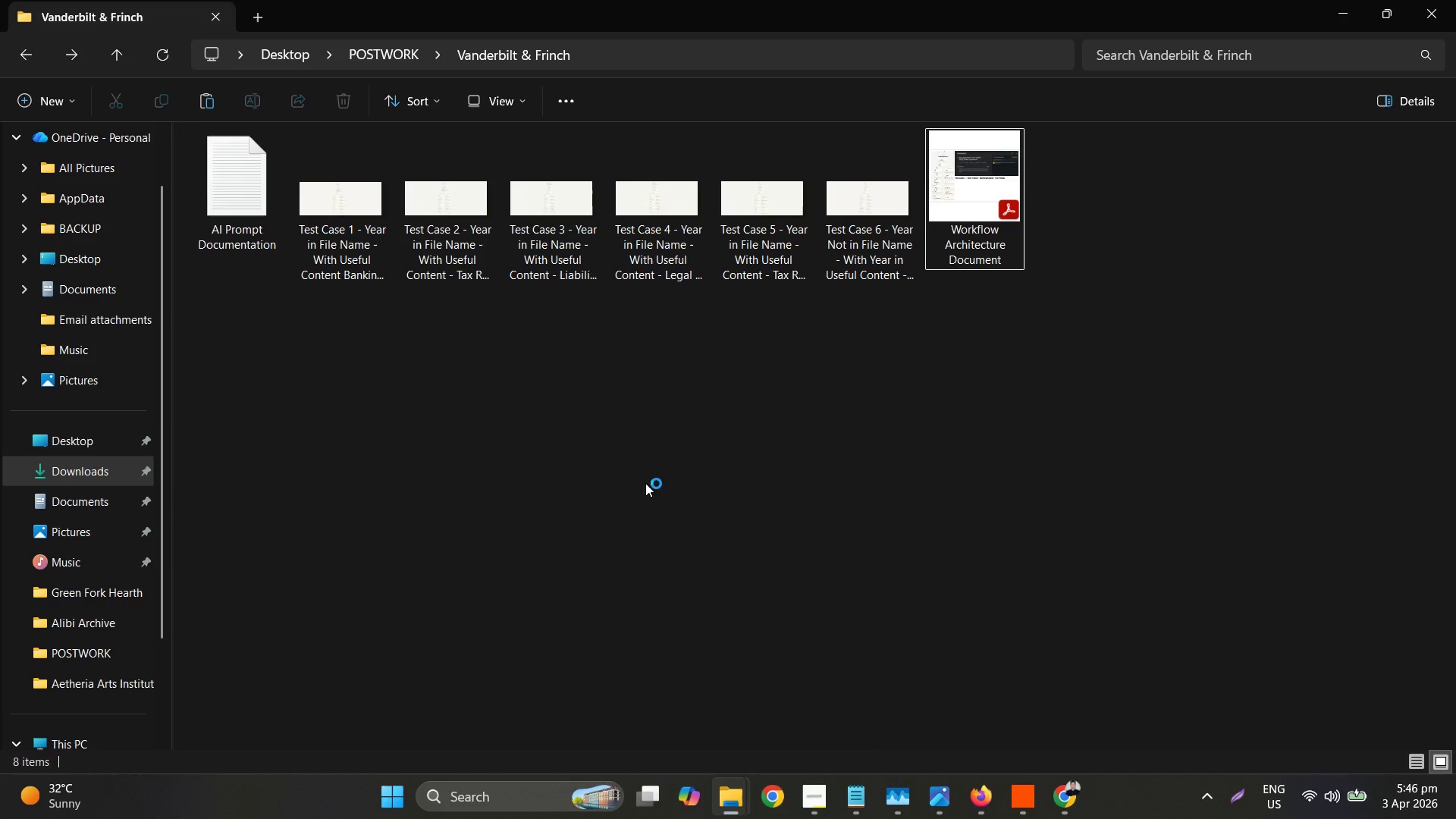 
key(Control+ControlLeft)
 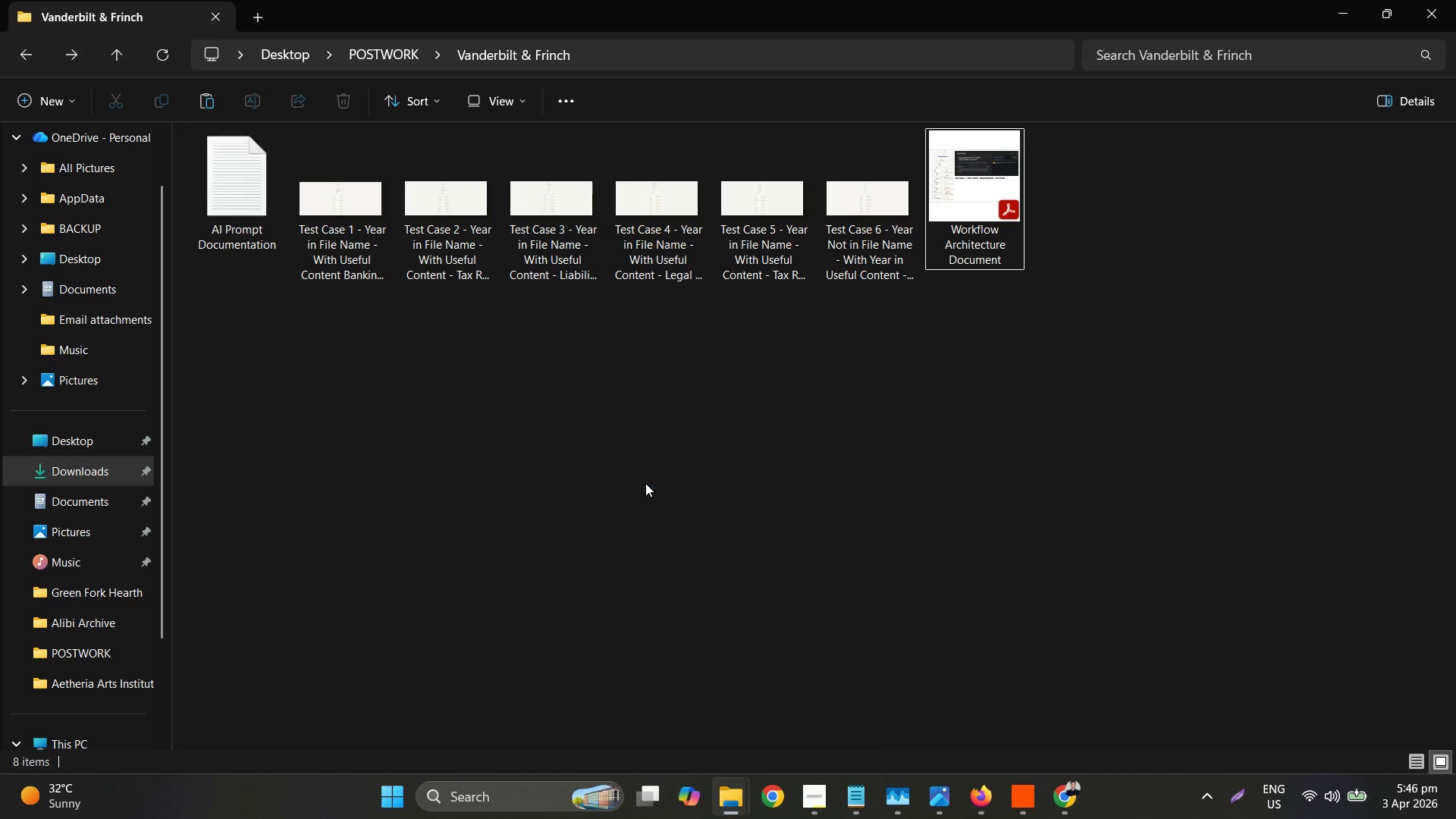 
key(Control+V)
 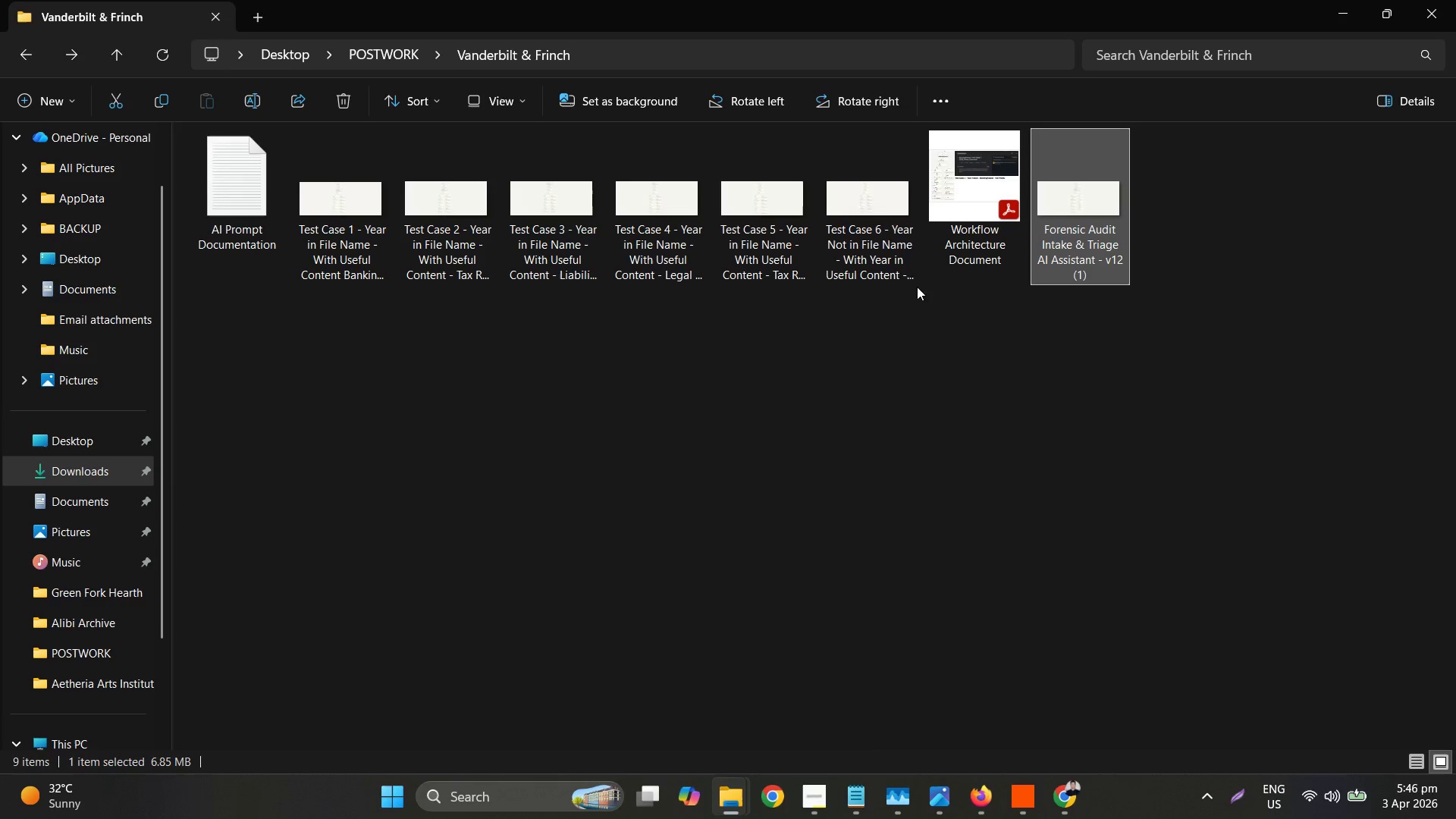 
left_click([897, 228])
 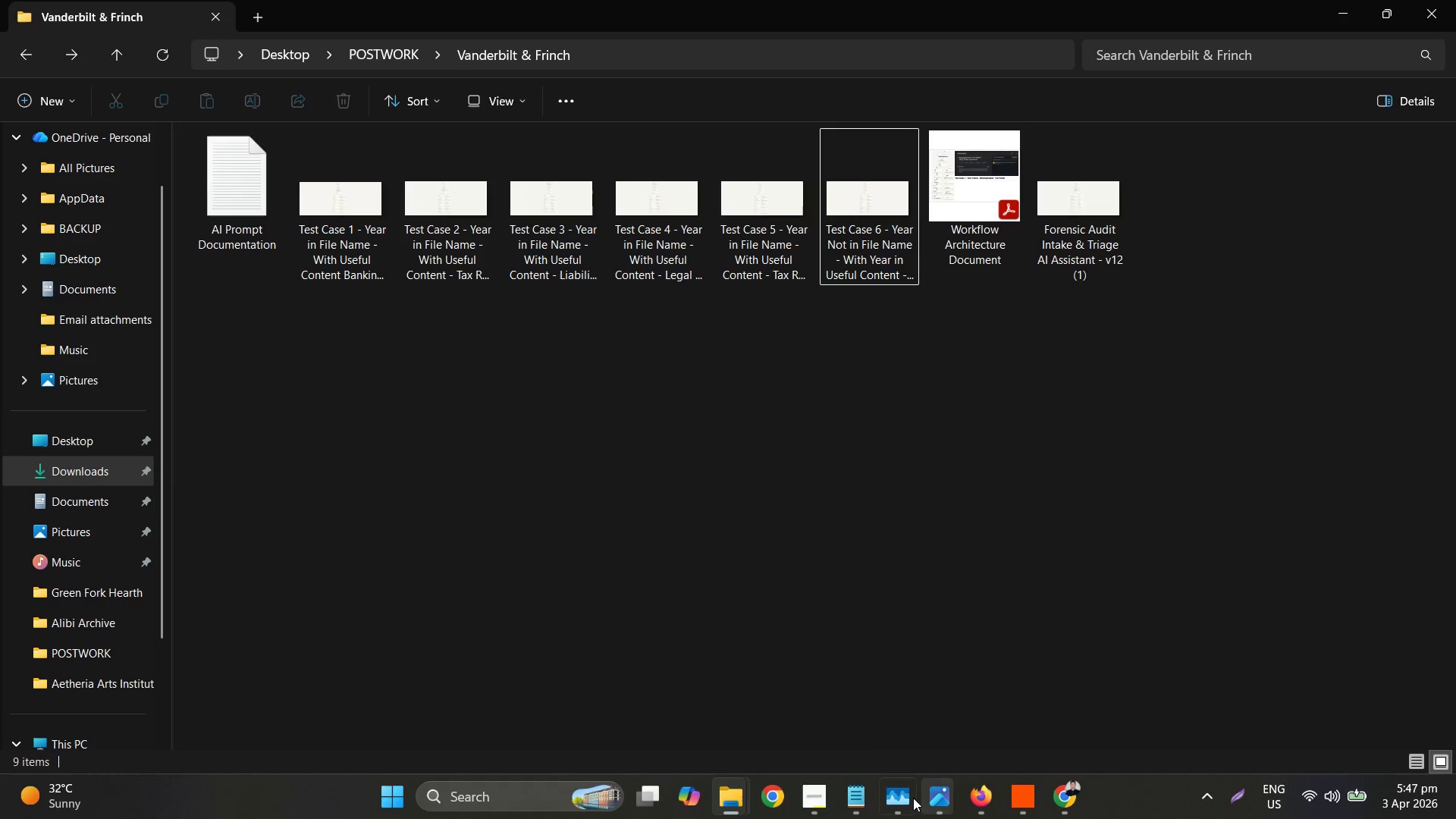 
wait(7.14)
 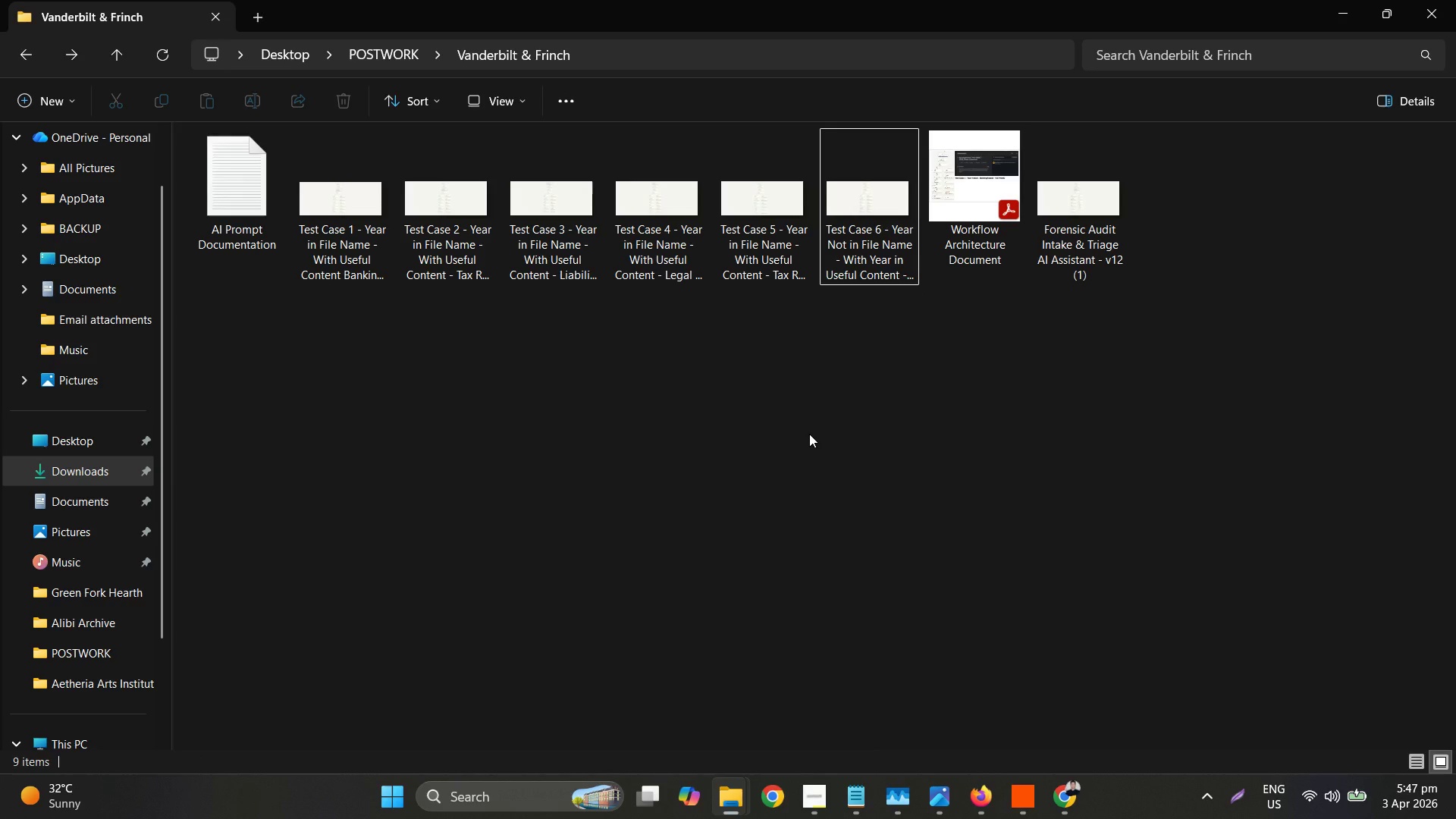 
left_click([977, 802])
 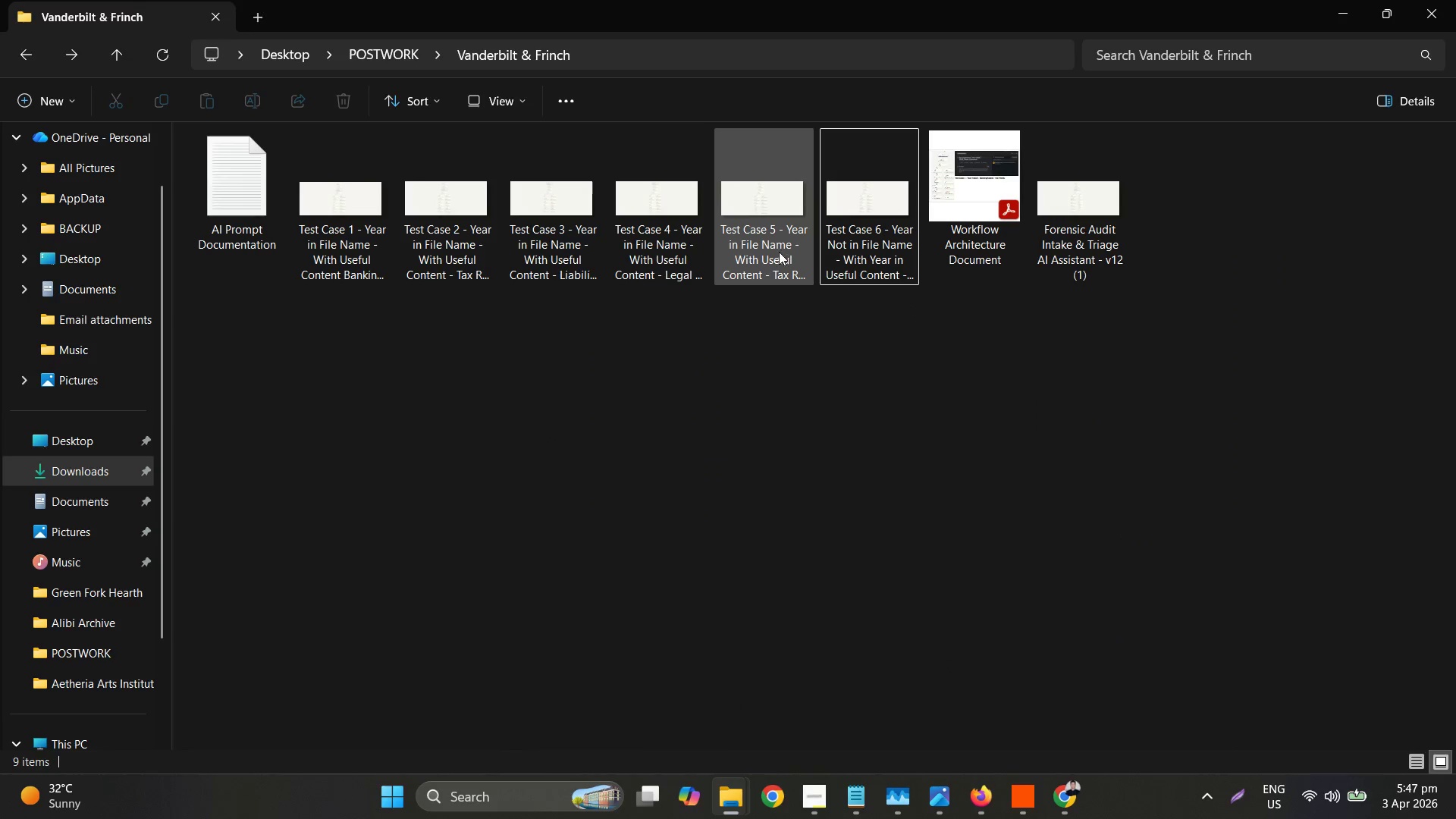 
left_click([679, 250])
 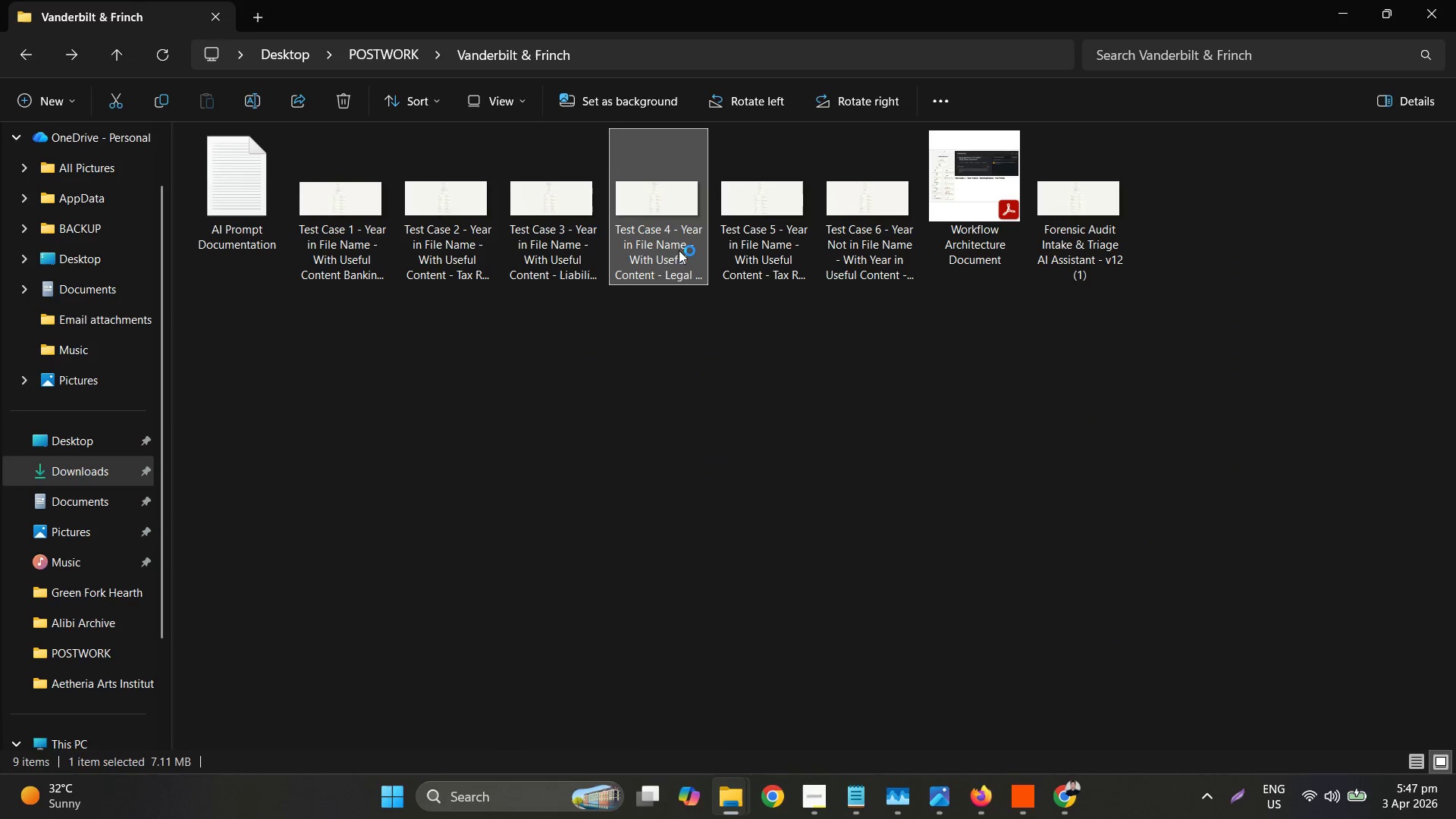 
right_click([679, 250])
 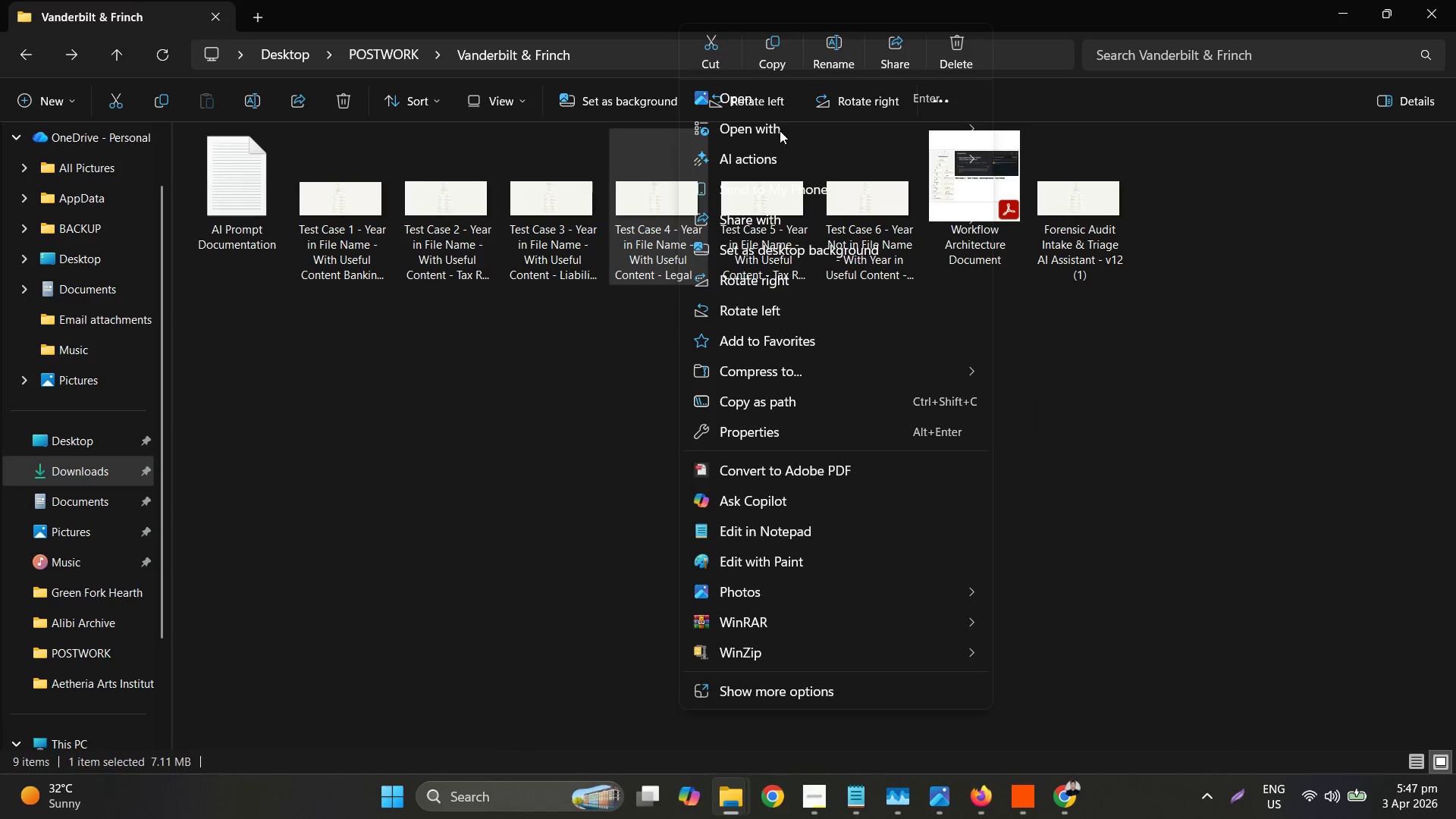 
left_click([839, 55])
 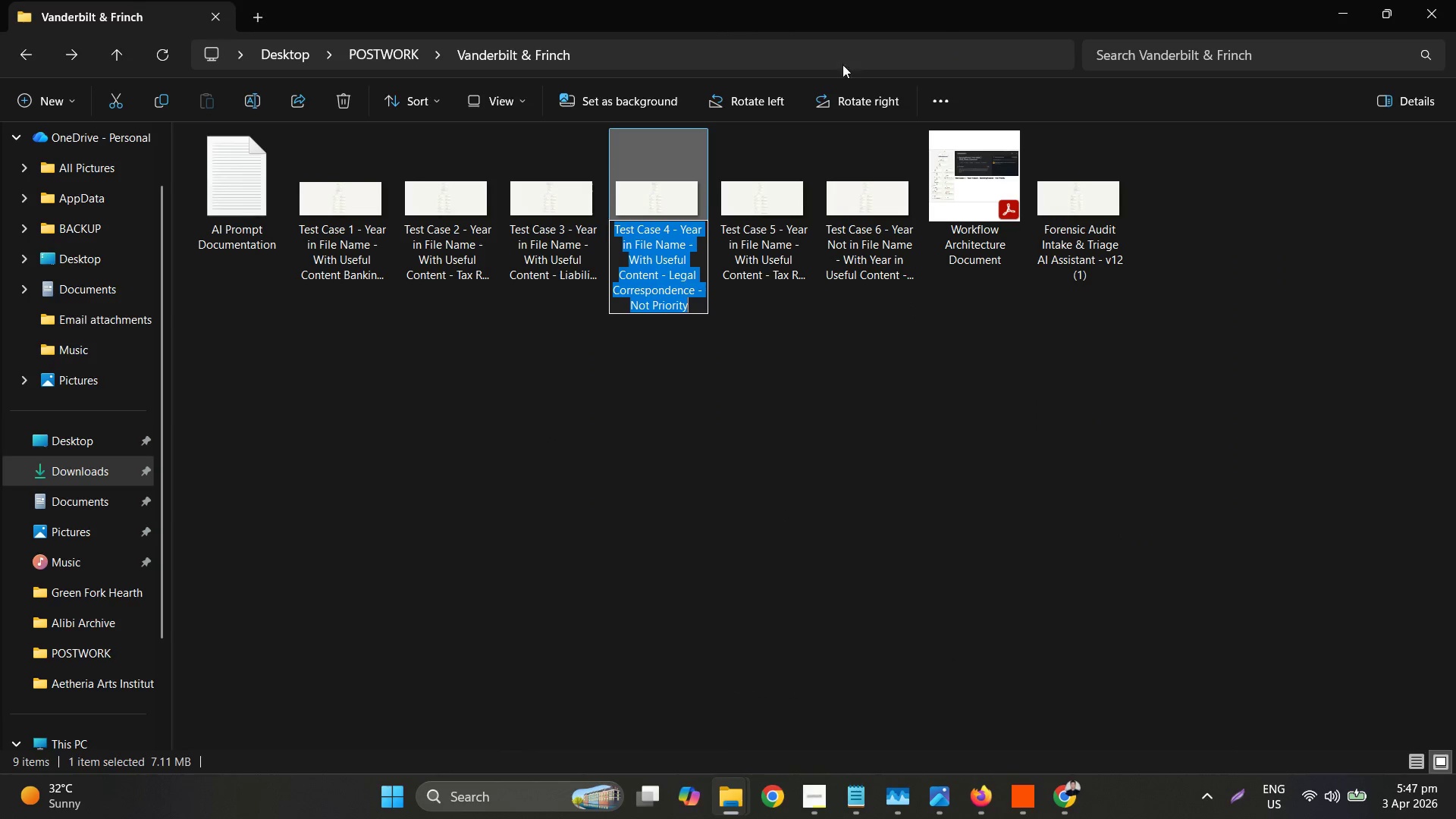 
key(Control+C)
 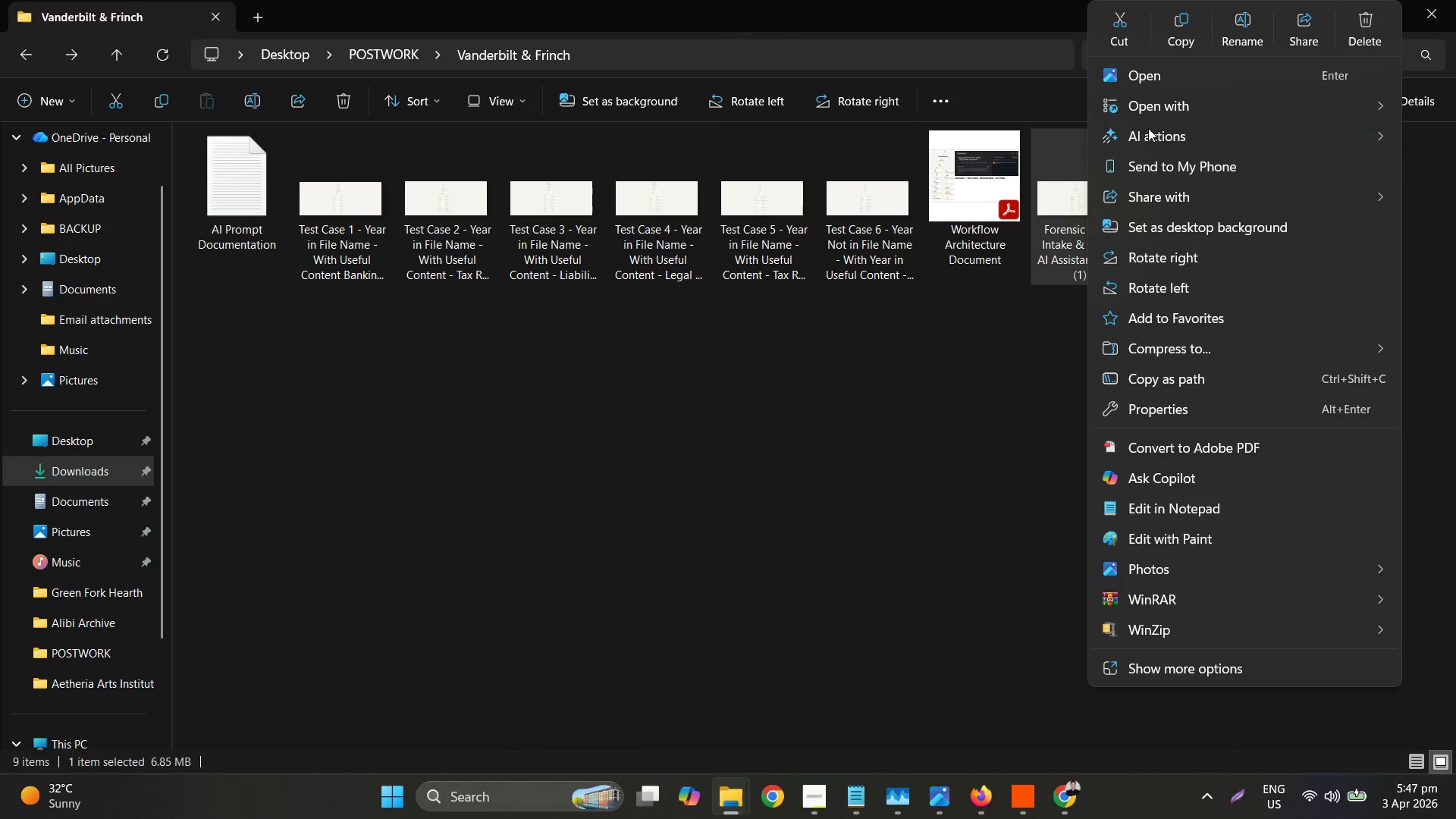 
left_click([1229, 26])
 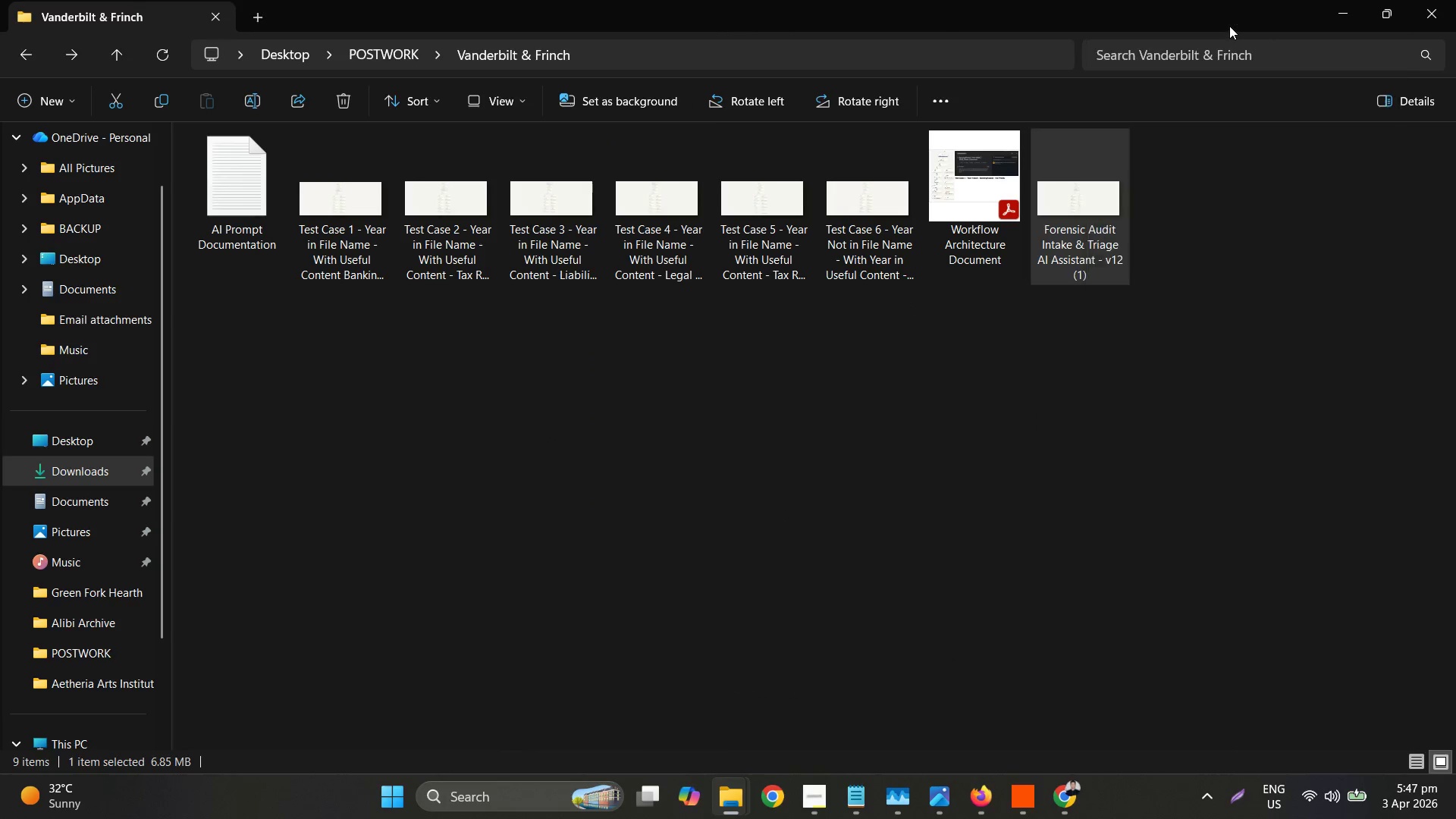 
key(Control+ControlLeft)
 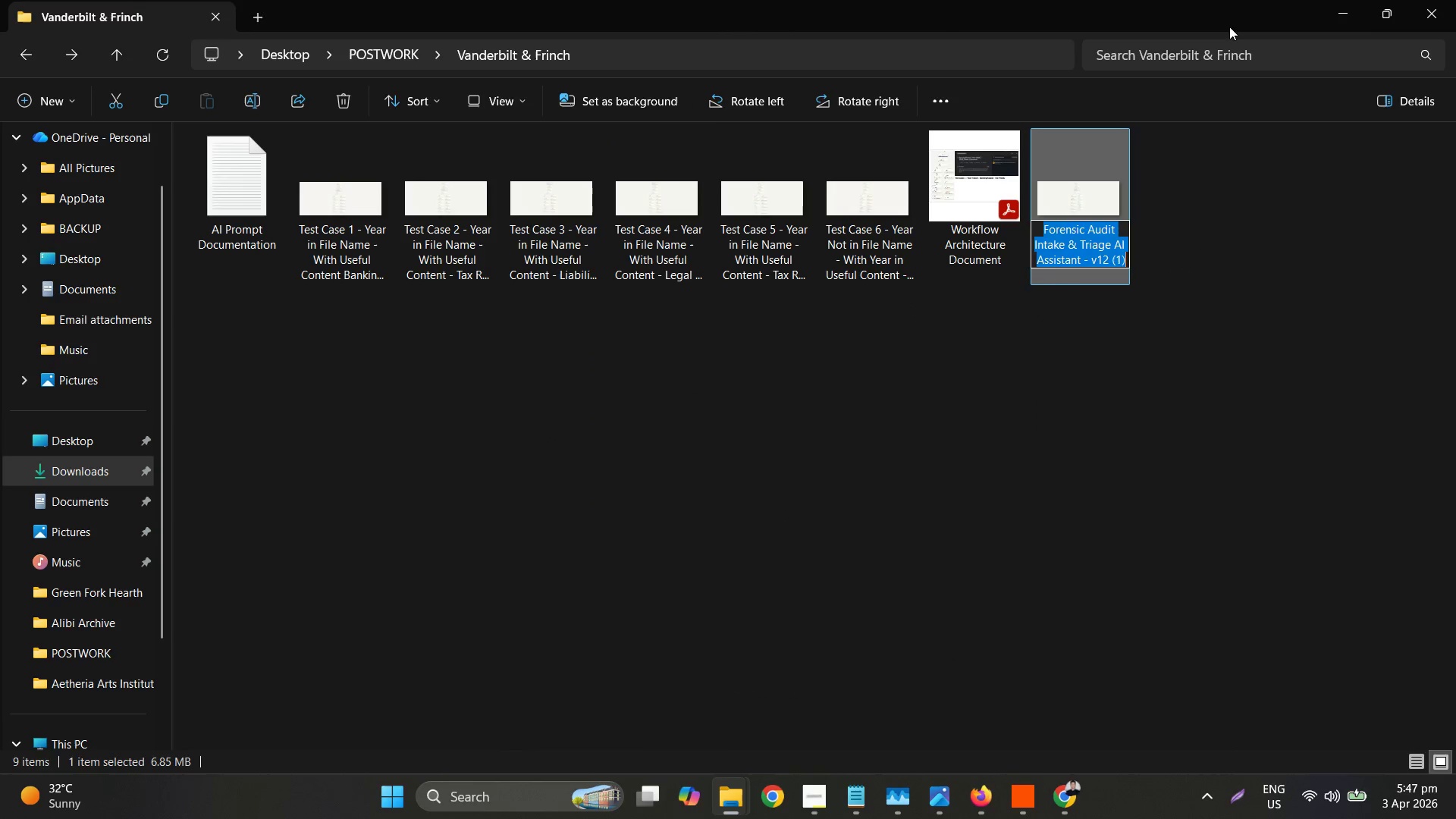 
key(Control+V)
 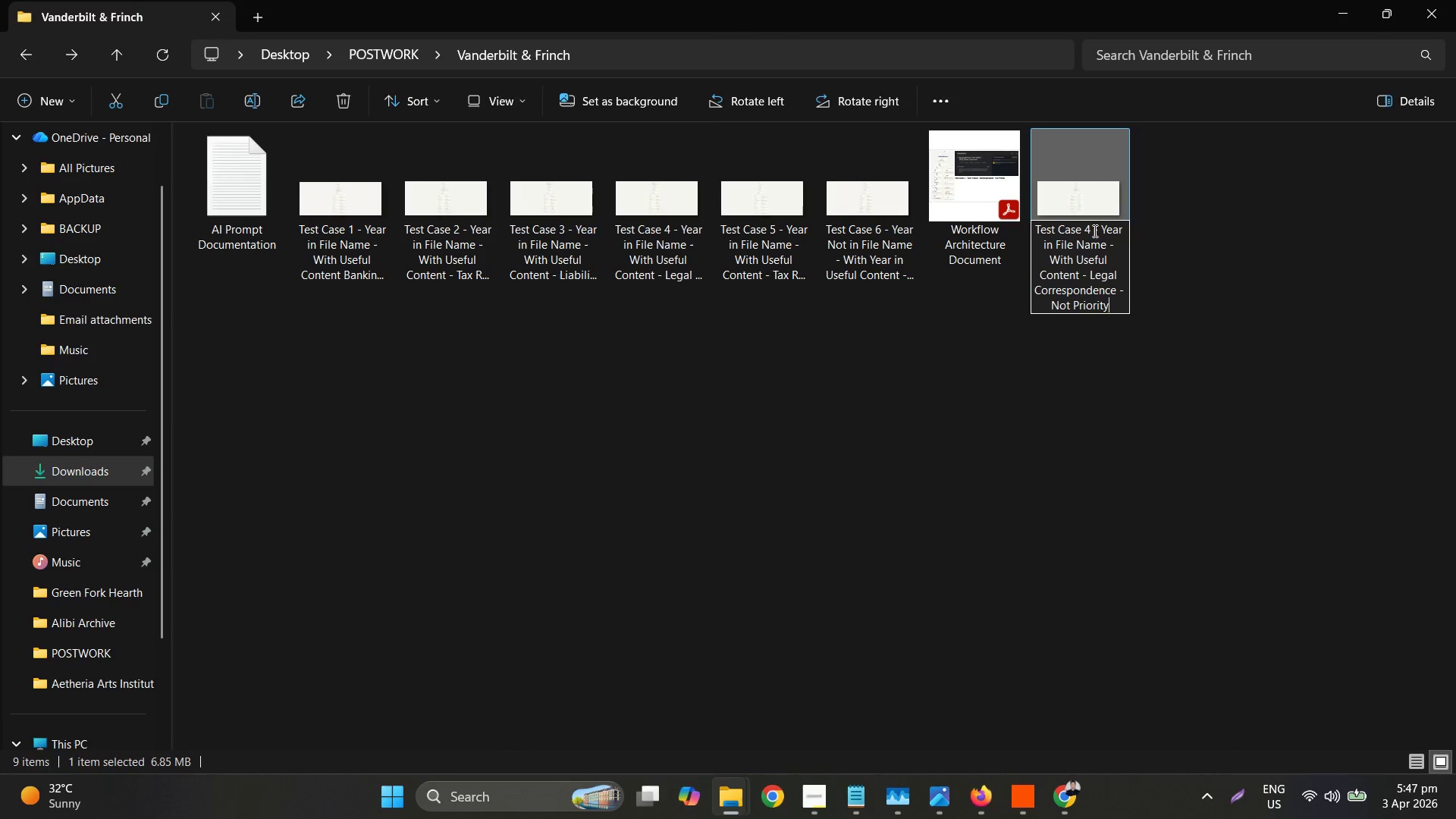 
left_click_drag(start_coordinate=[1090, 231], to_coordinate=[1084, 231])
 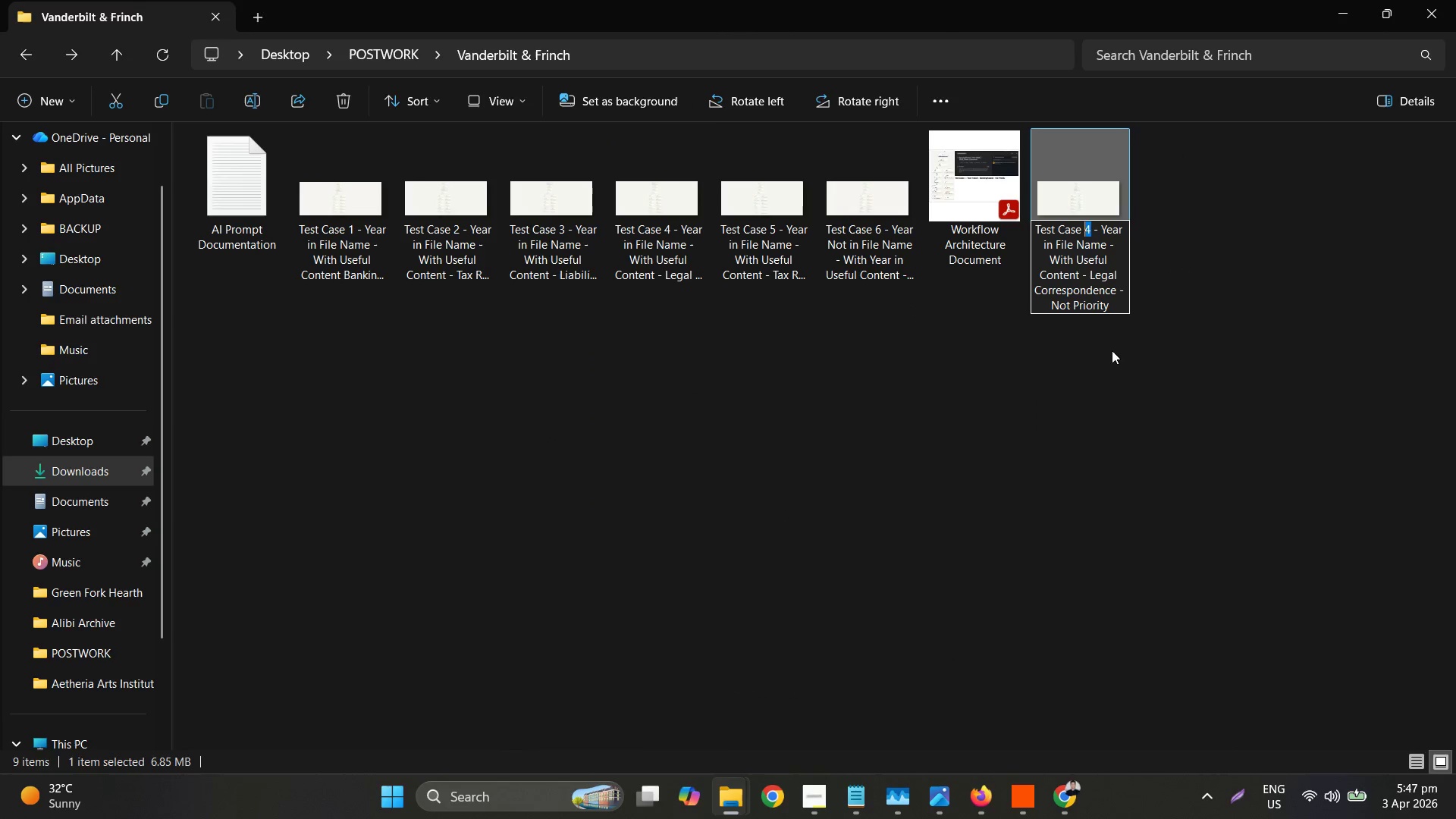 
key(7)
 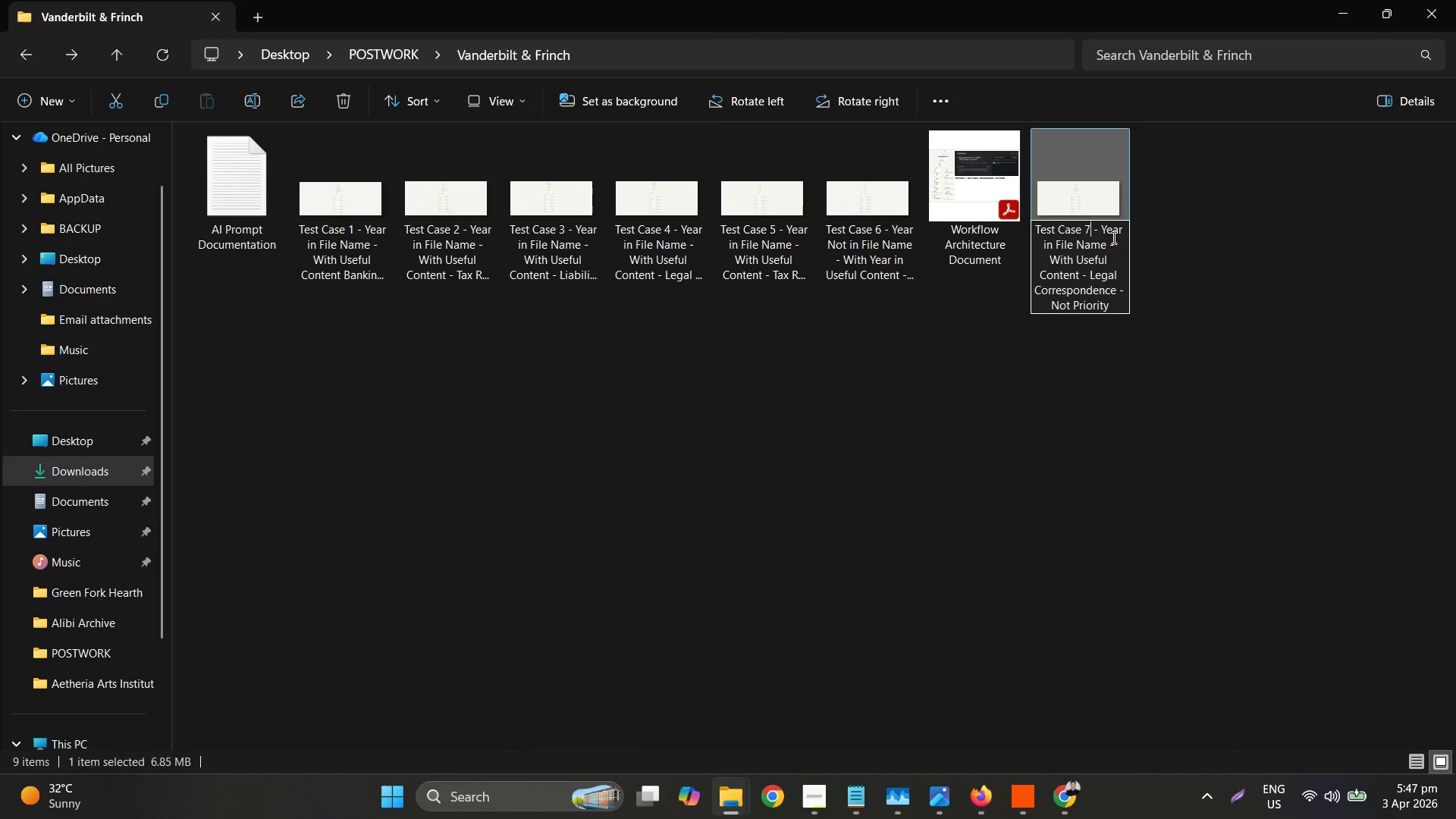 
double_click([1111, 234])
 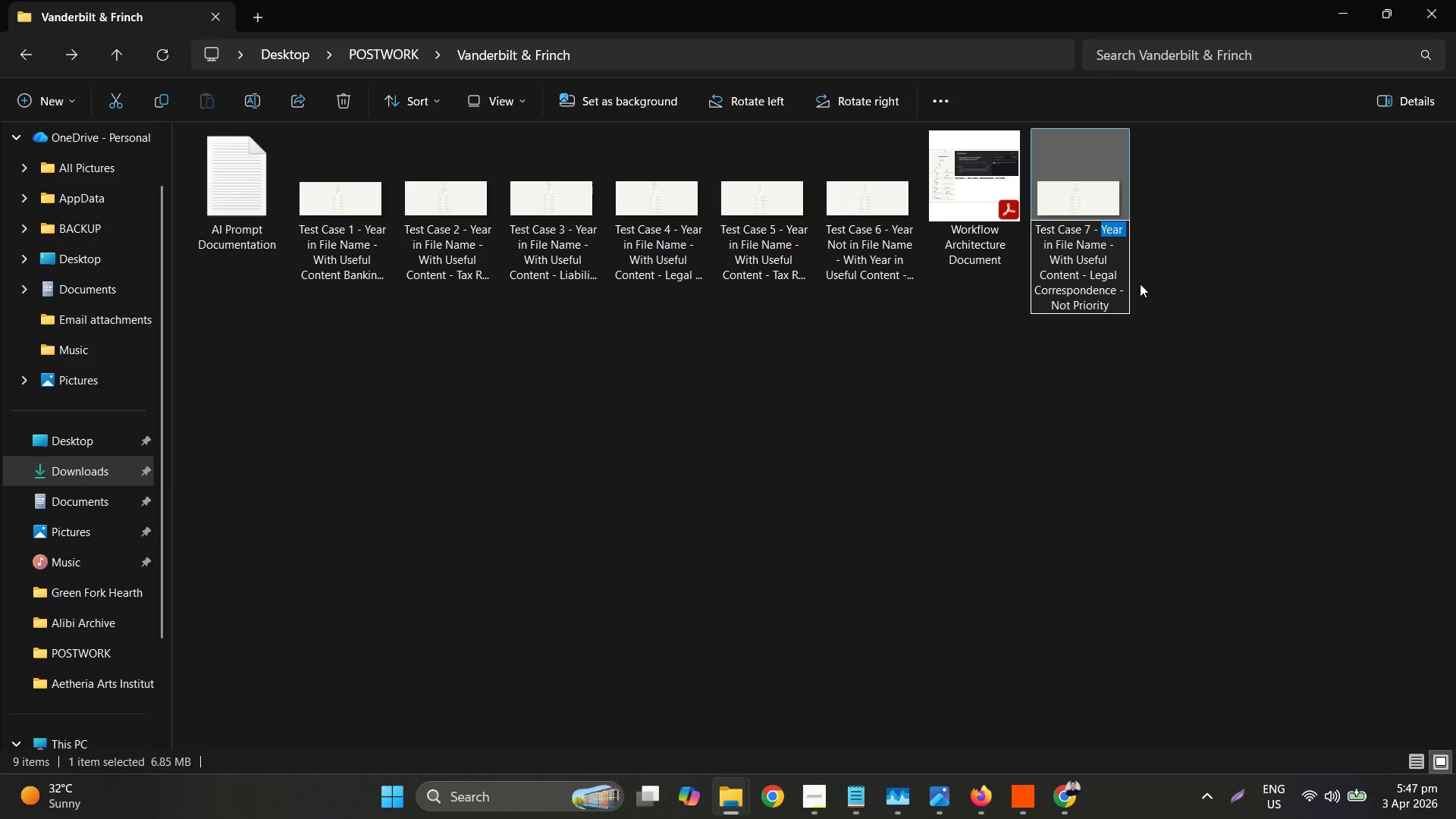 
wait(5.39)
 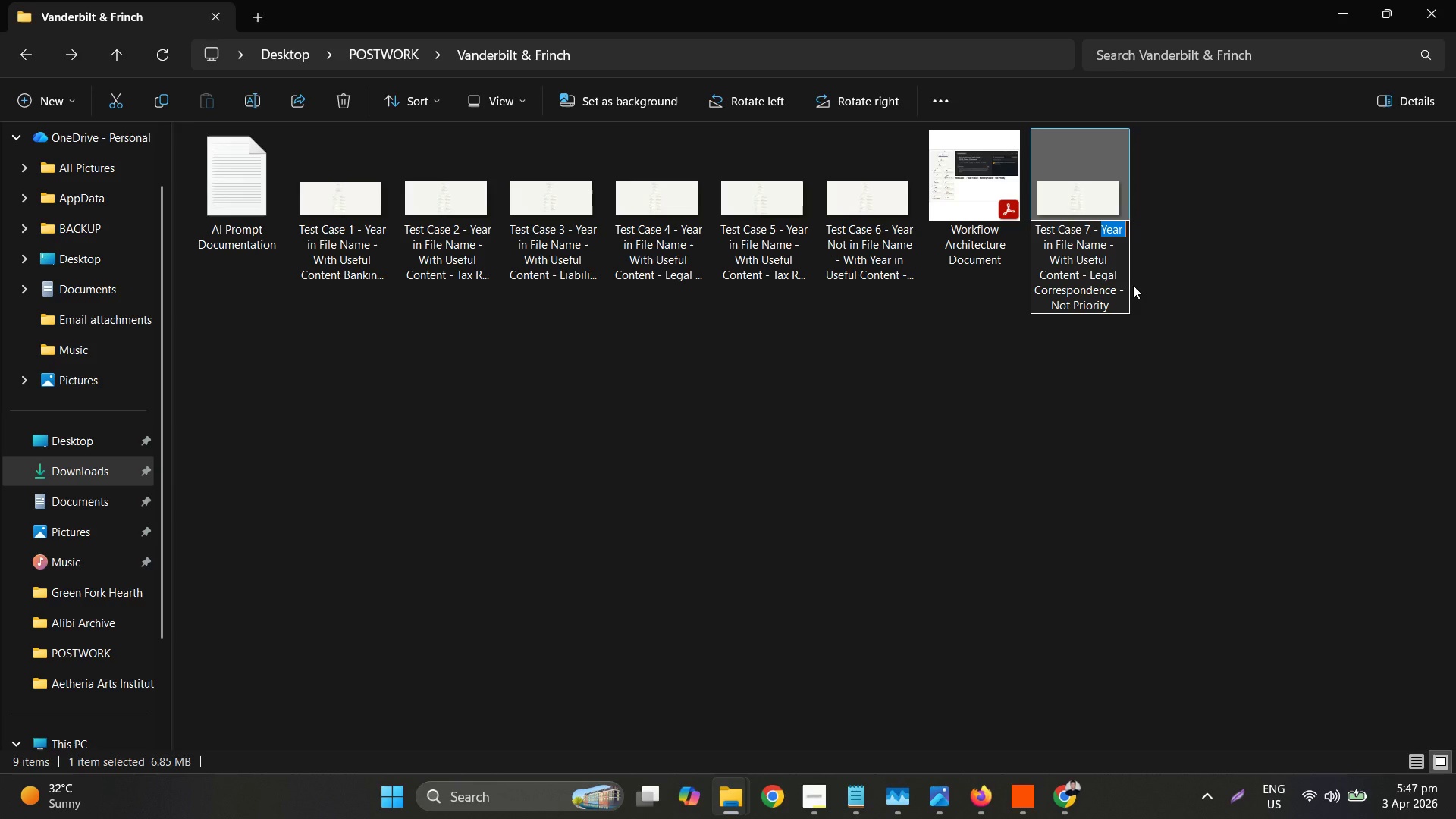 
key(ArrowLeft)
 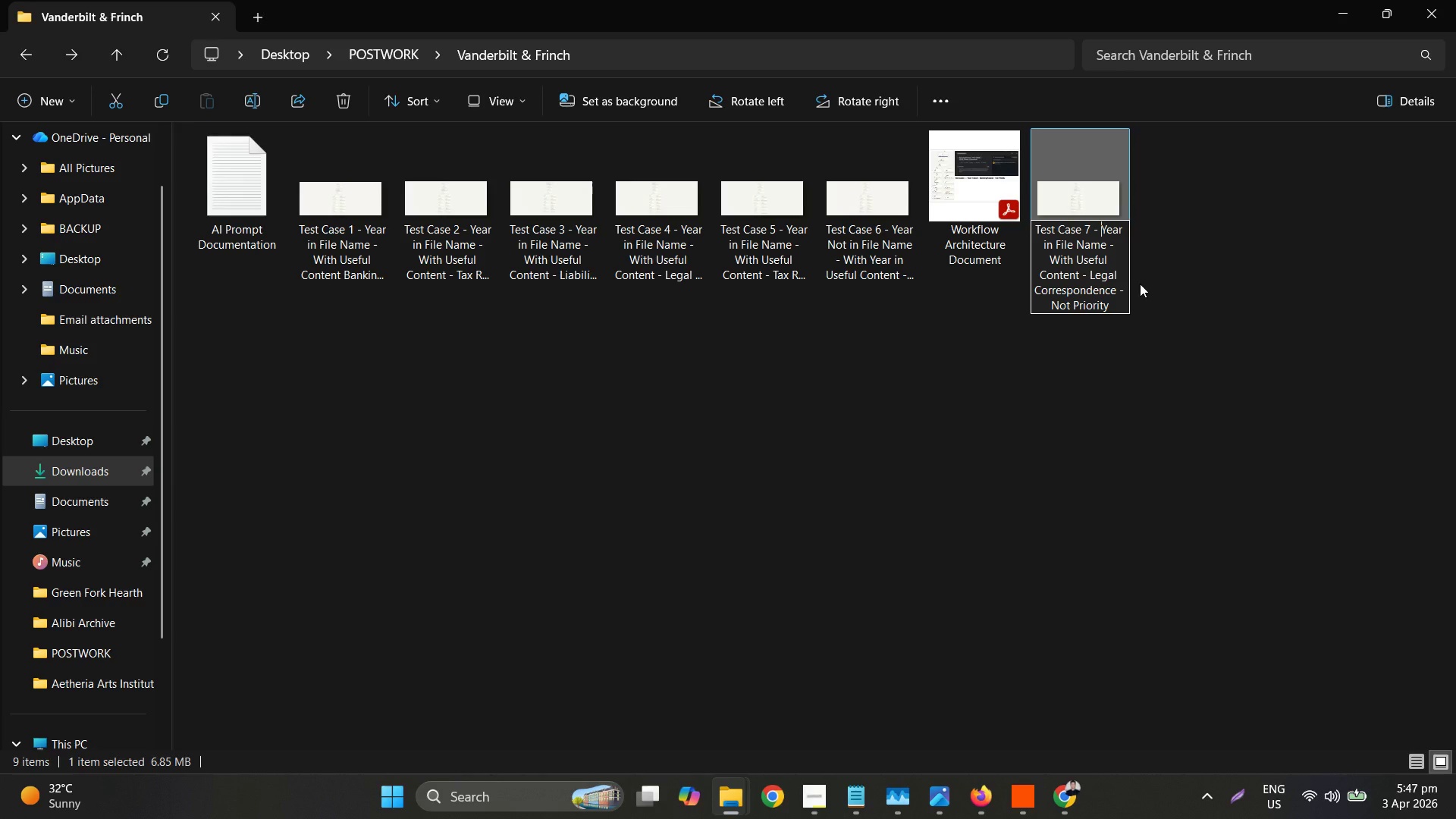 
key(ArrowRight)
 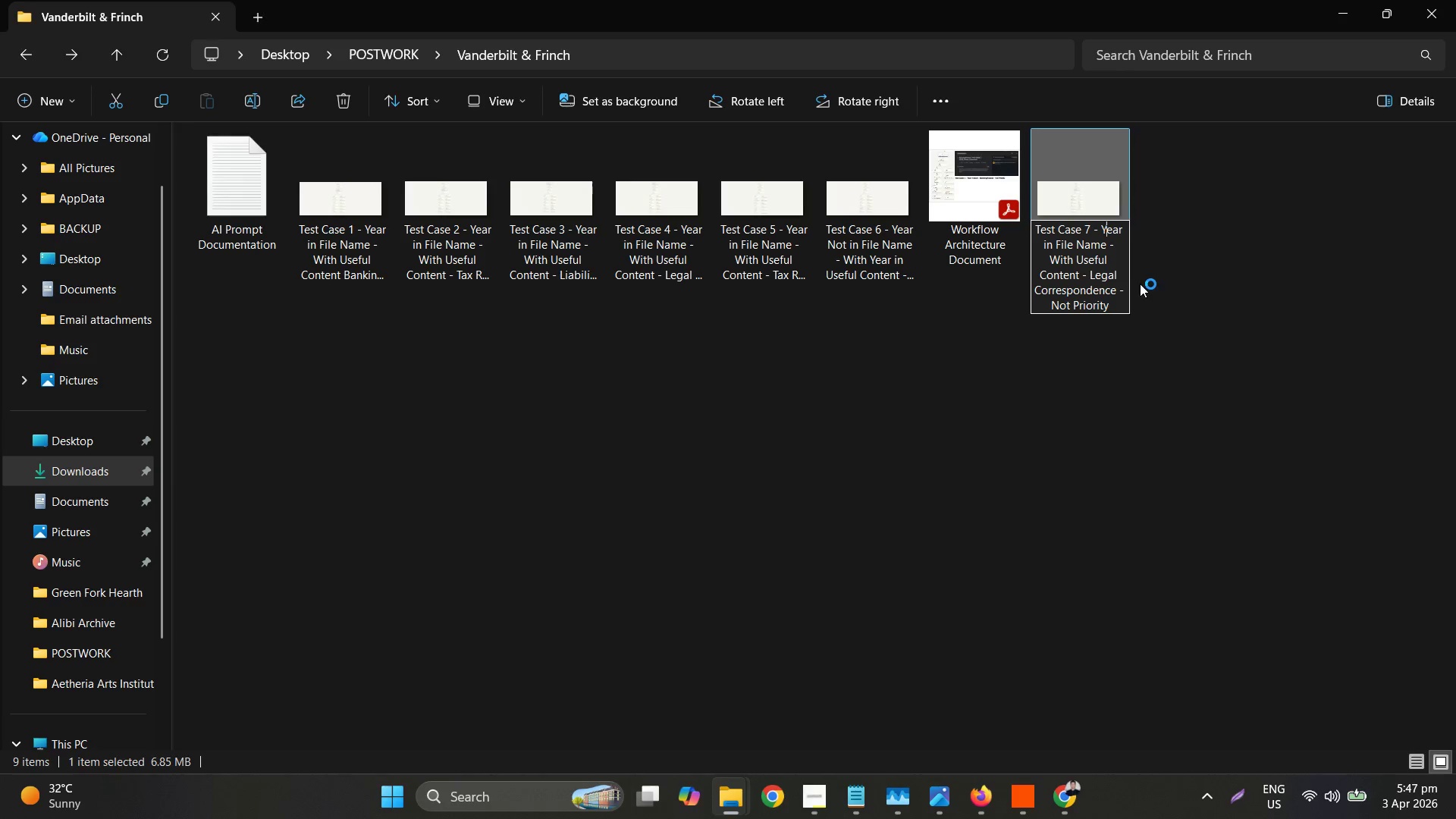 
key(ArrowRight)
 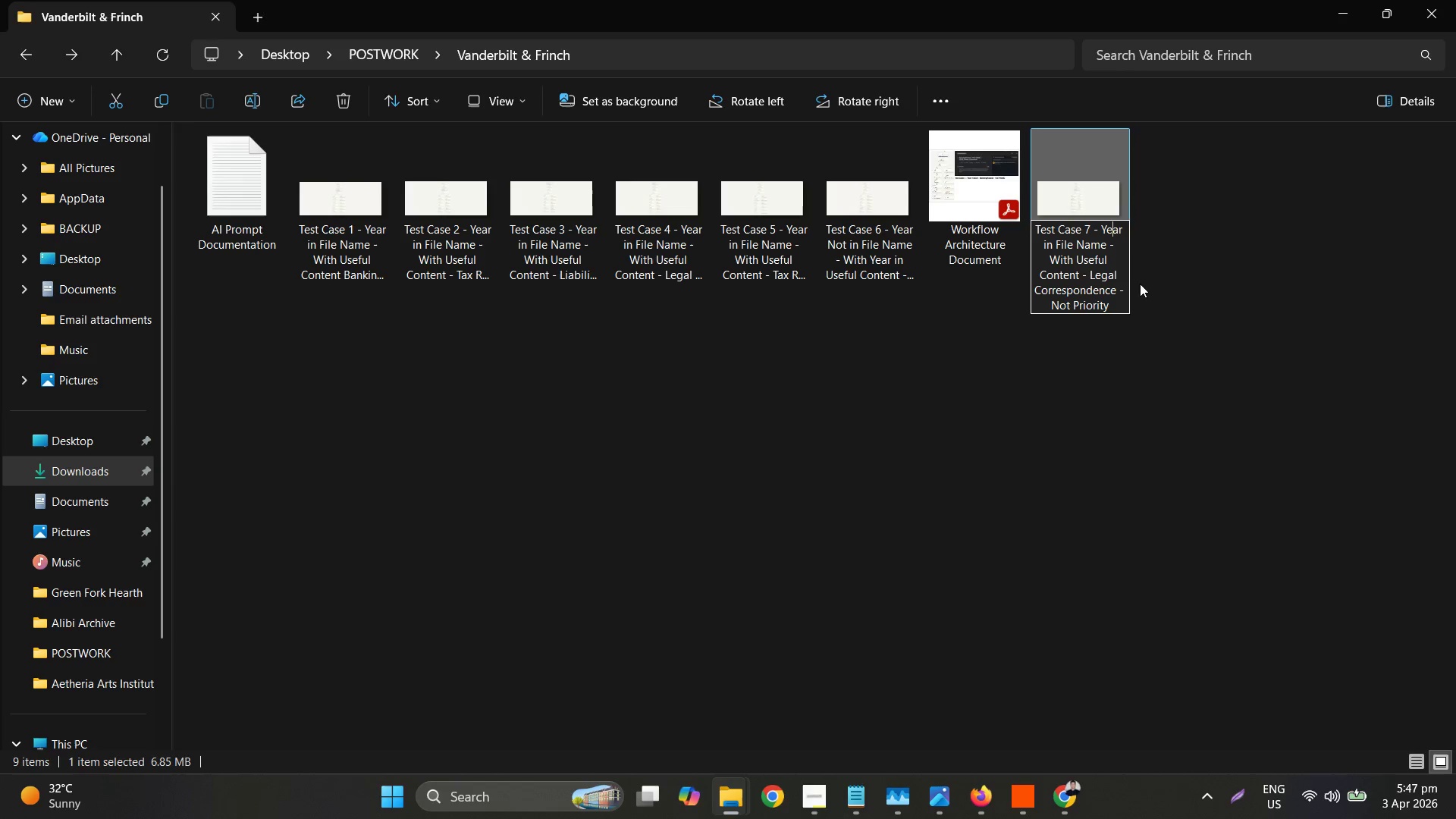 
key(ArrowRight)
 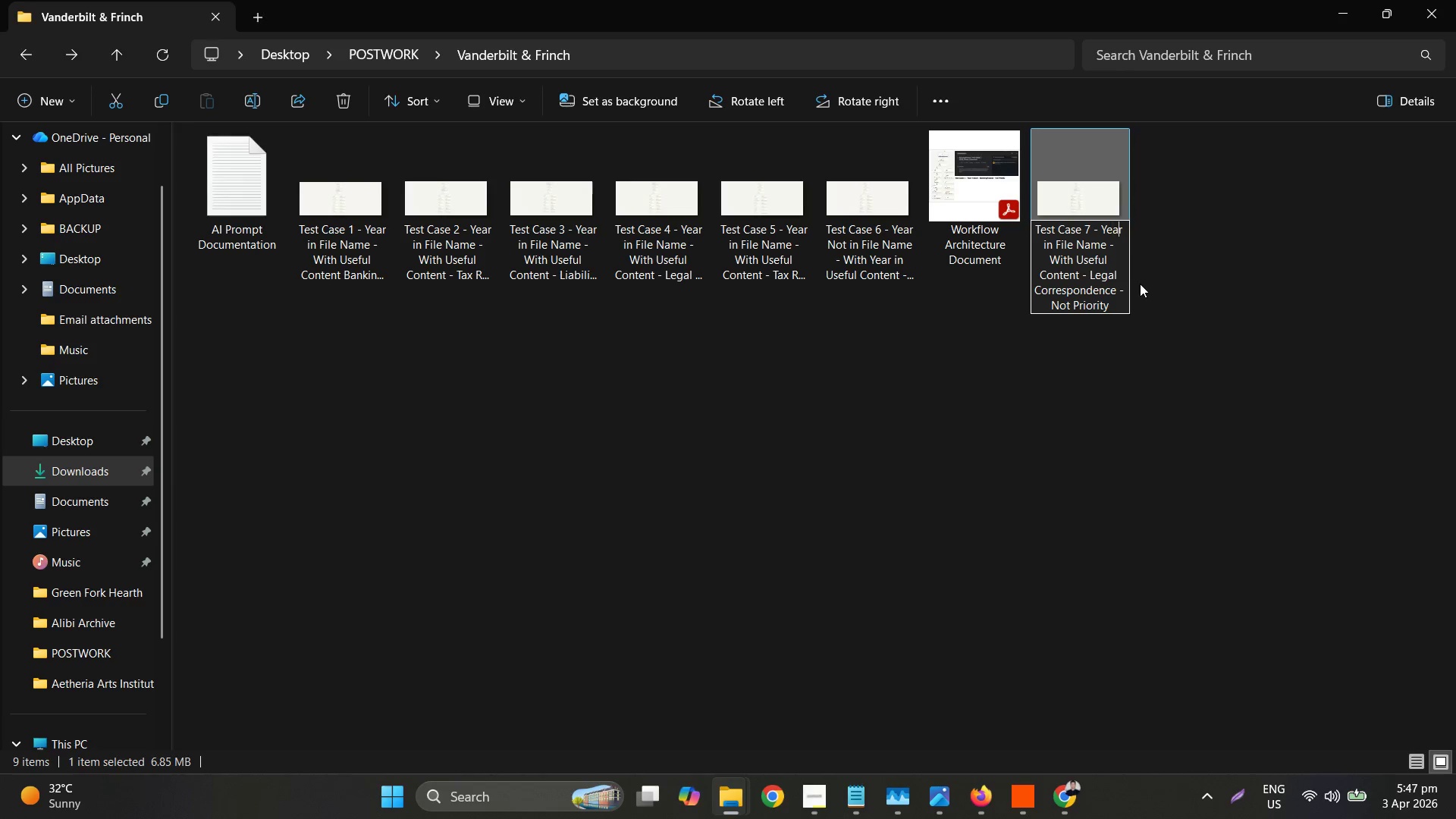 
key(ArrowRight)
 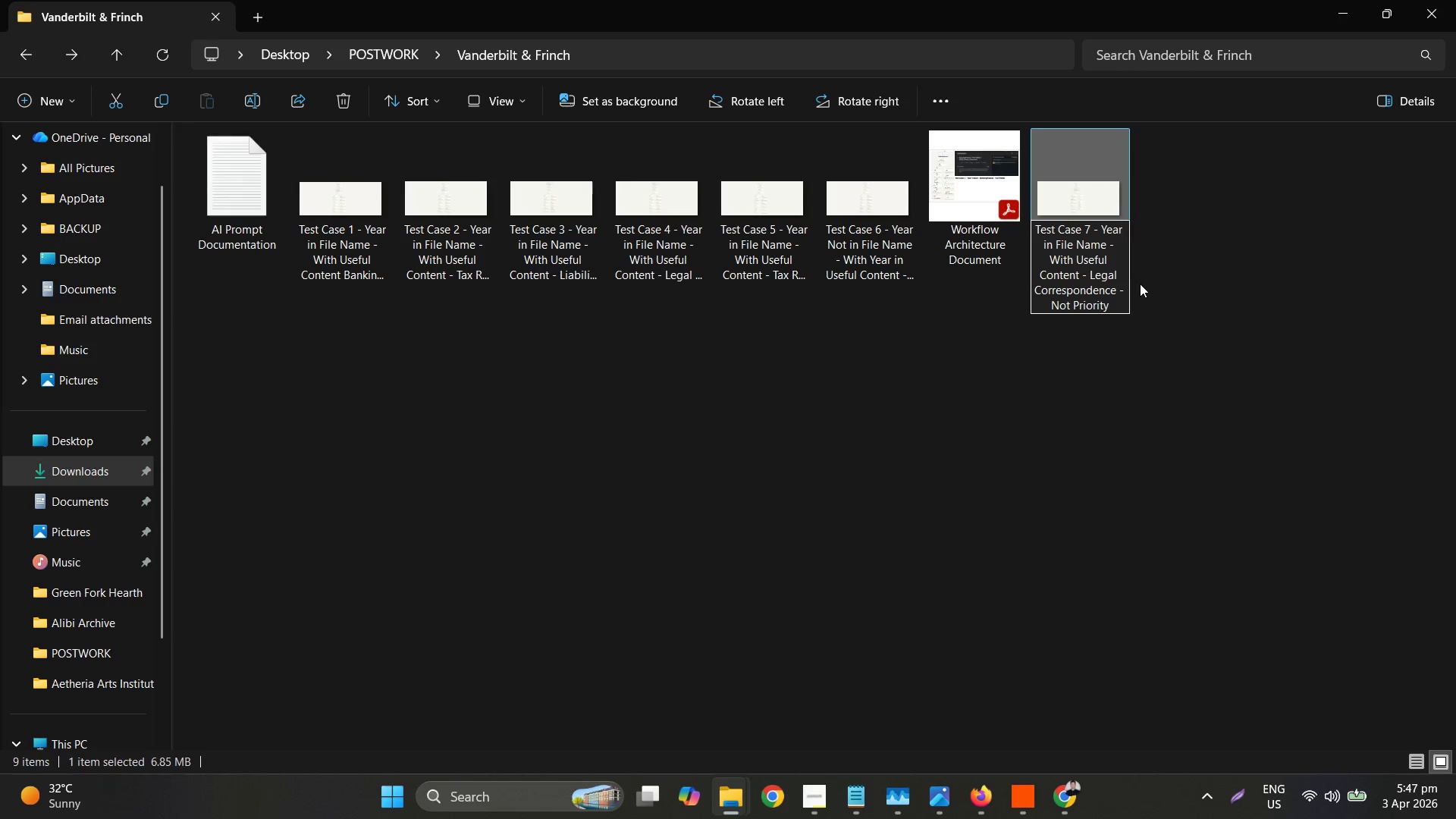 
type( Not)
 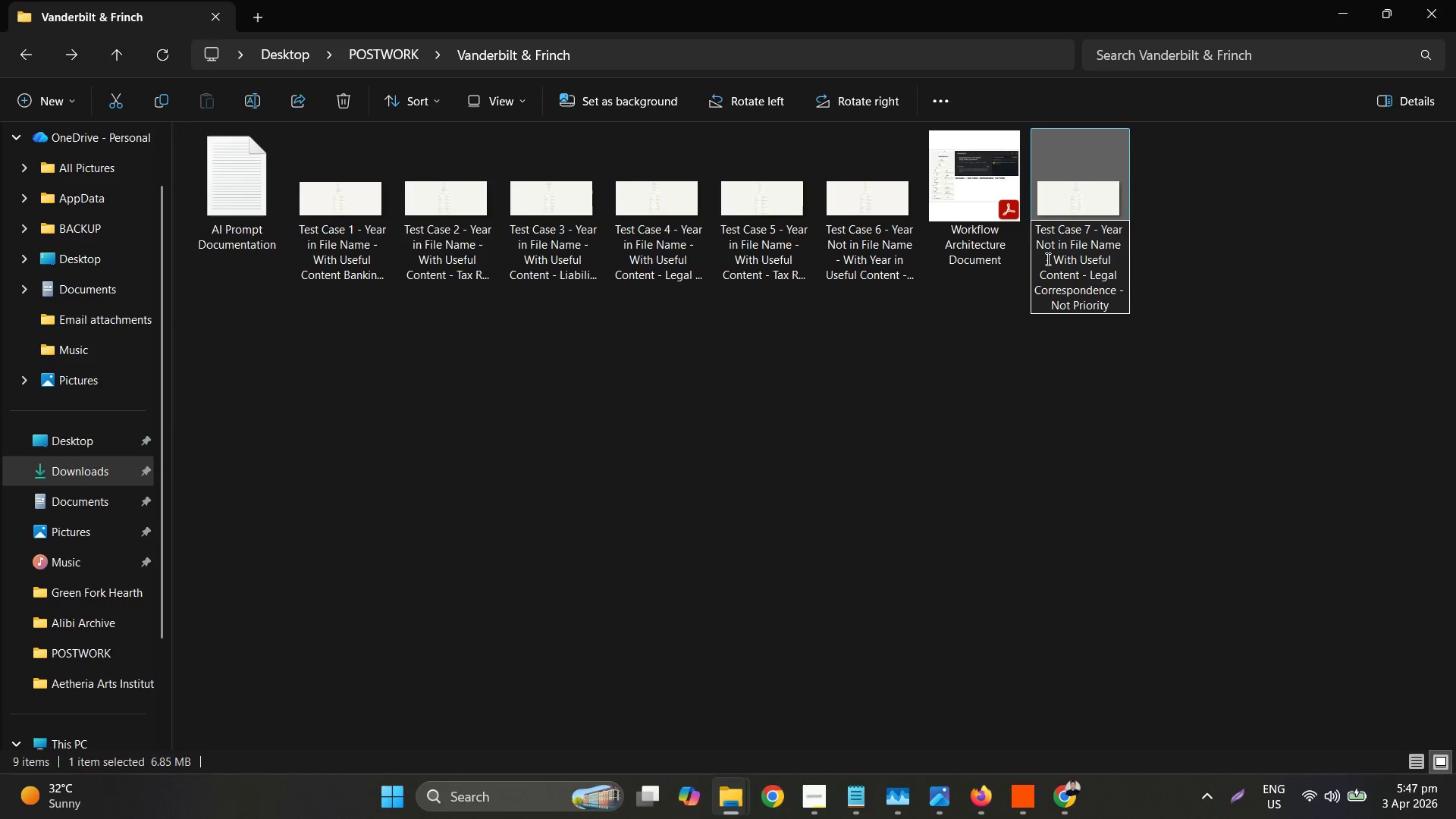 
left_click([1050, 257])
 